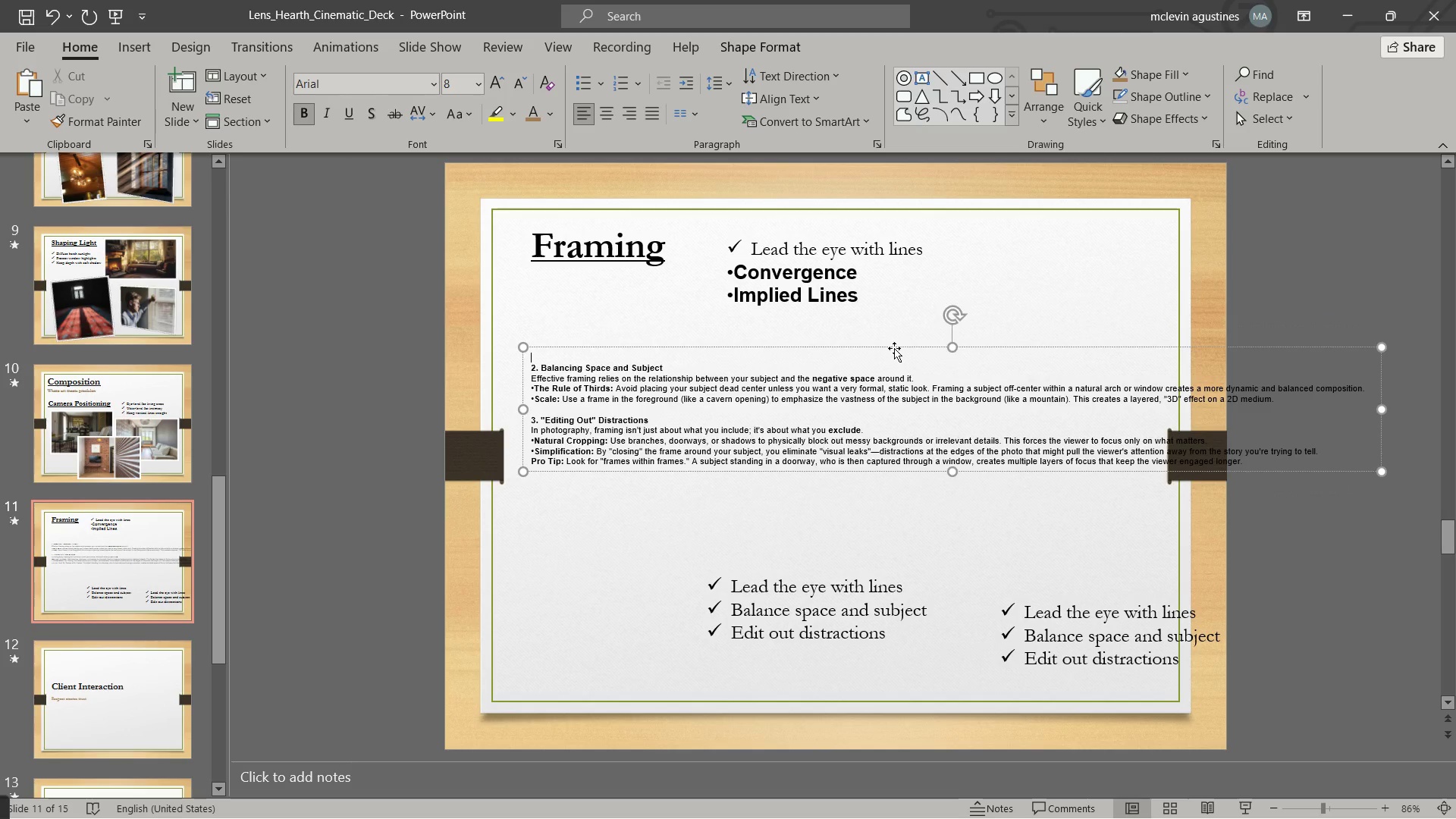 
key(Backspace)
 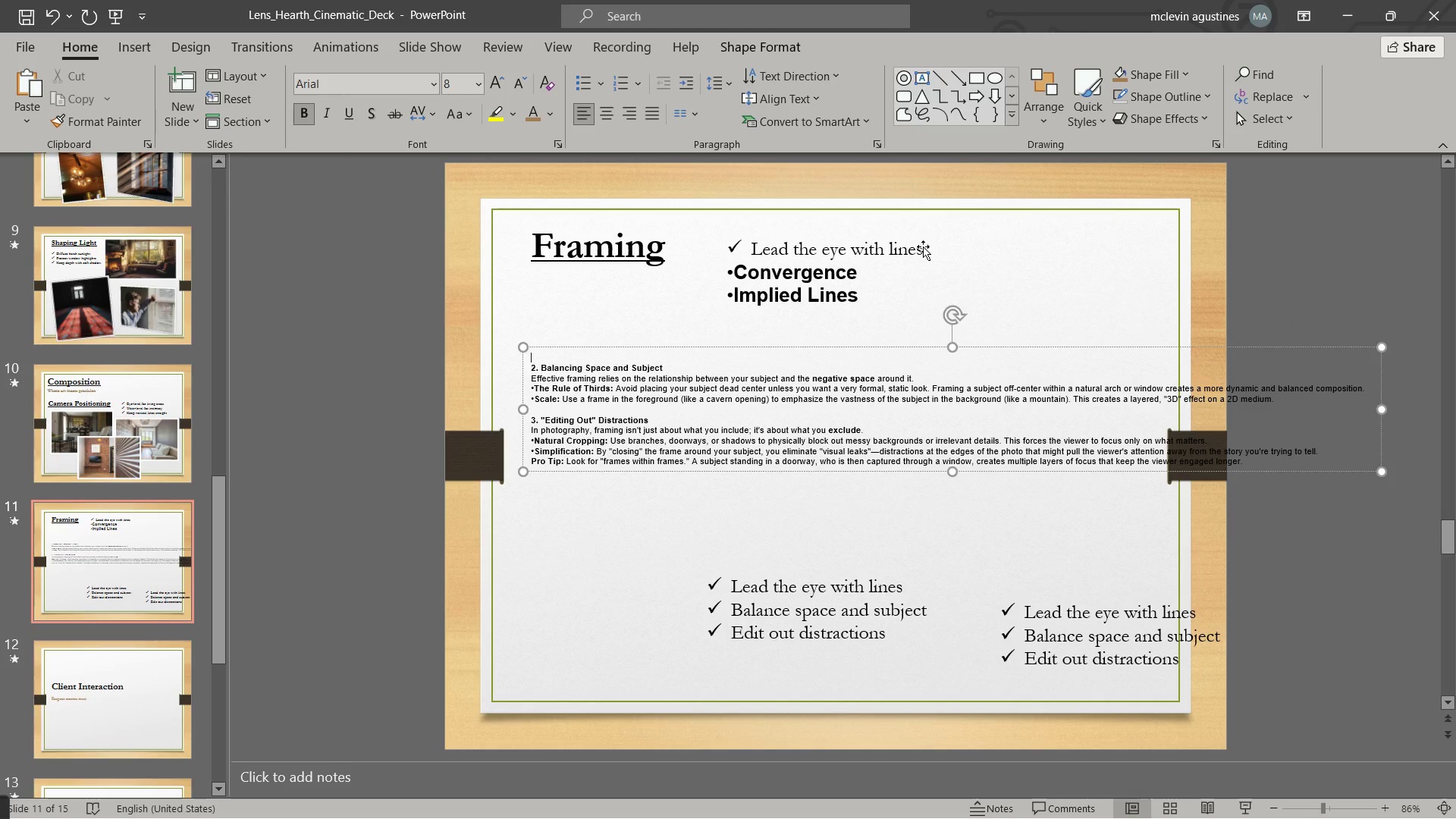 
left_click([921, 250])
 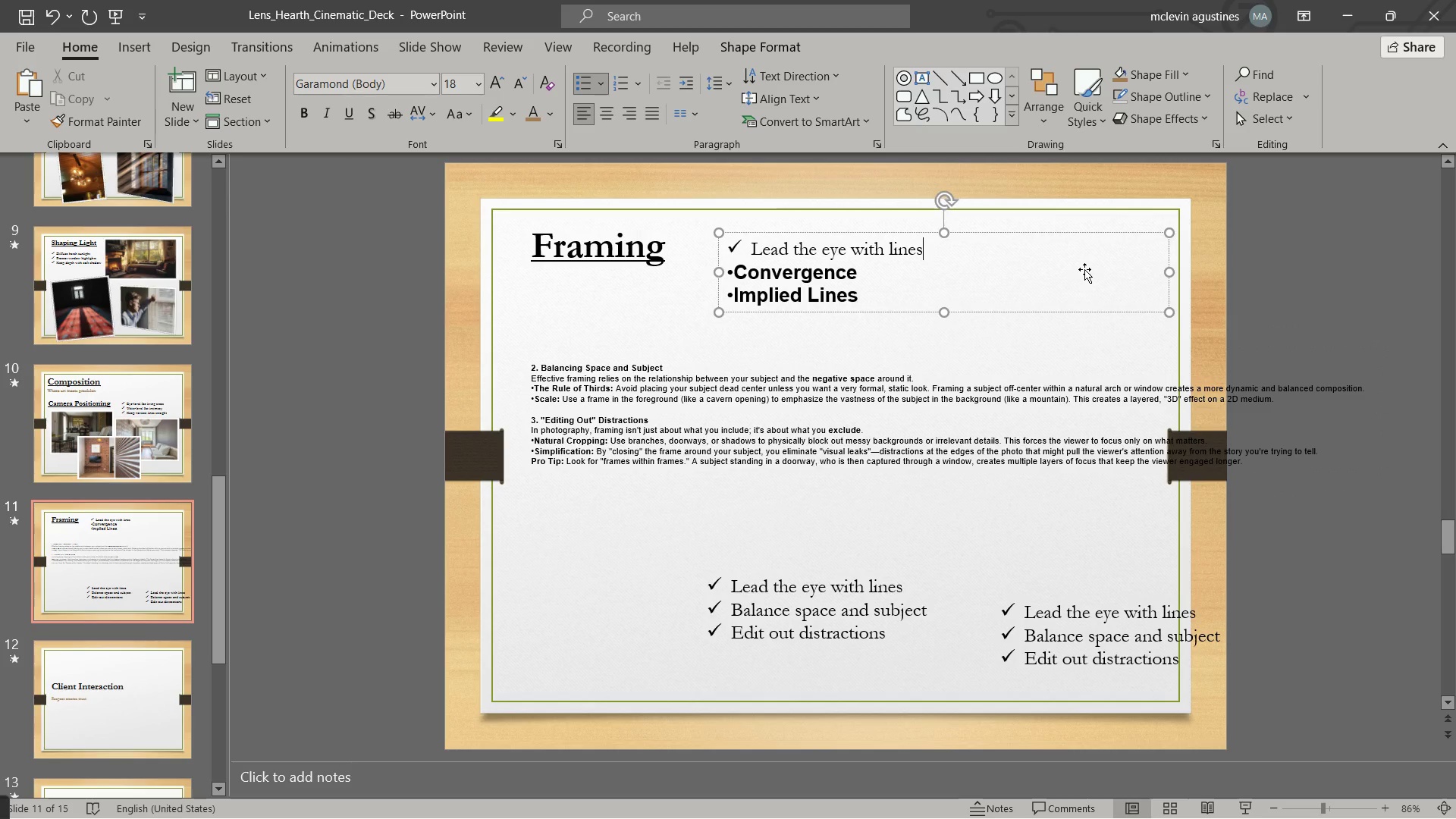 
key(Enter)
 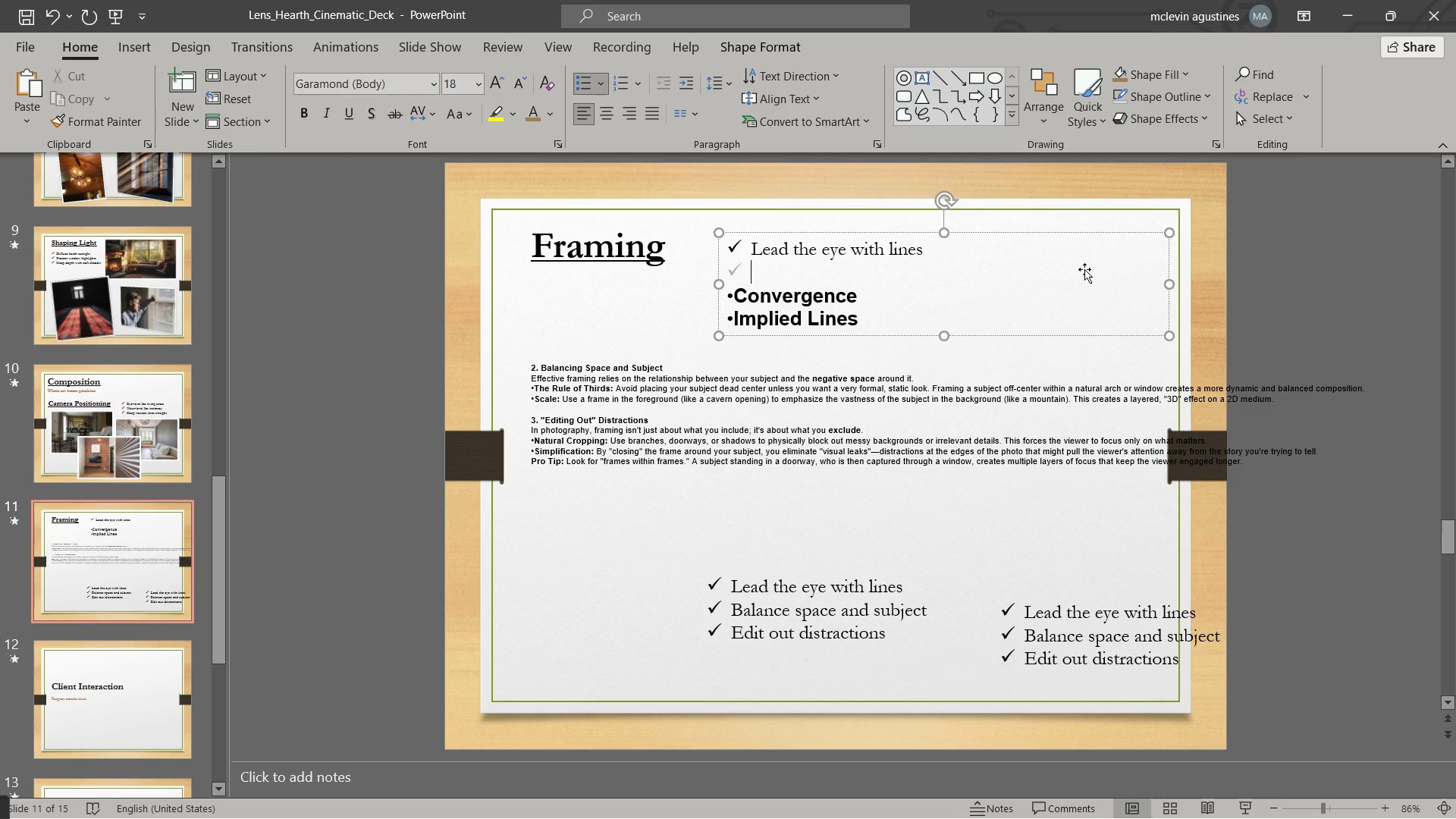 
key(Tab)
type(convergence)
 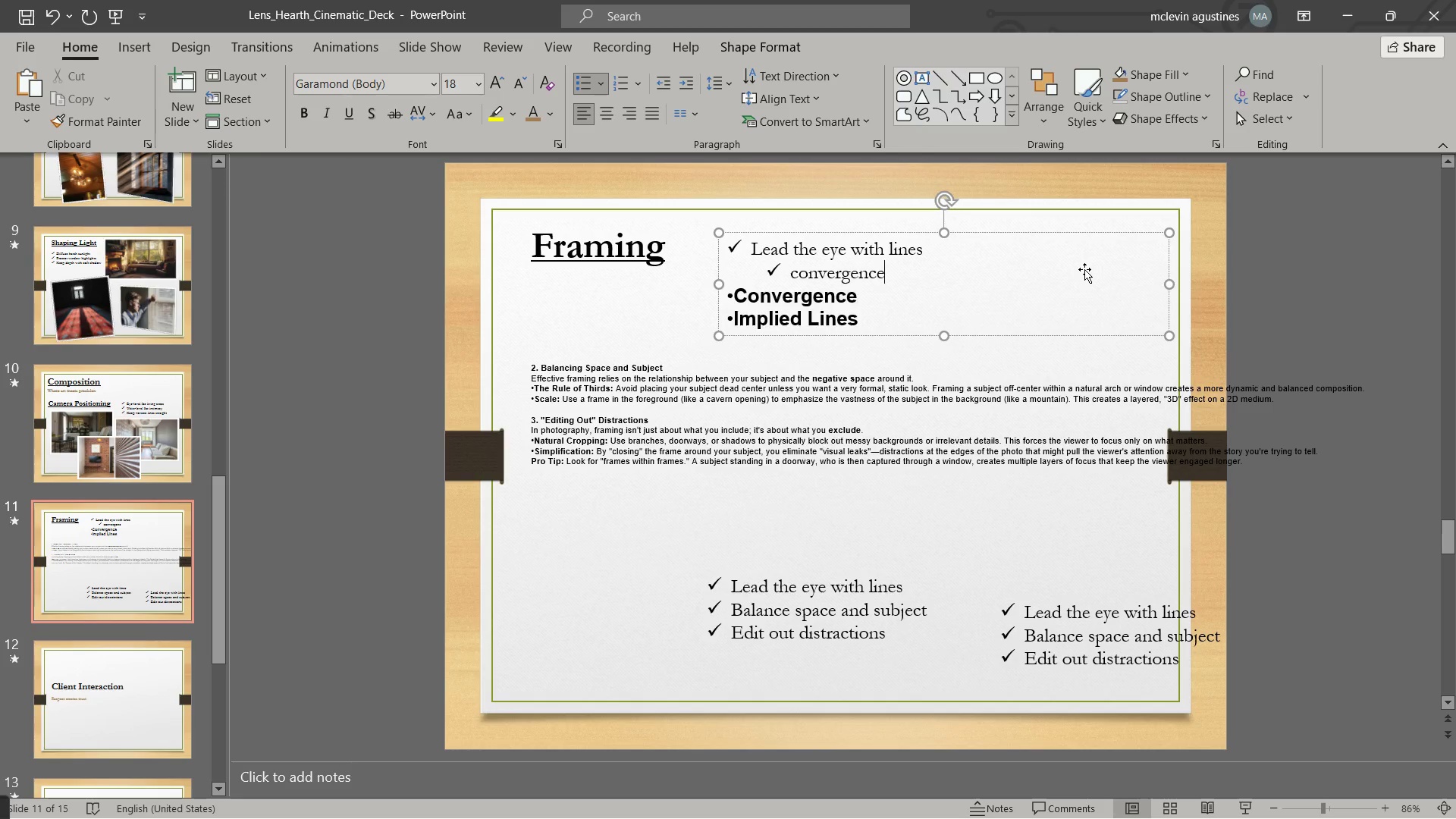 
key(Enter)
 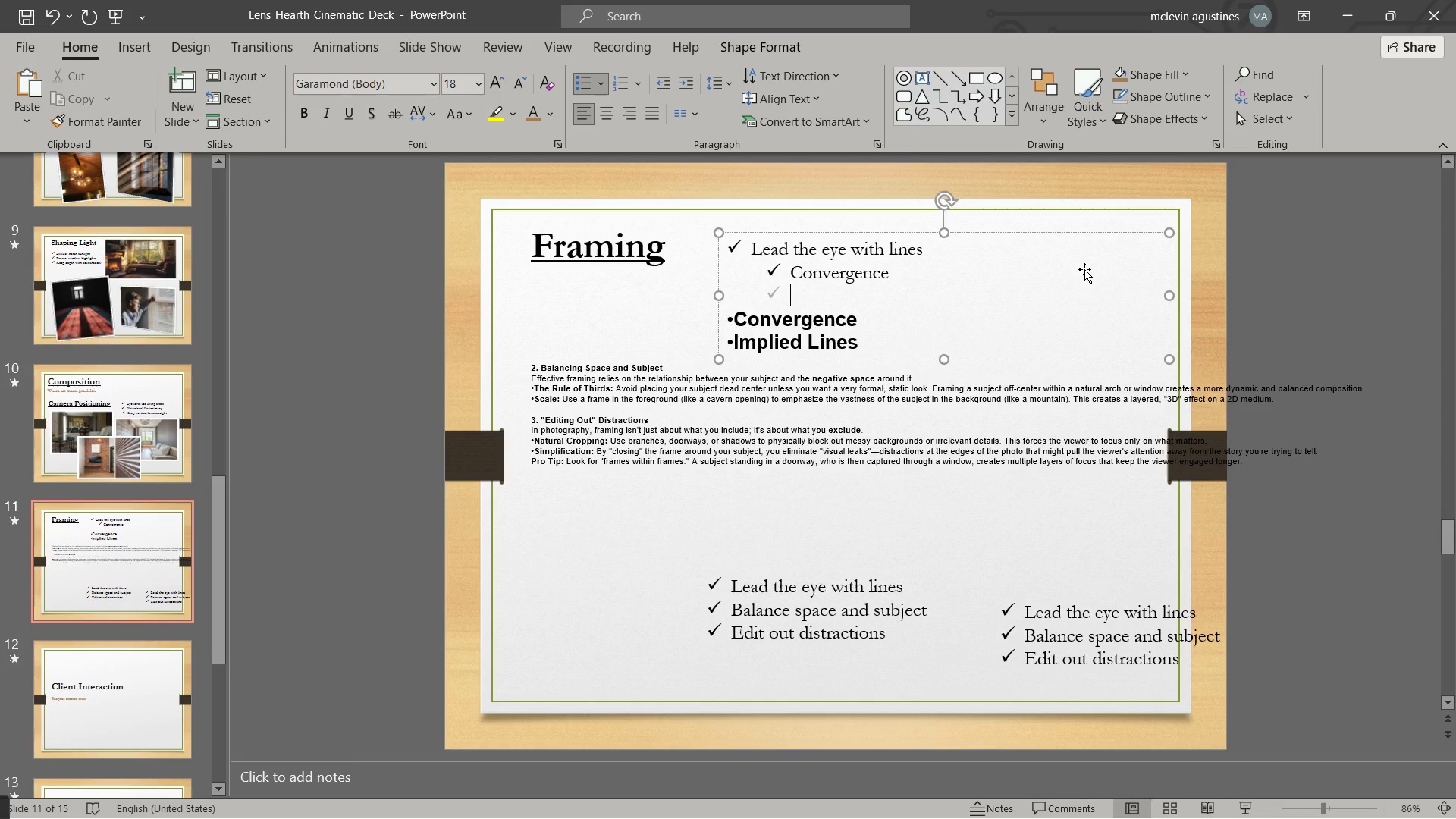 
hold_key(key=ShiftLeft, duration=0.44)
 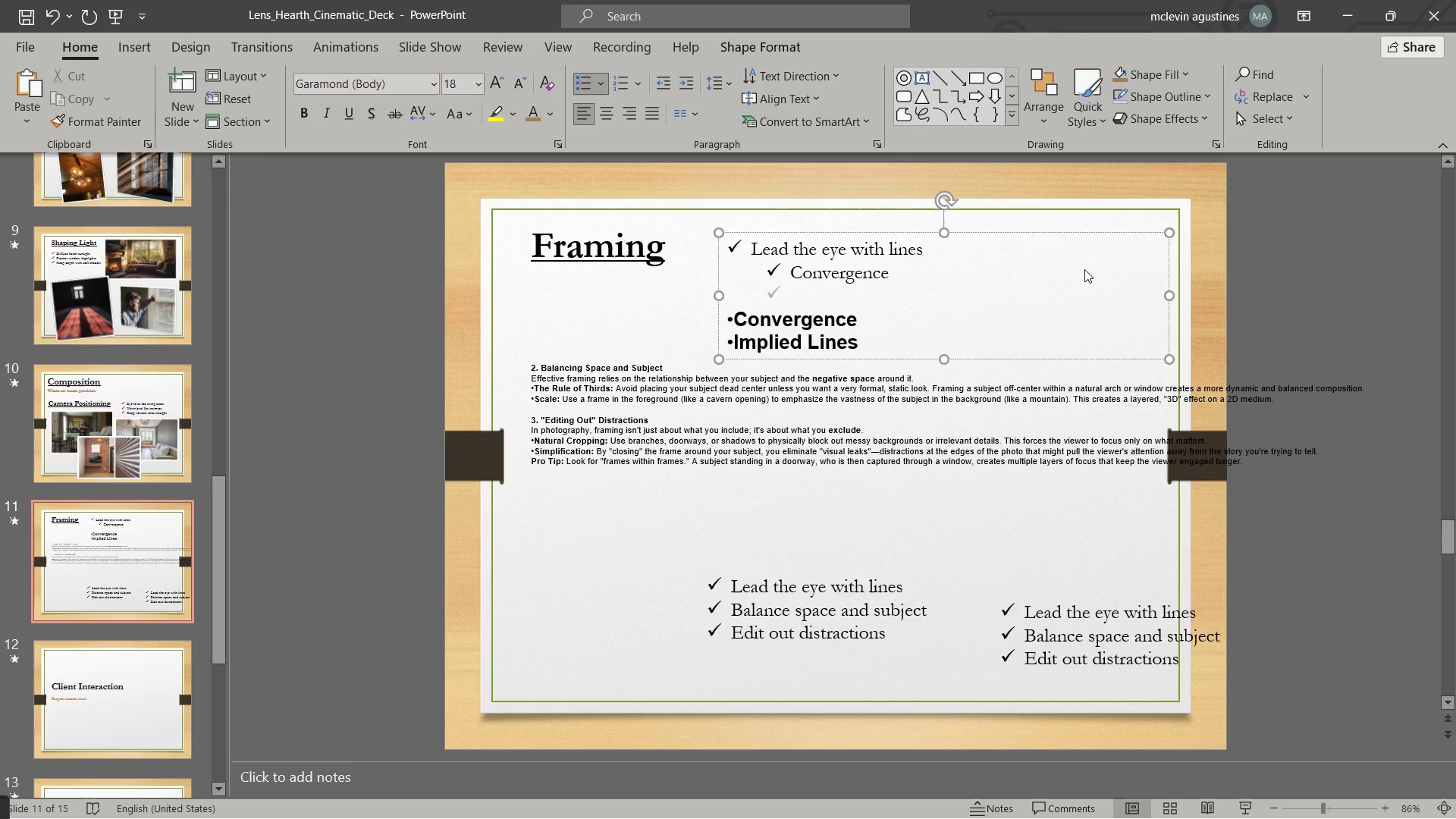 
type(implied Lines)
 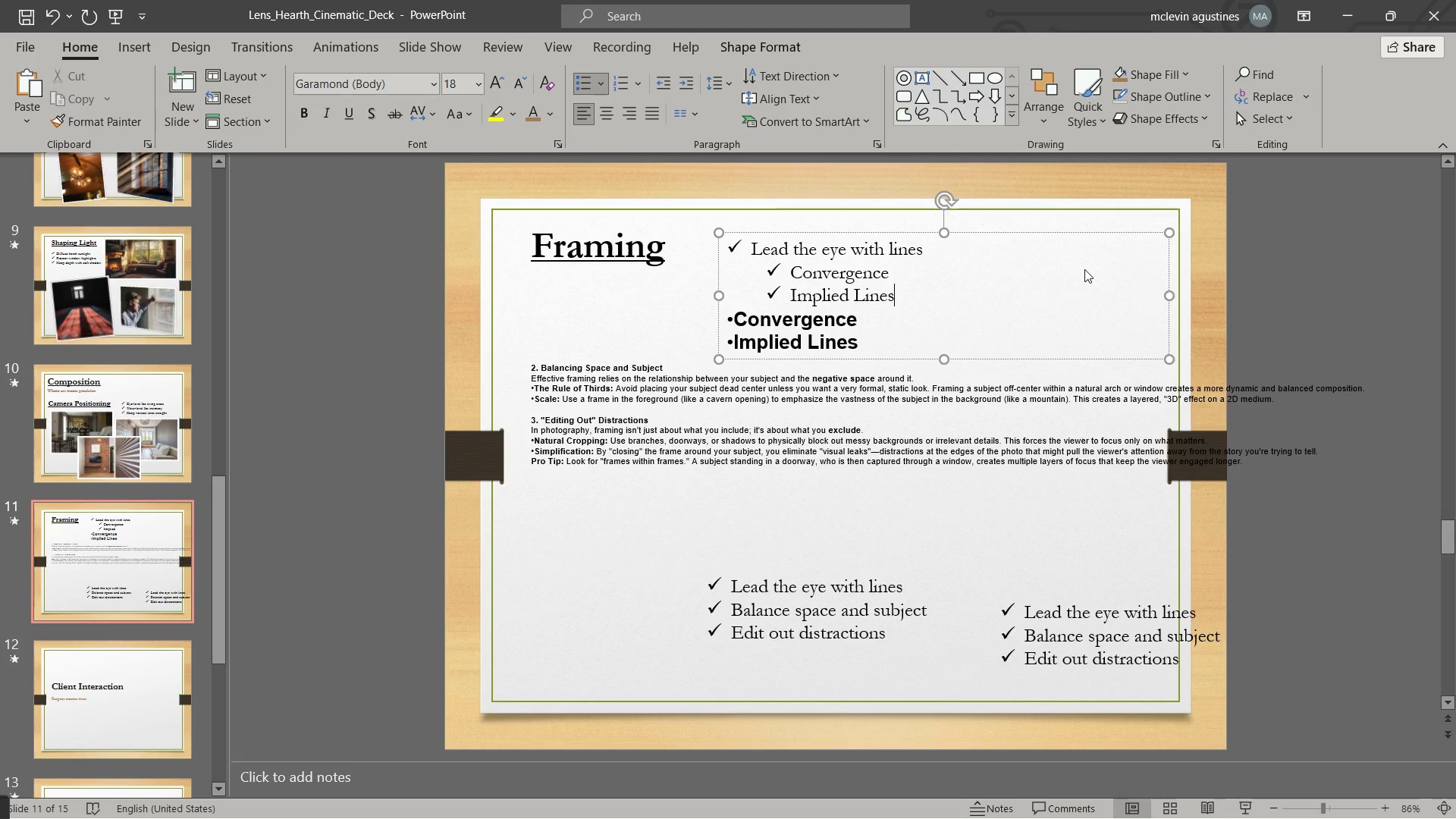 
key(Enter)
 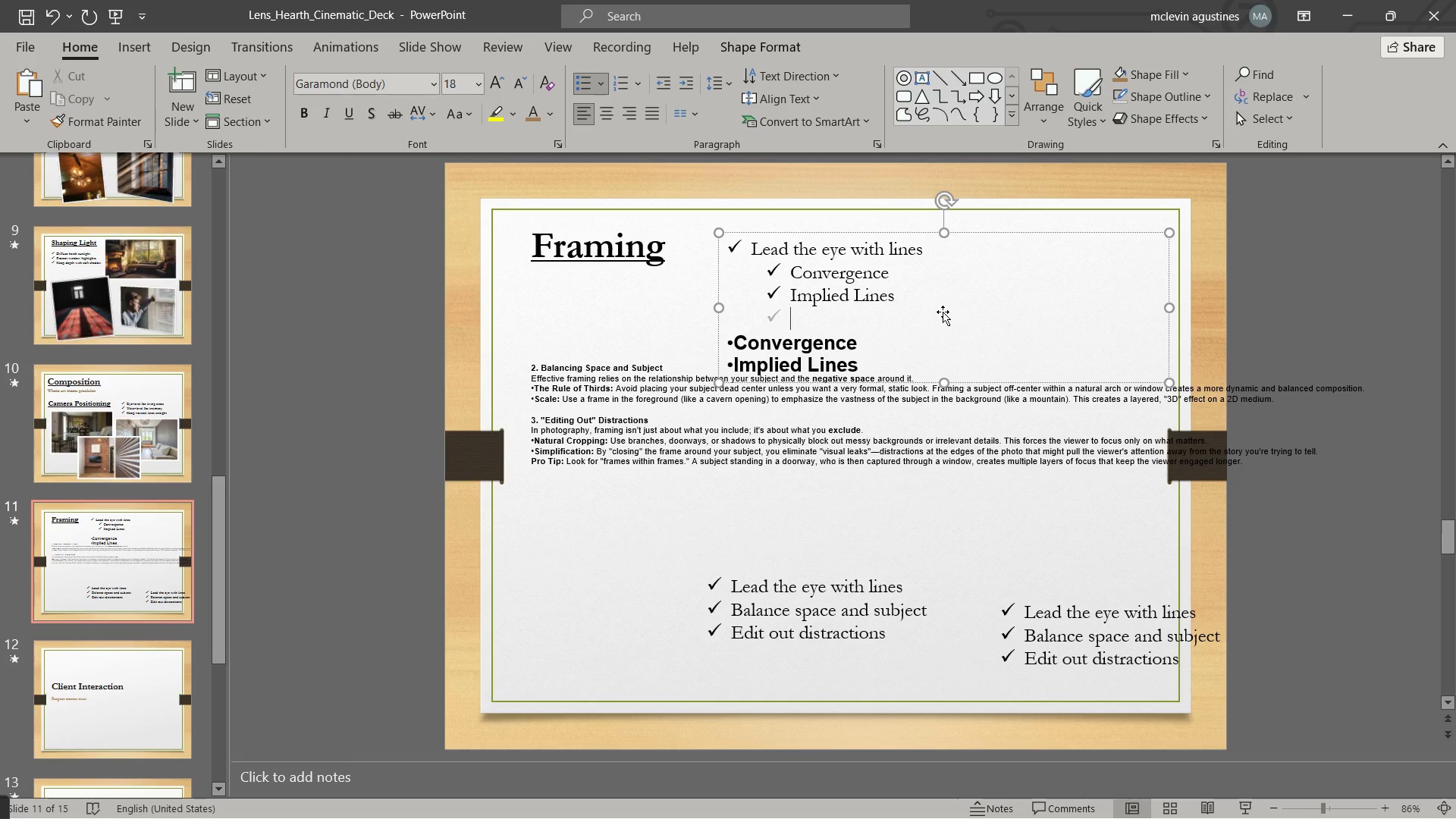 
key(Backspace)
 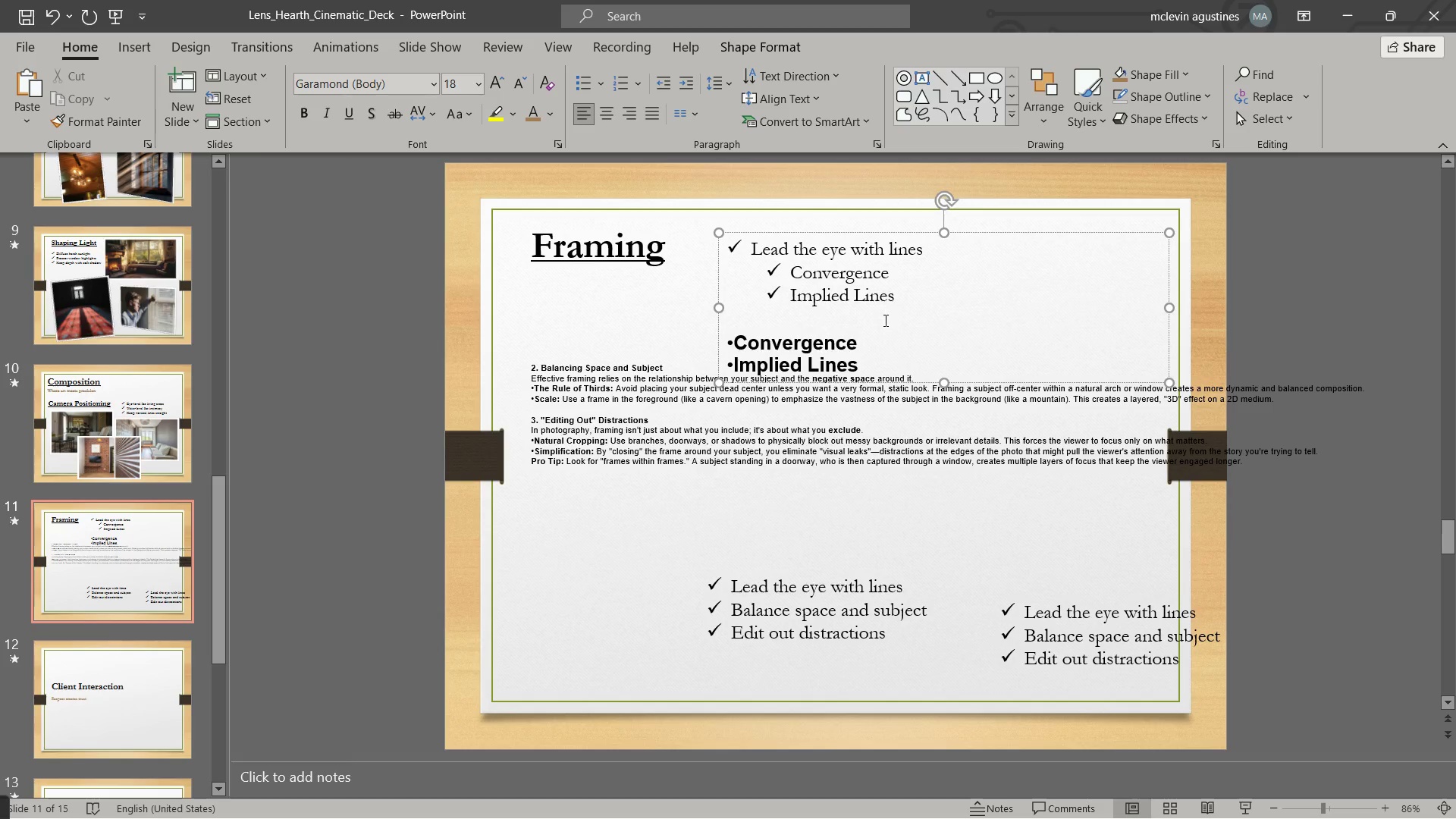 
left_click_drag(start_coordinate=[884, 320], to_coordinate=[945, 374])
 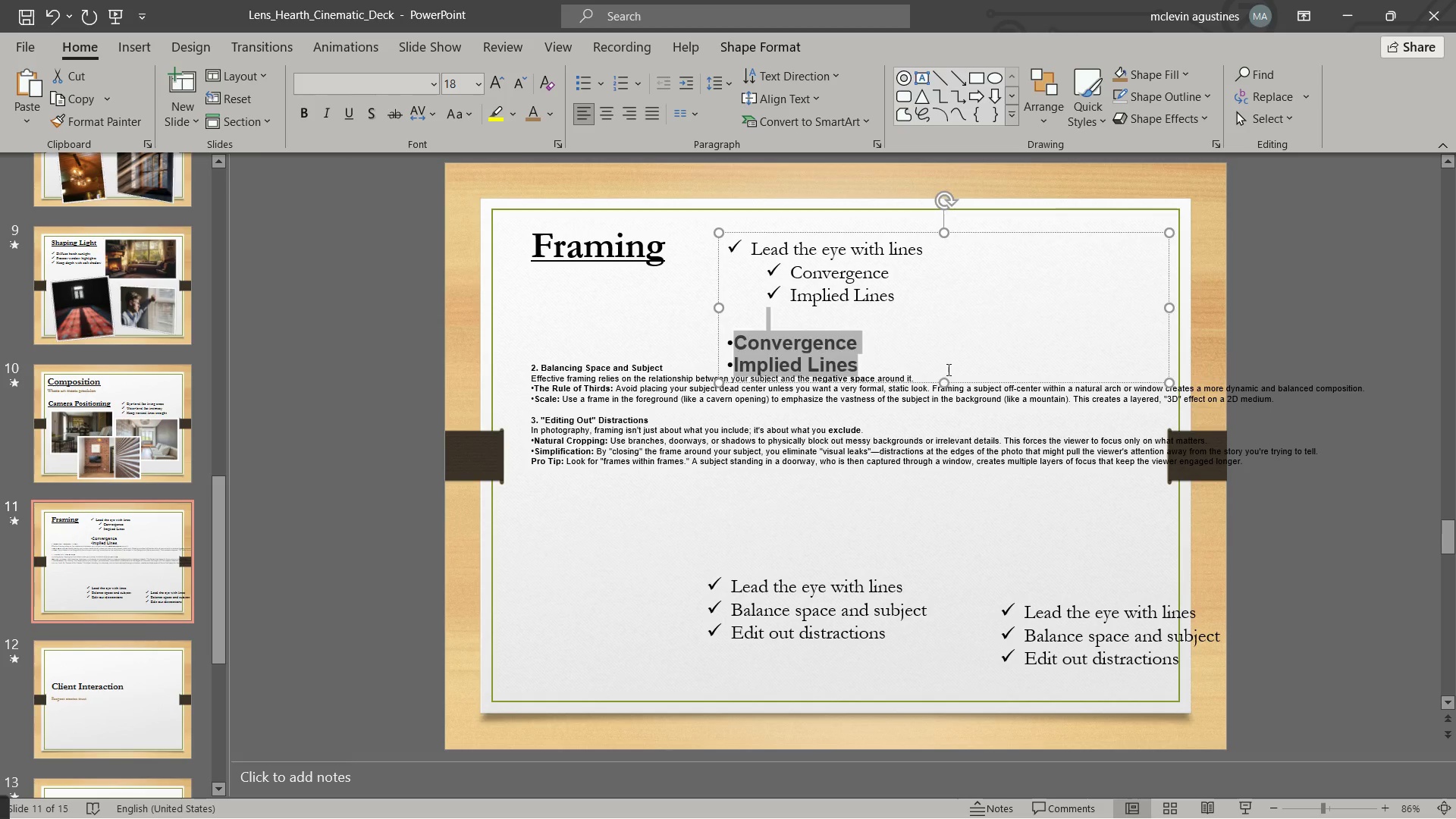 
key(Backspace)
 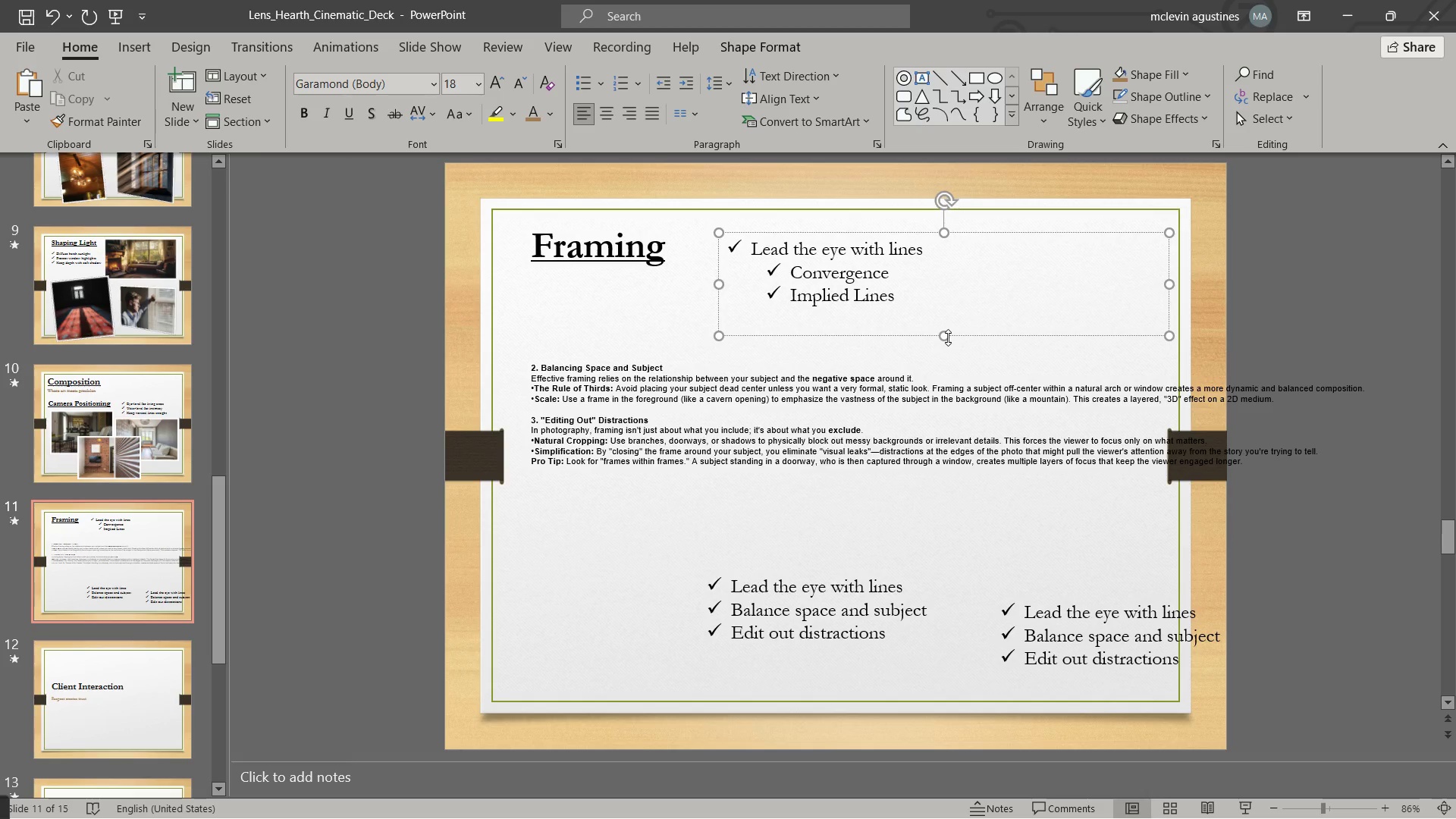 
key(Backspace)
 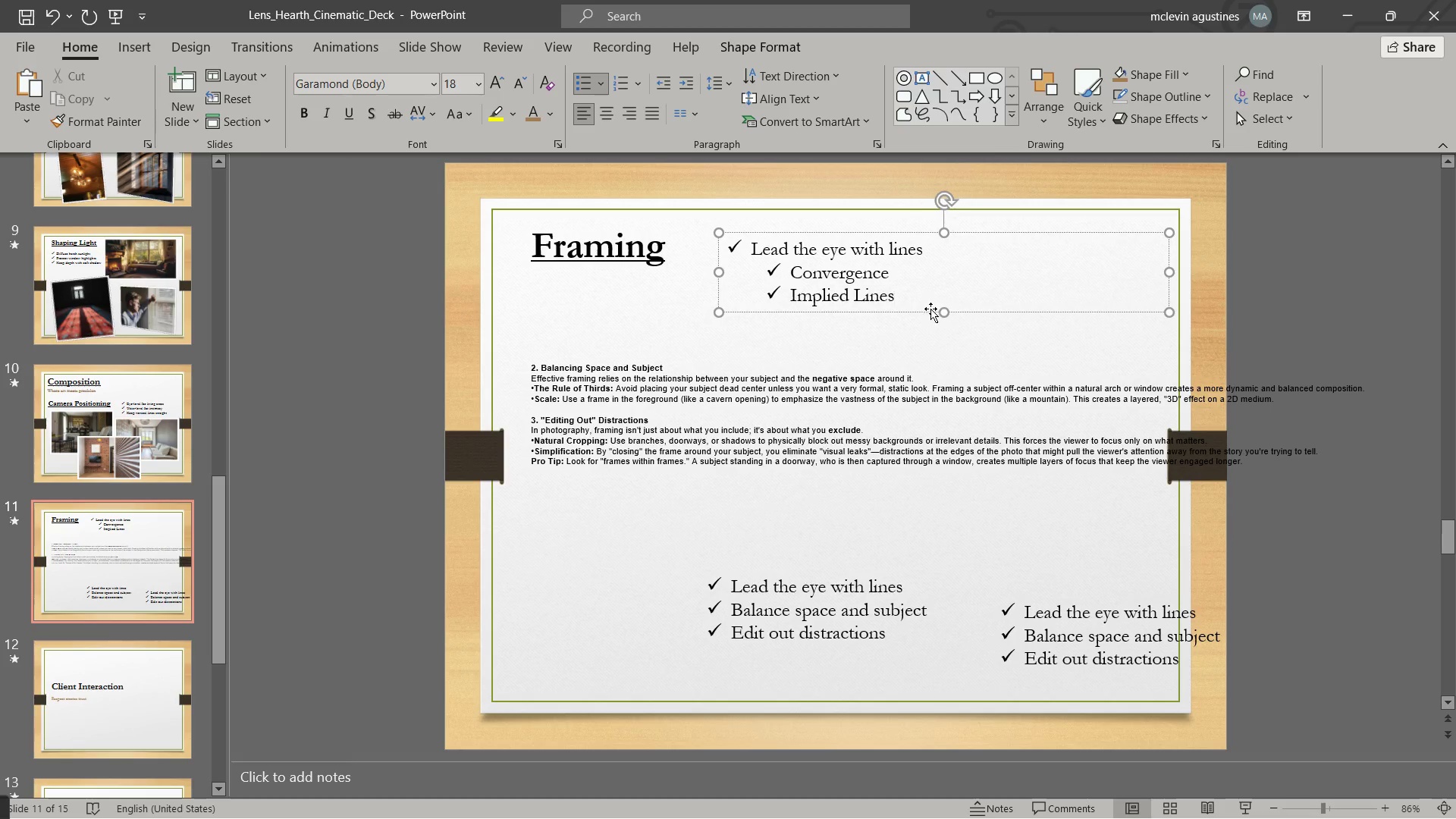 
left_click_drag(start_coordinate=[927, 313], to_coordinate=[904, 320])
 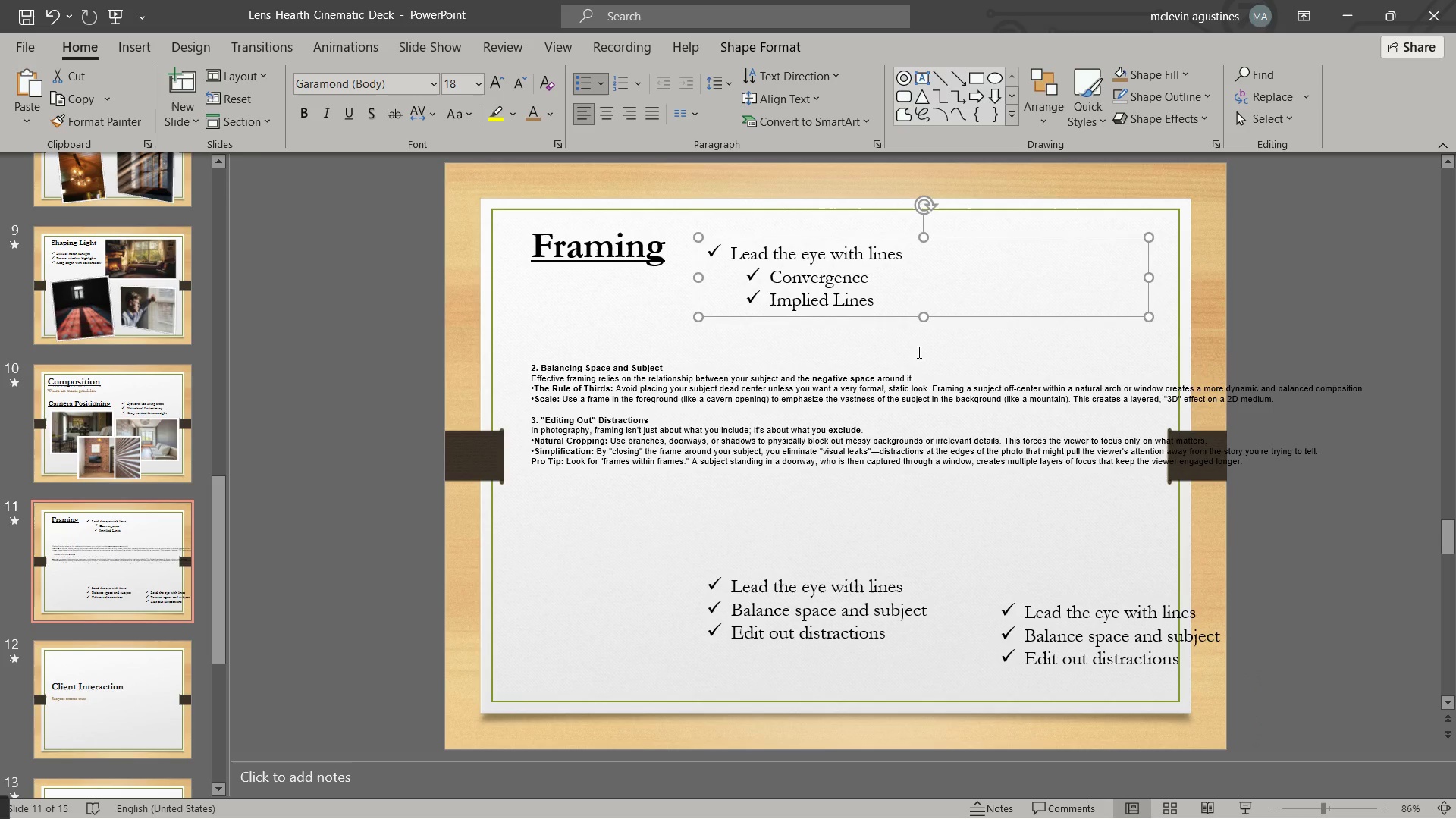 
key(Escape)
 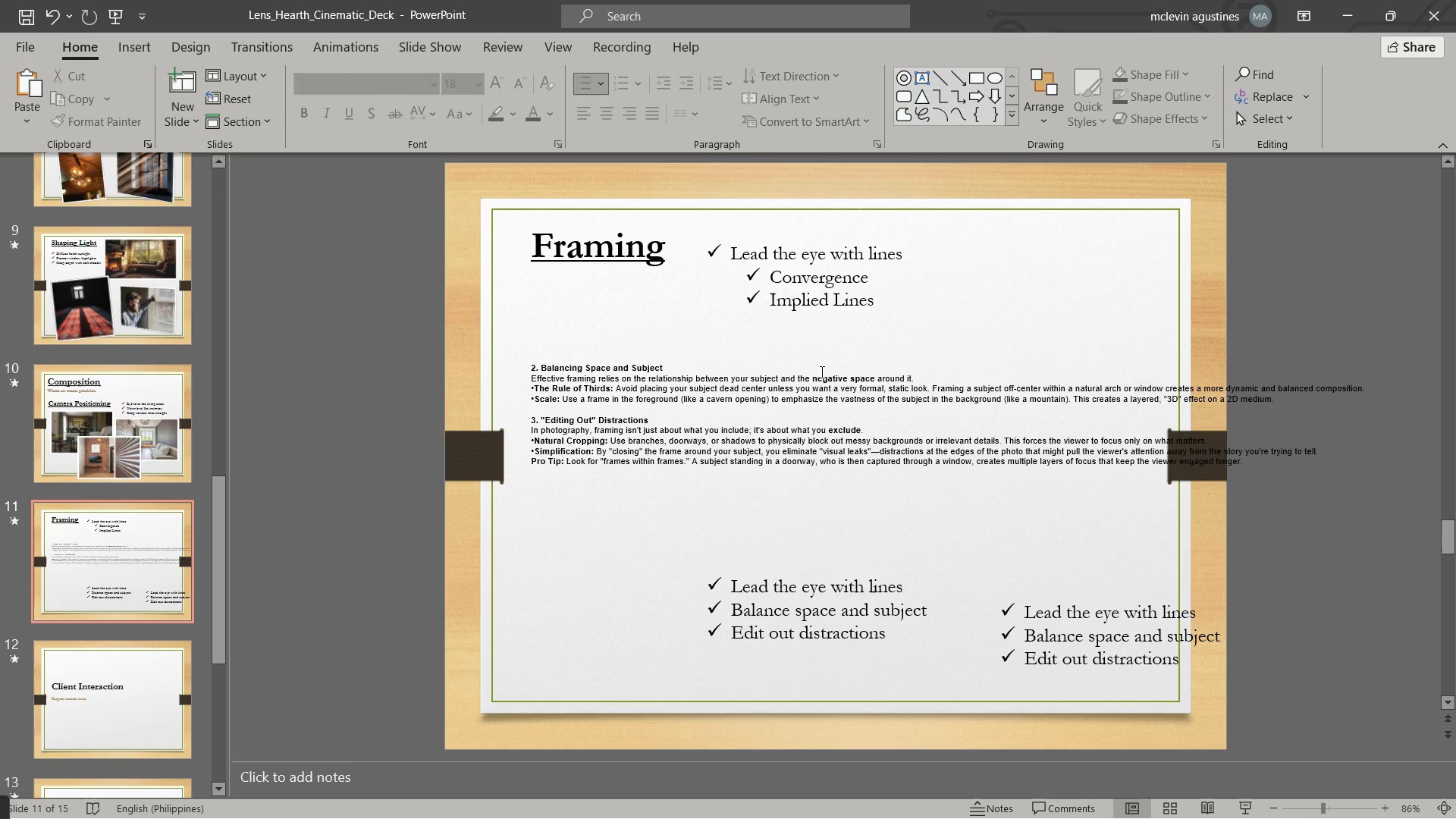 
key(Escape)
 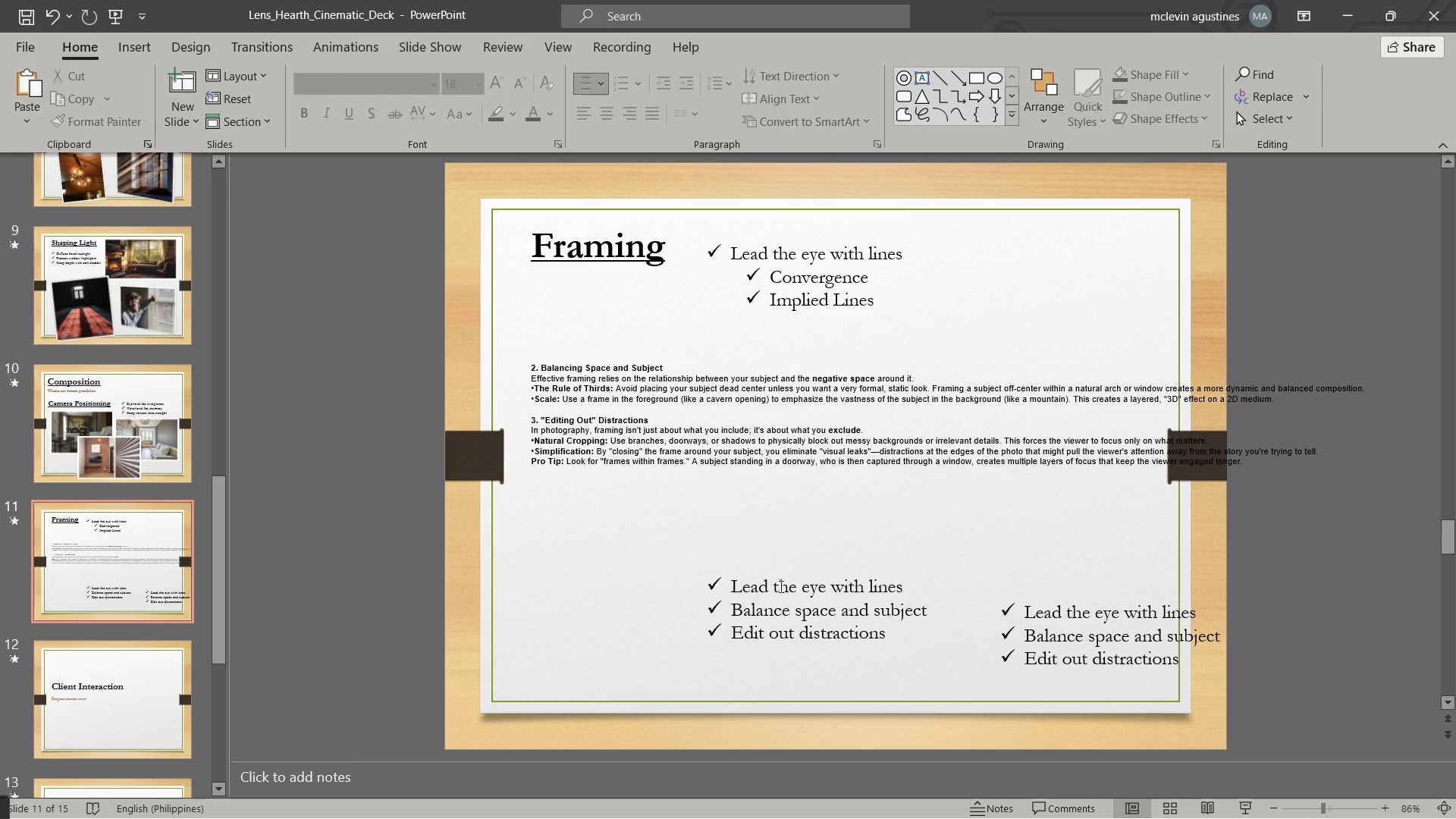 
left_click_drag(start_coordinate=[739, 254], to_coordinate=[885, 254])
 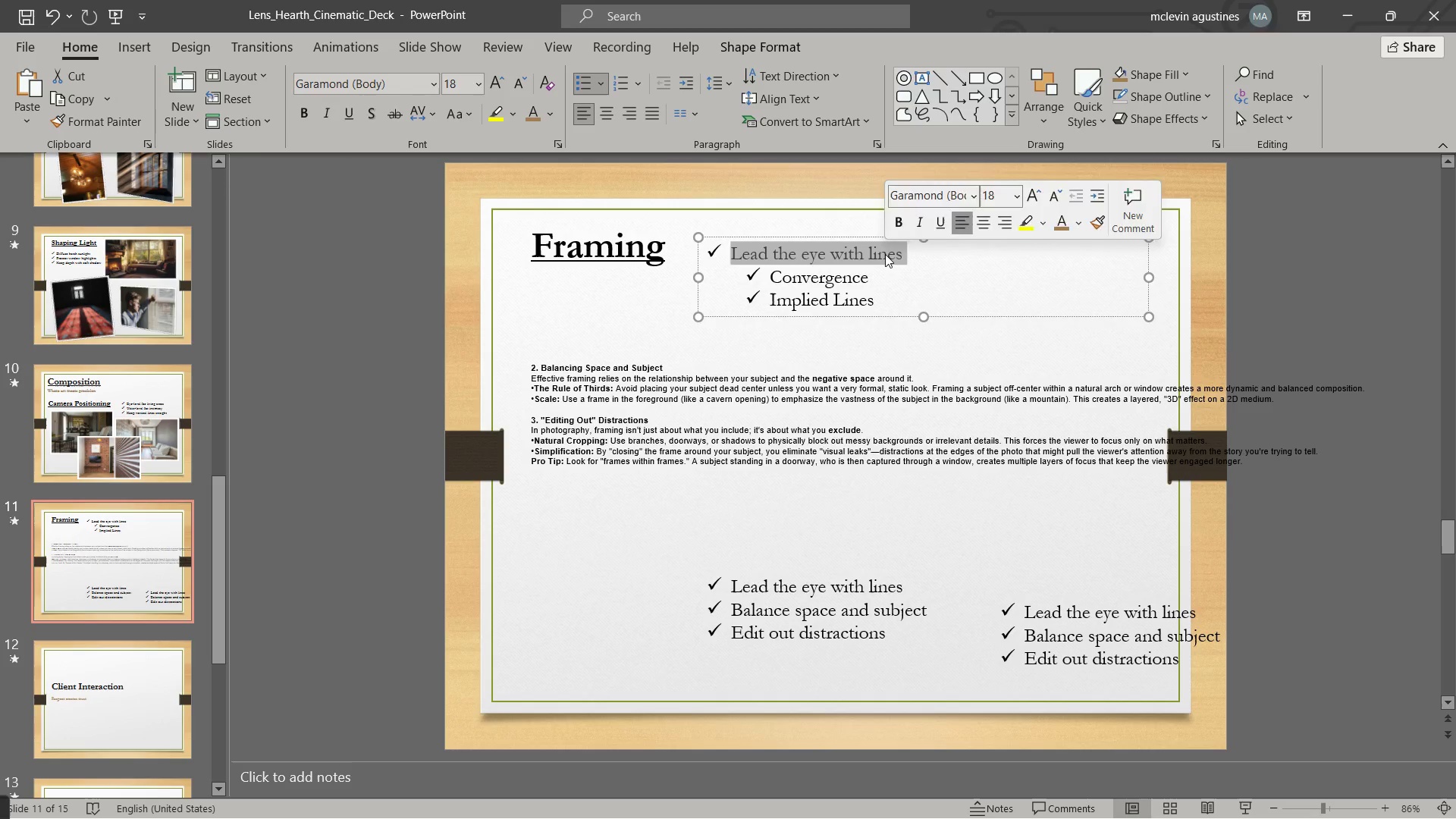 
key(Control+B)
 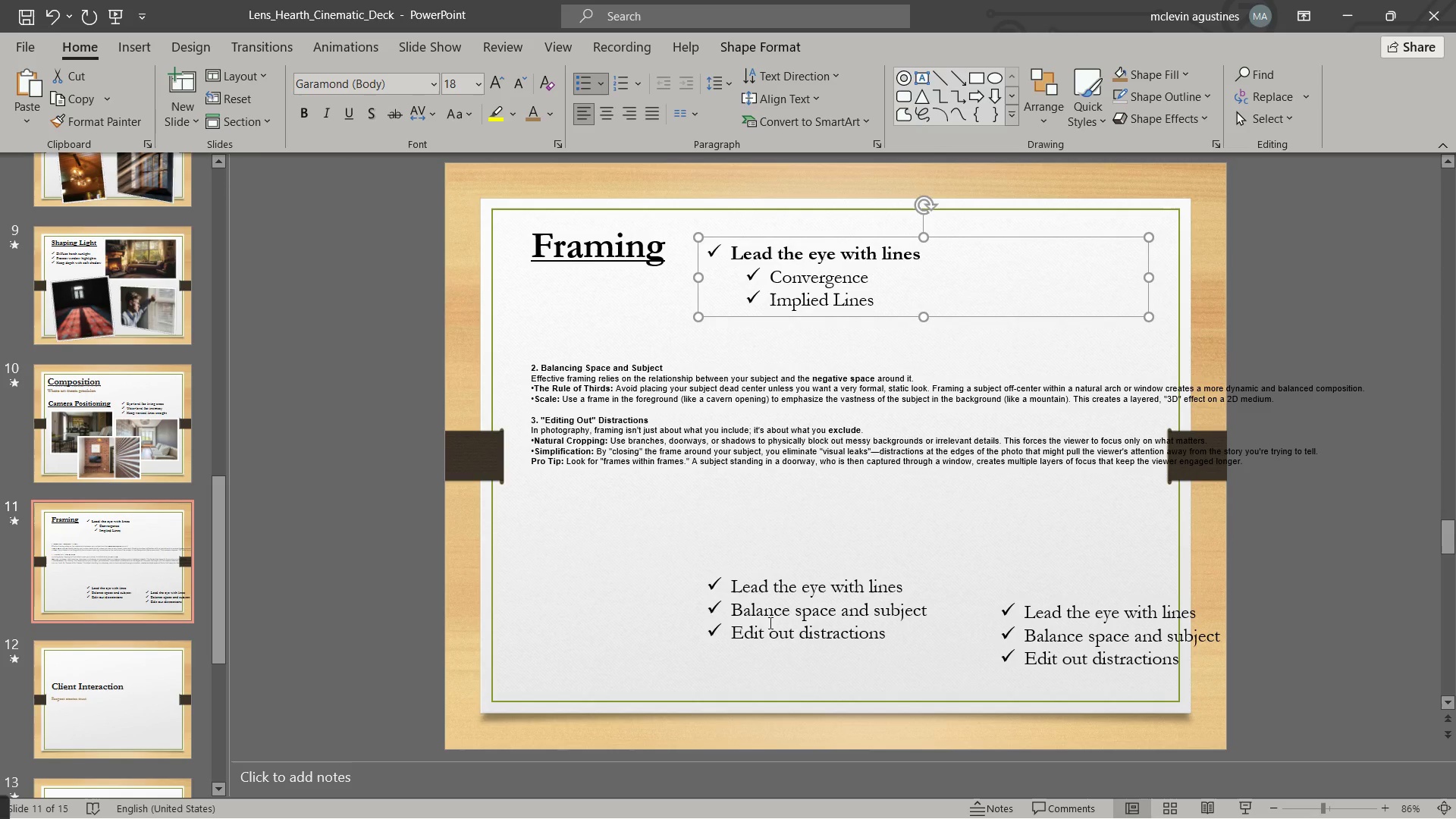 
left_click_drag(start_coordinate=[733, 589], to_coordinate=[951, 586])
 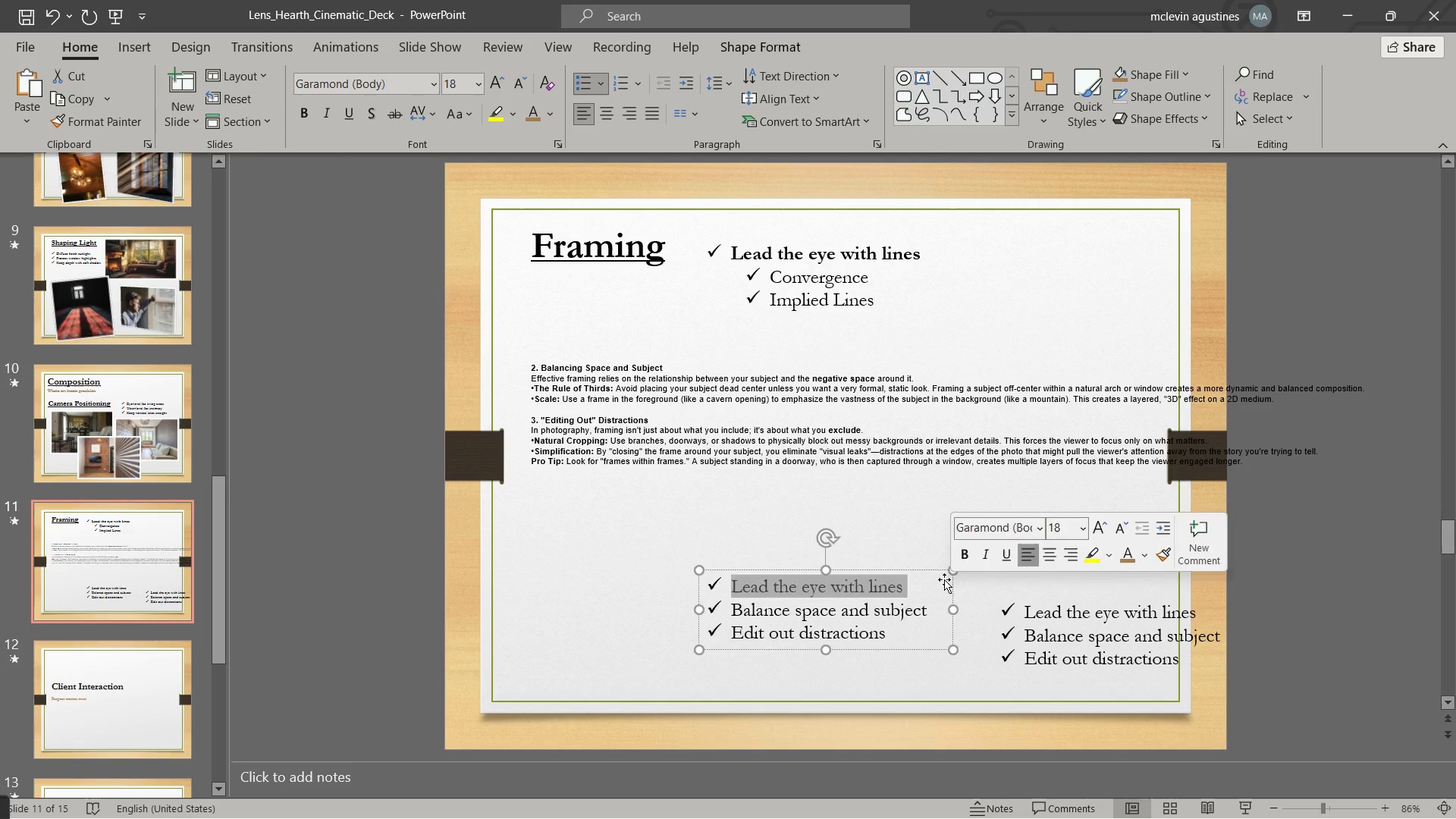 
key(Backspace)
 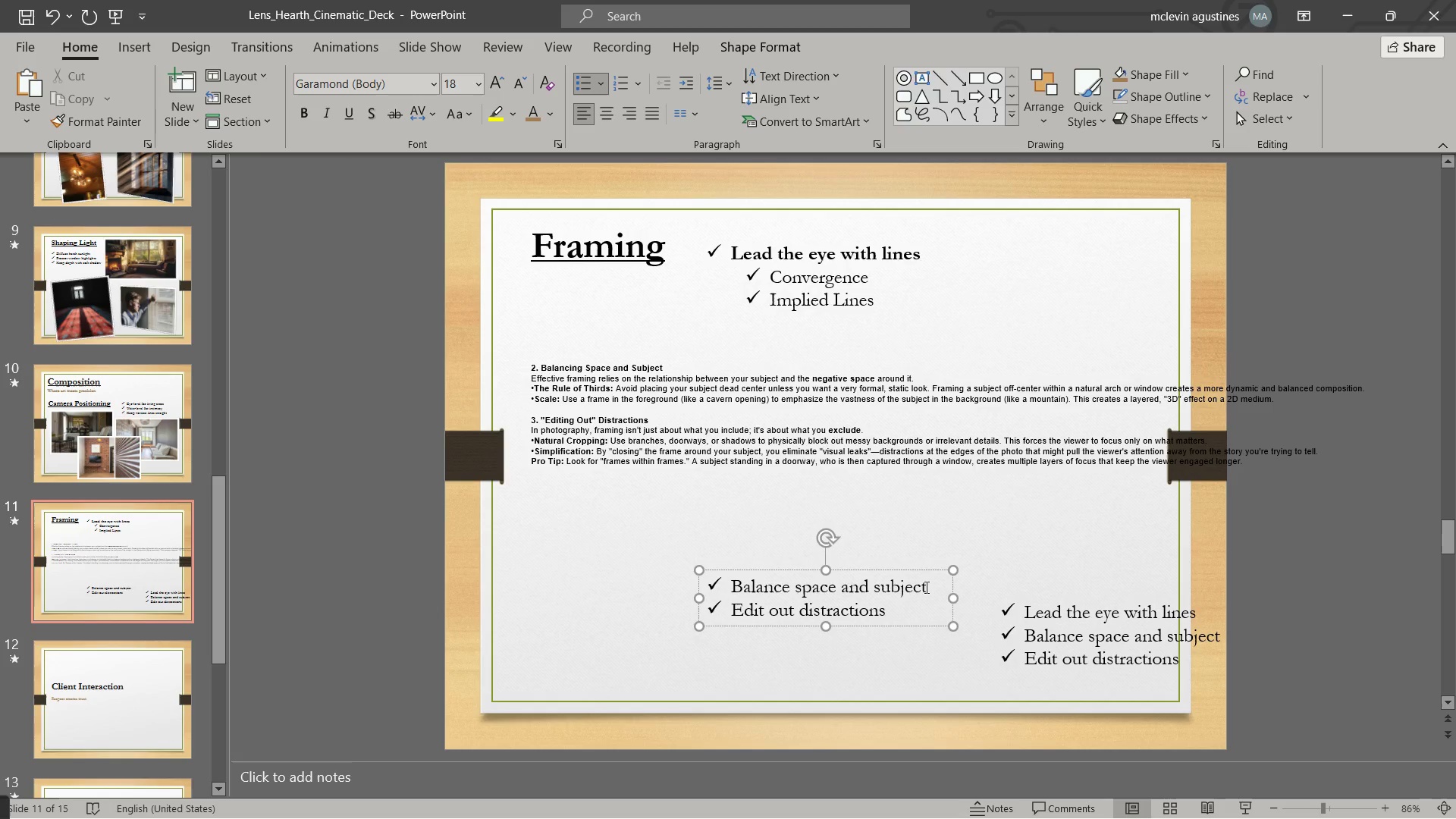 
left_click_drag(start_coordinate=[925, 587], to_coordinate=[937, 623])
 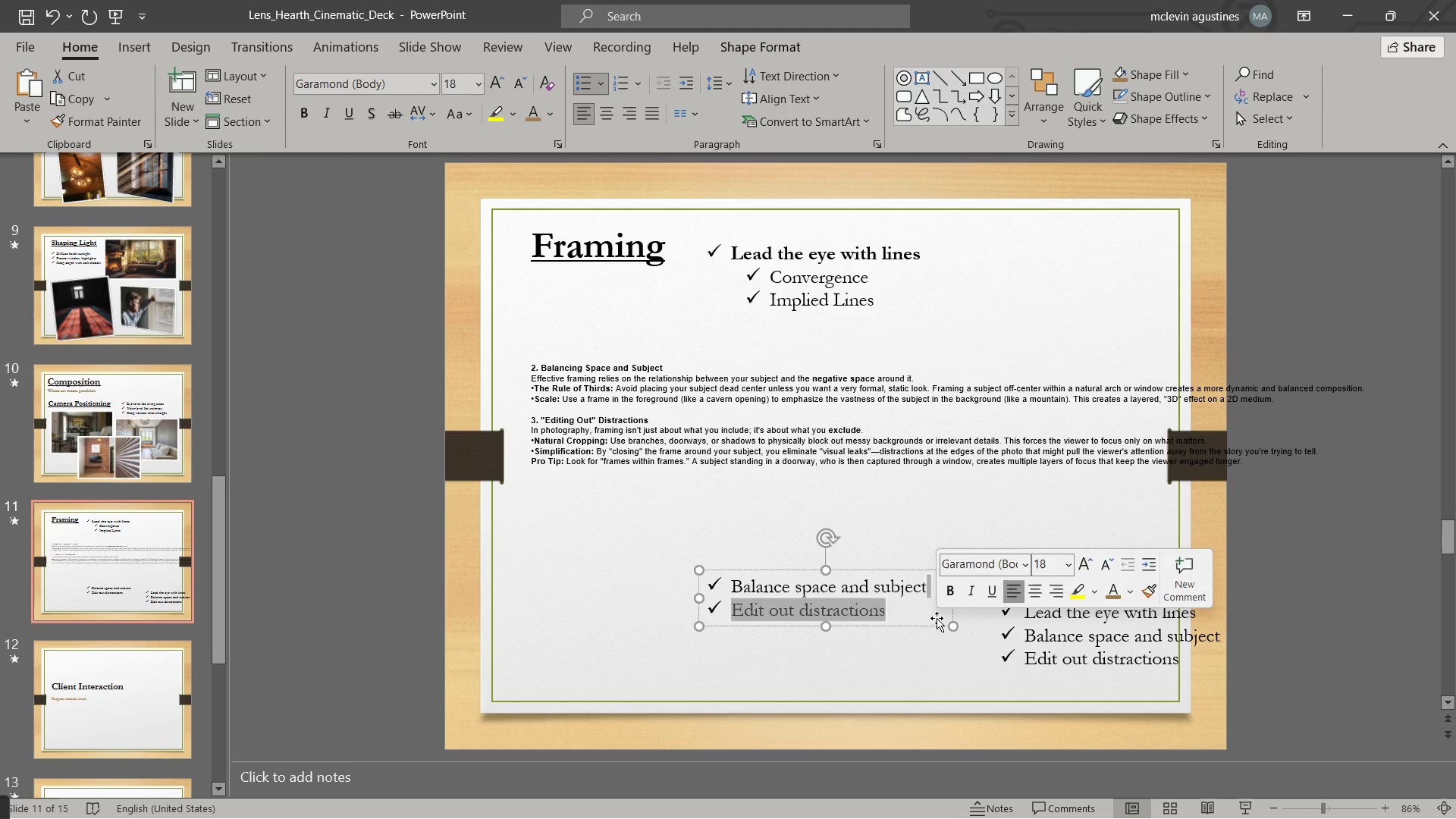 
key(Backspace)
 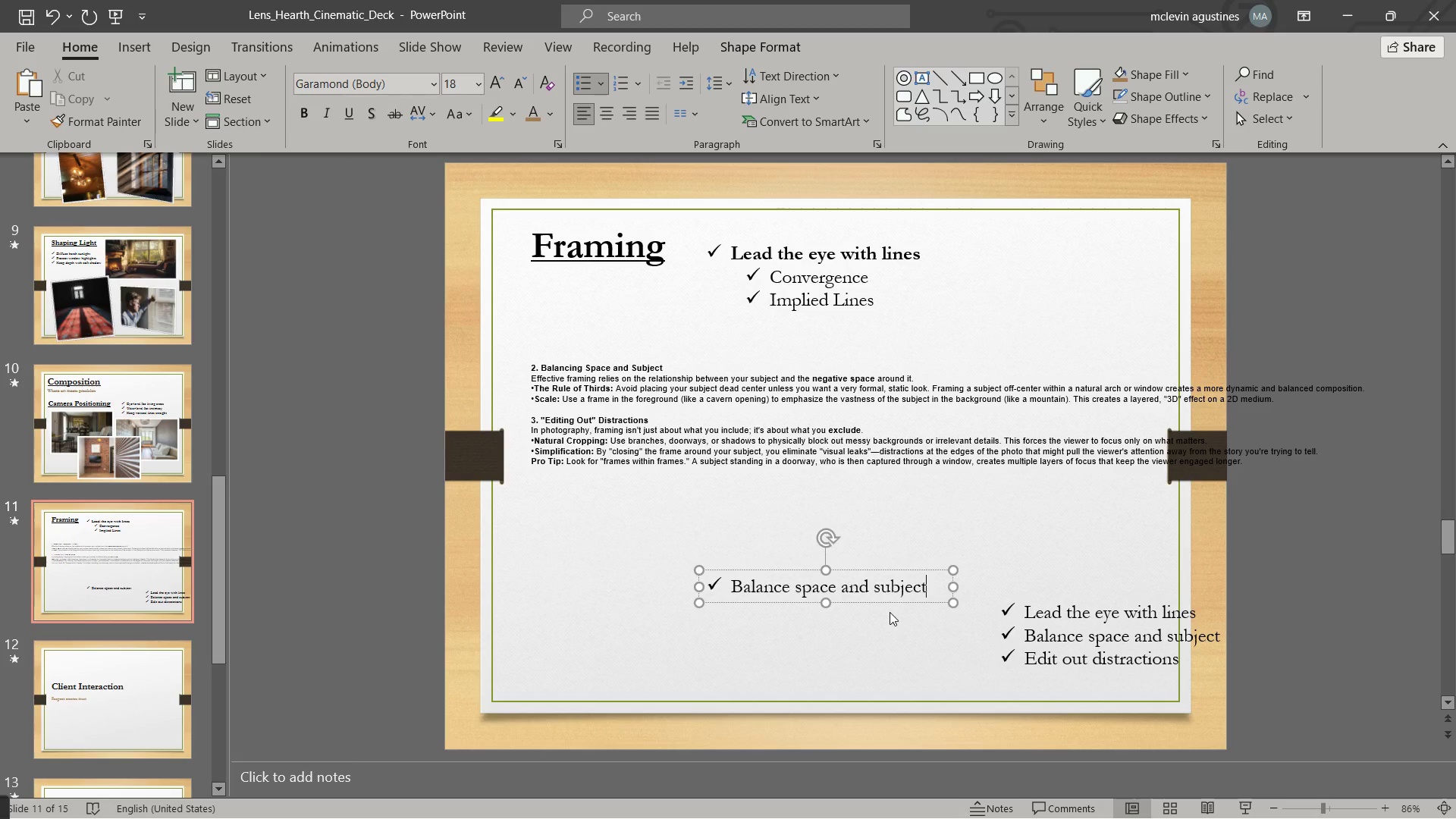 
key(Enter)
 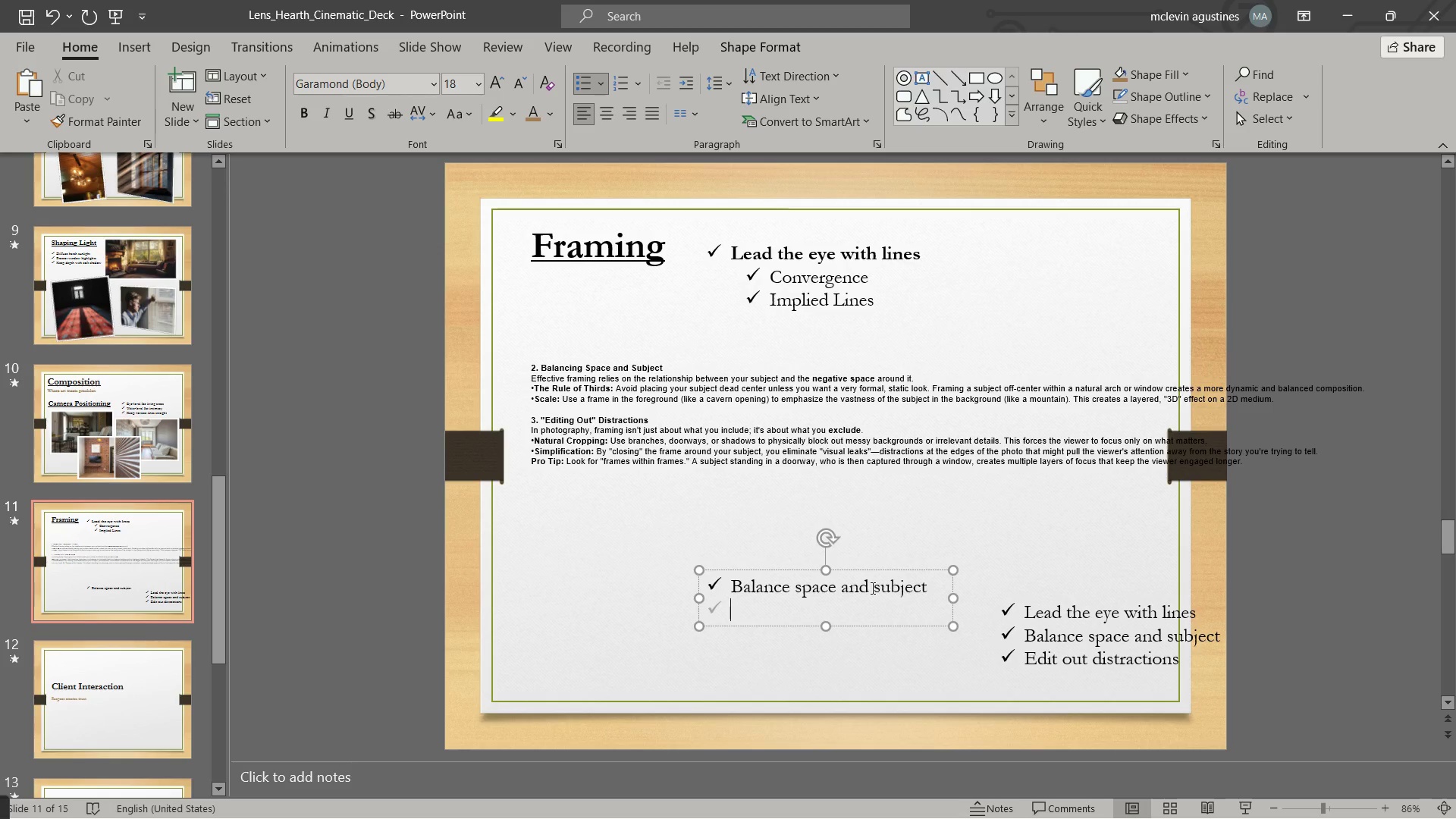 
key(Tab)
 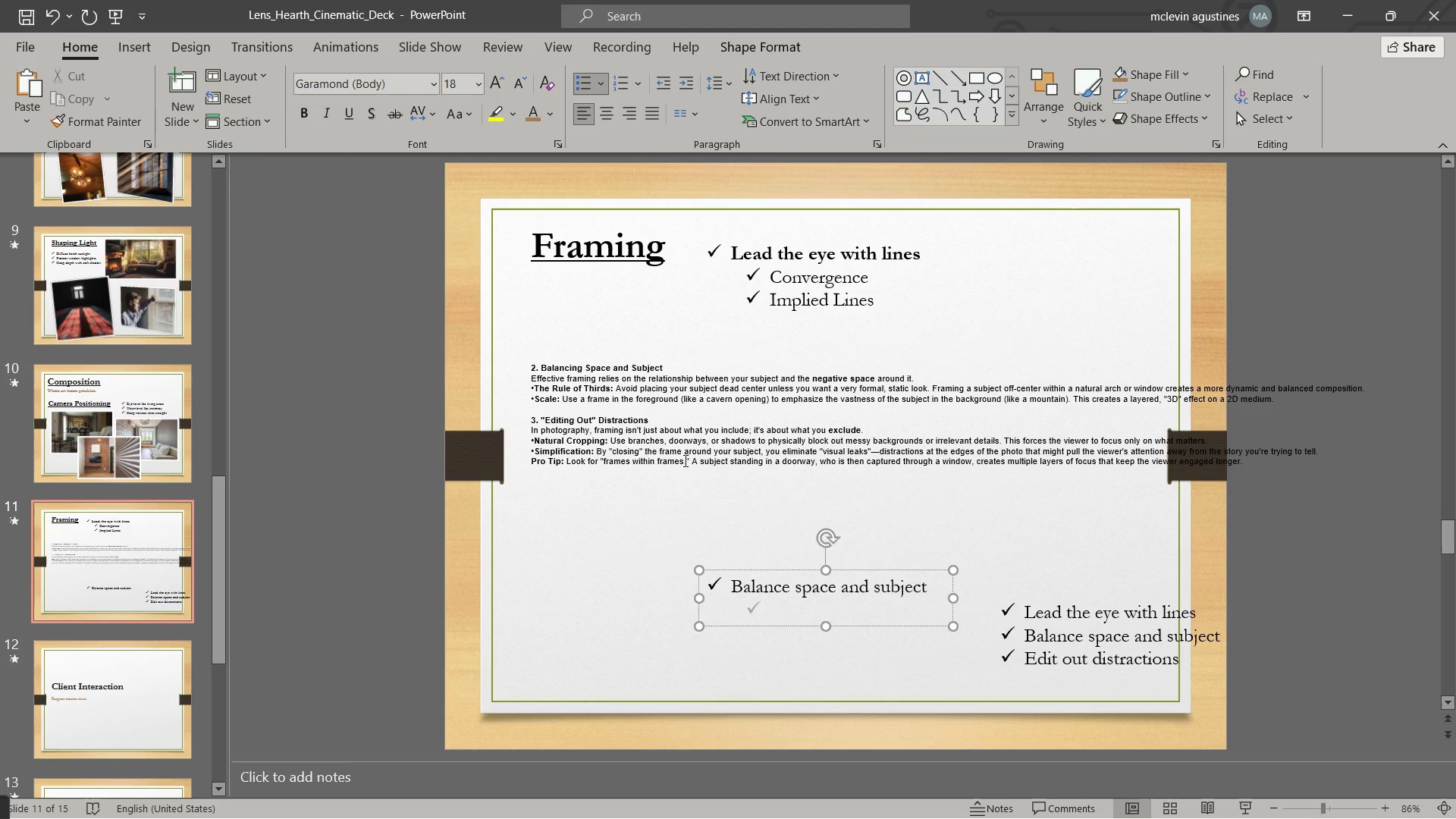 
wait(6.05)
 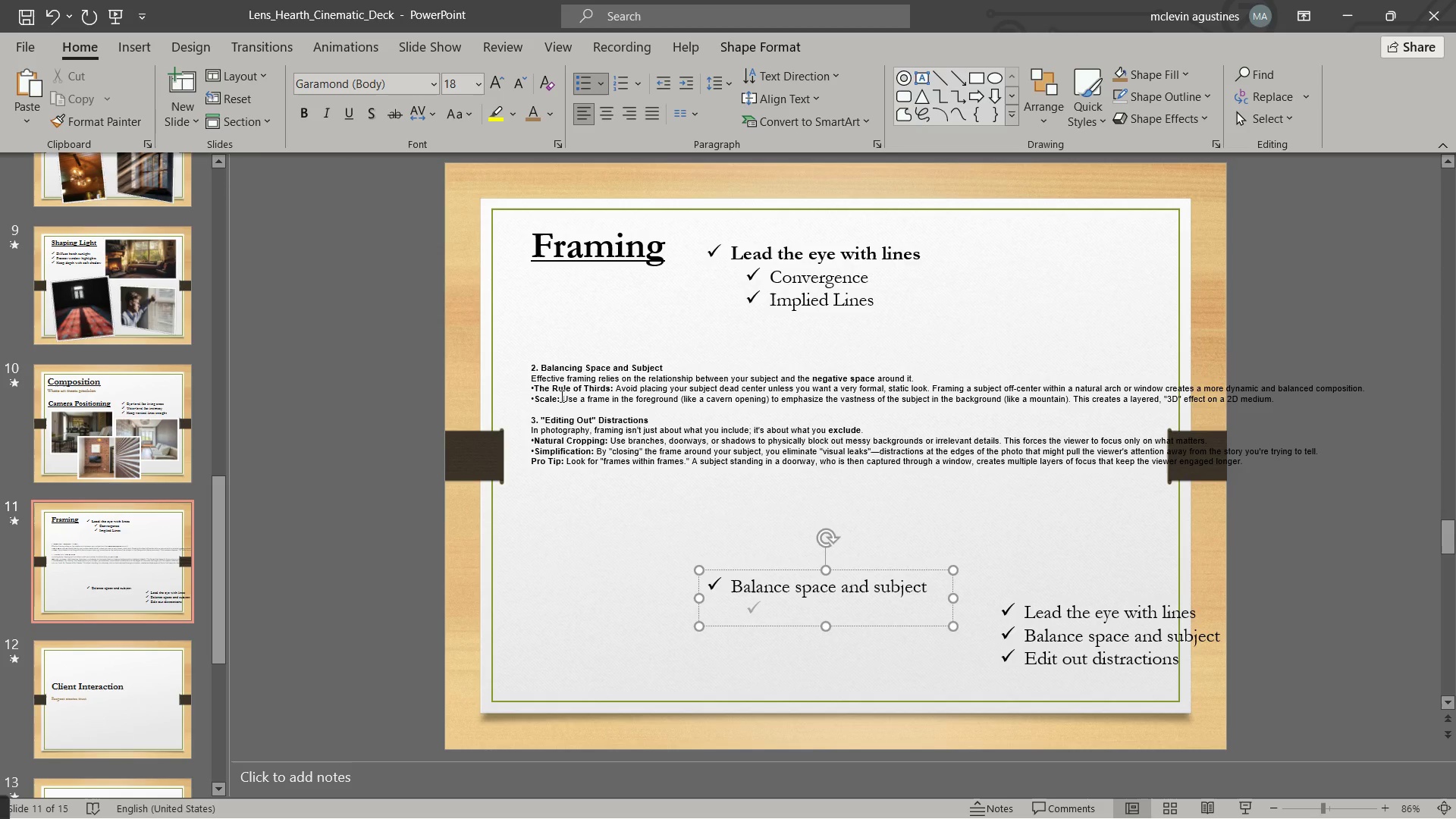 
type(the RUle of Thirds)
 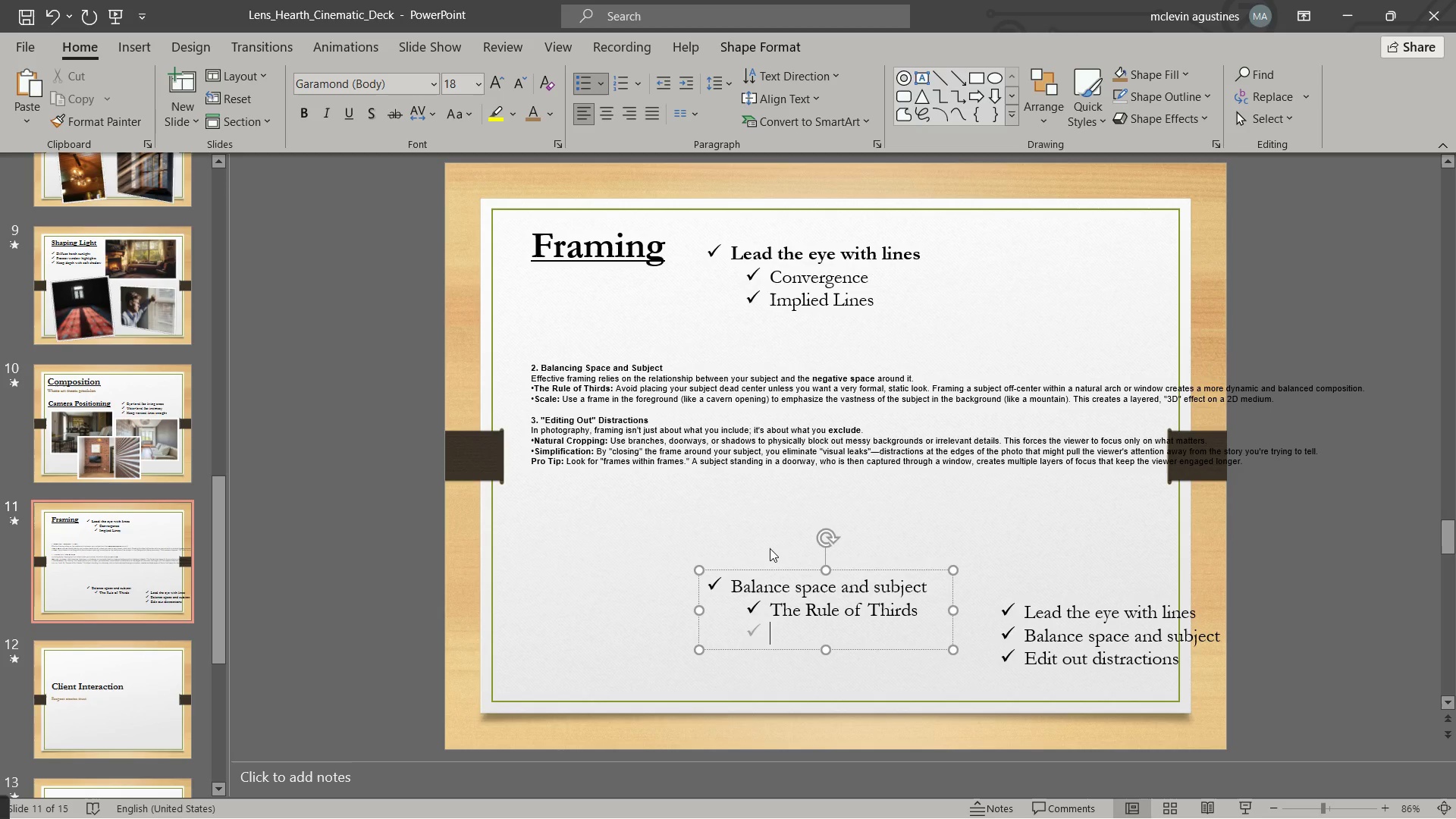 
 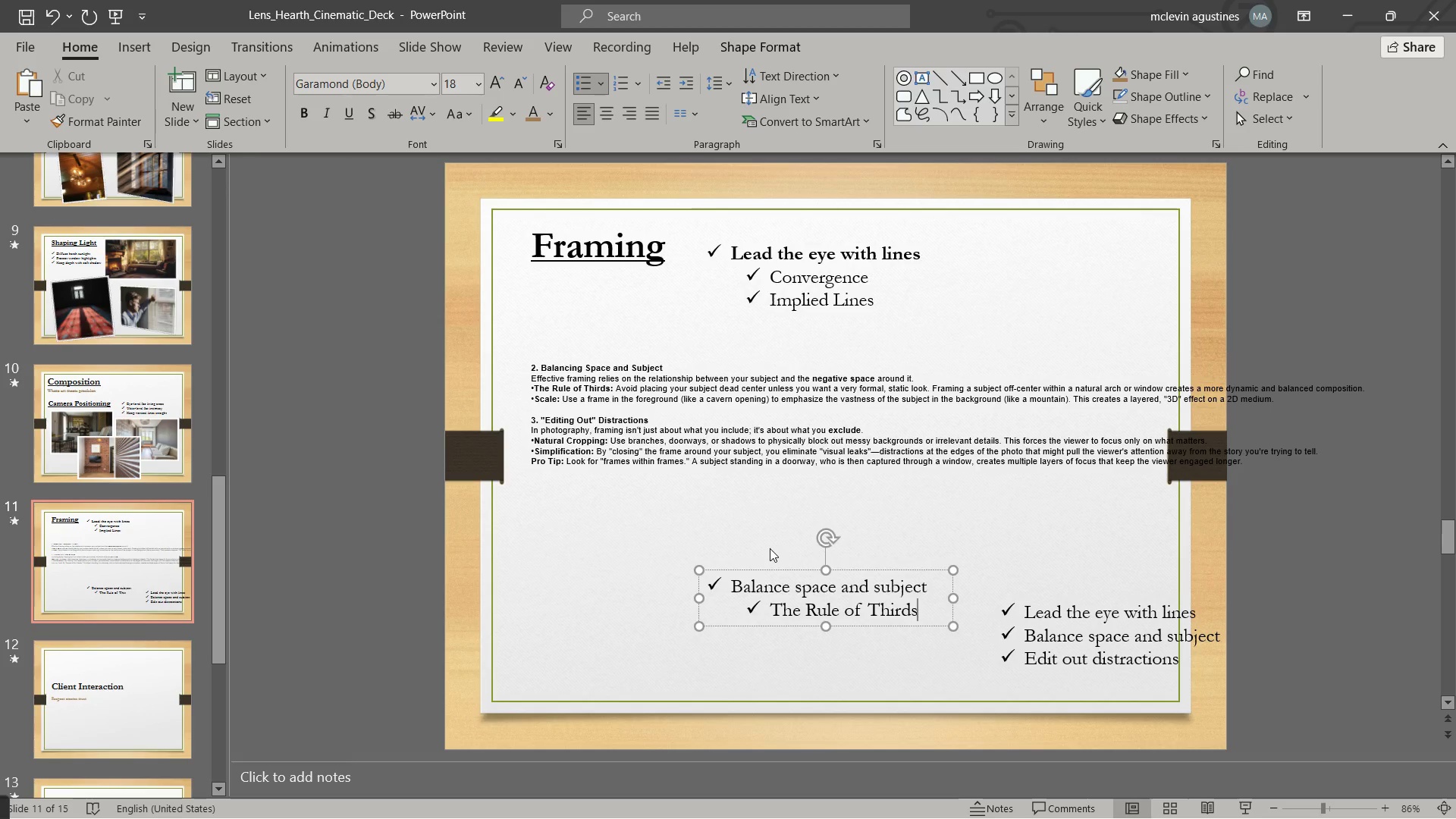 
key(Enter)
 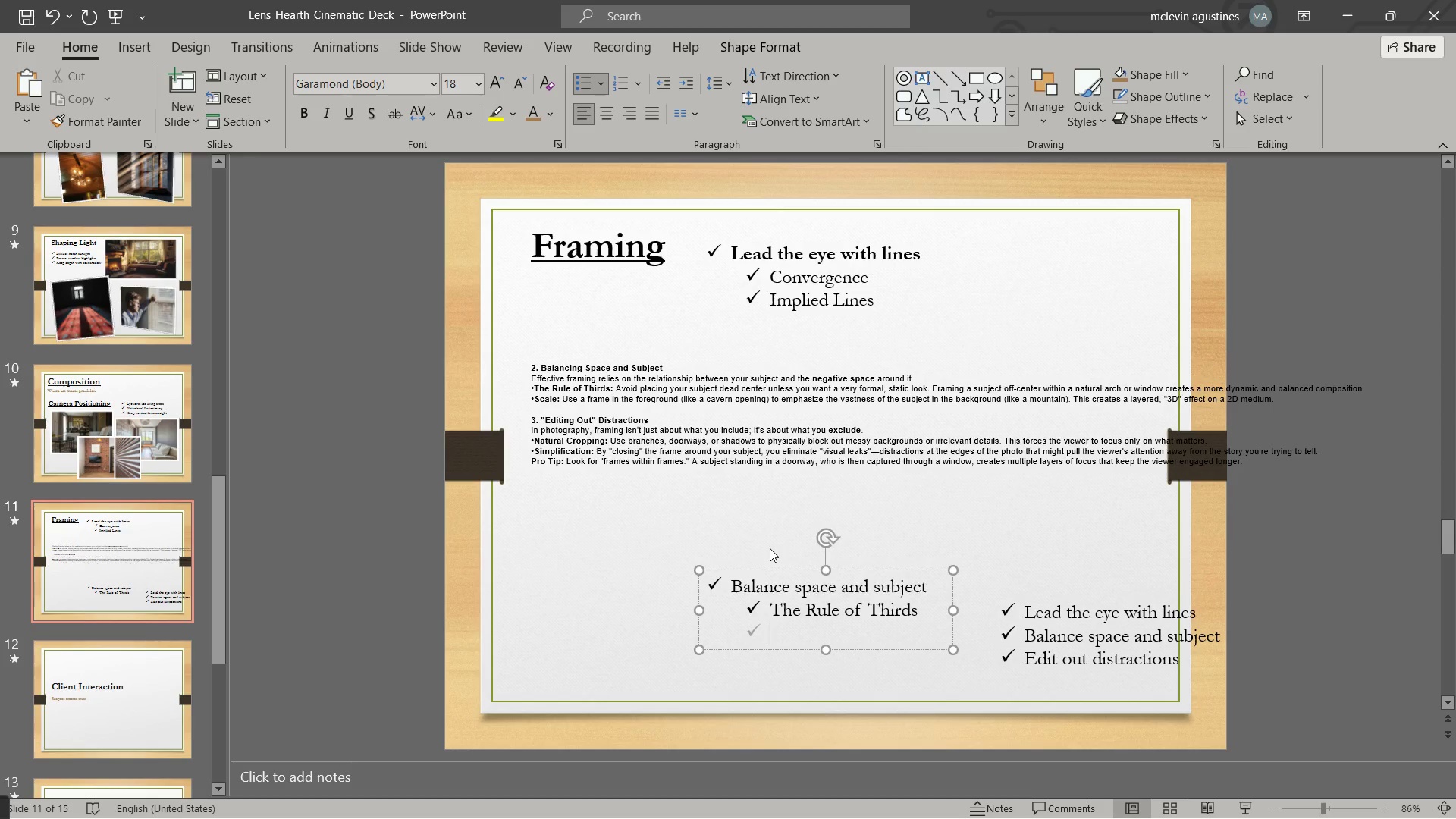 
type(Scale)
 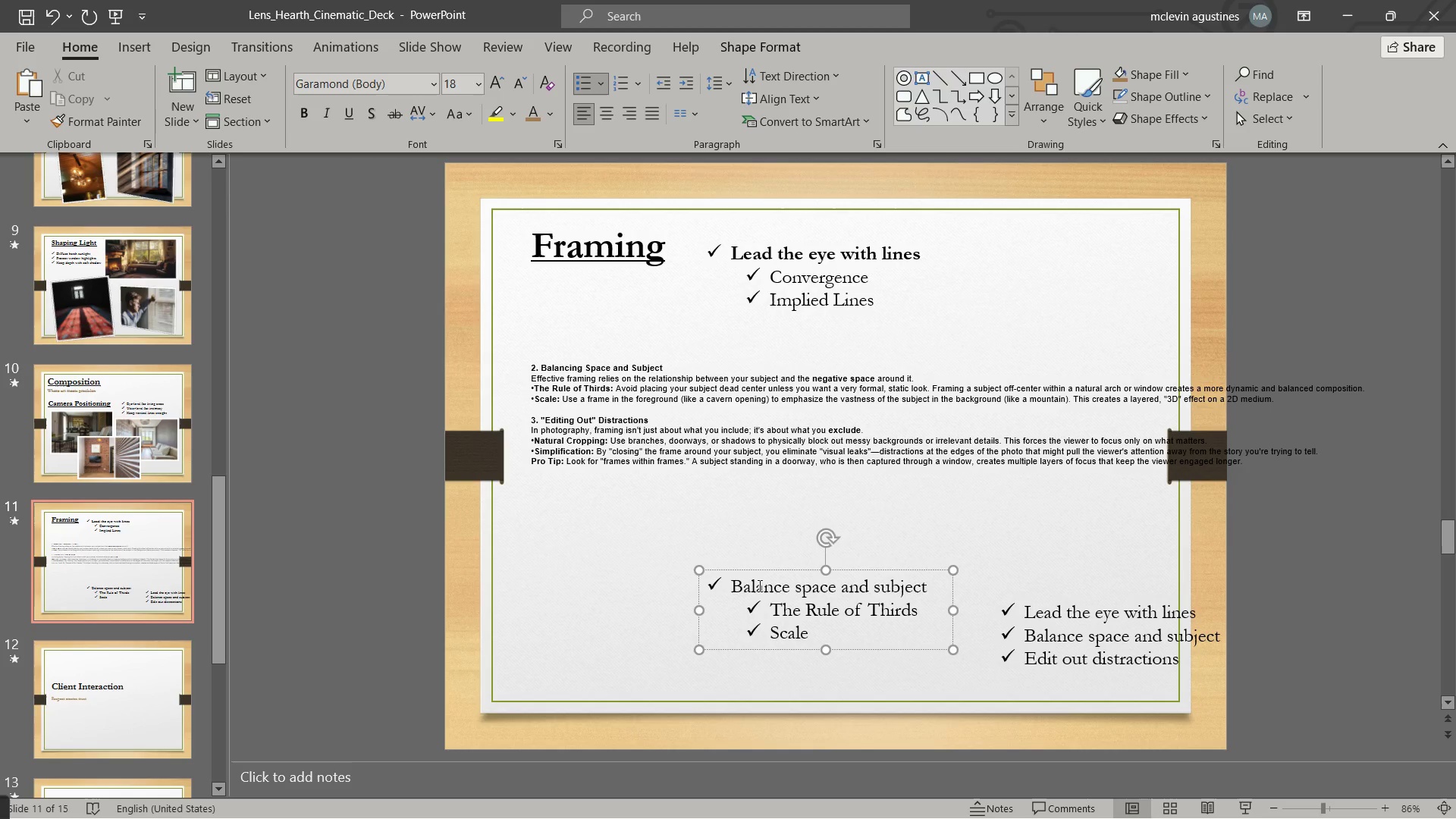 
left_click_drag(start_coordinate=[747, 587], to_coordinate=[905, 586])
 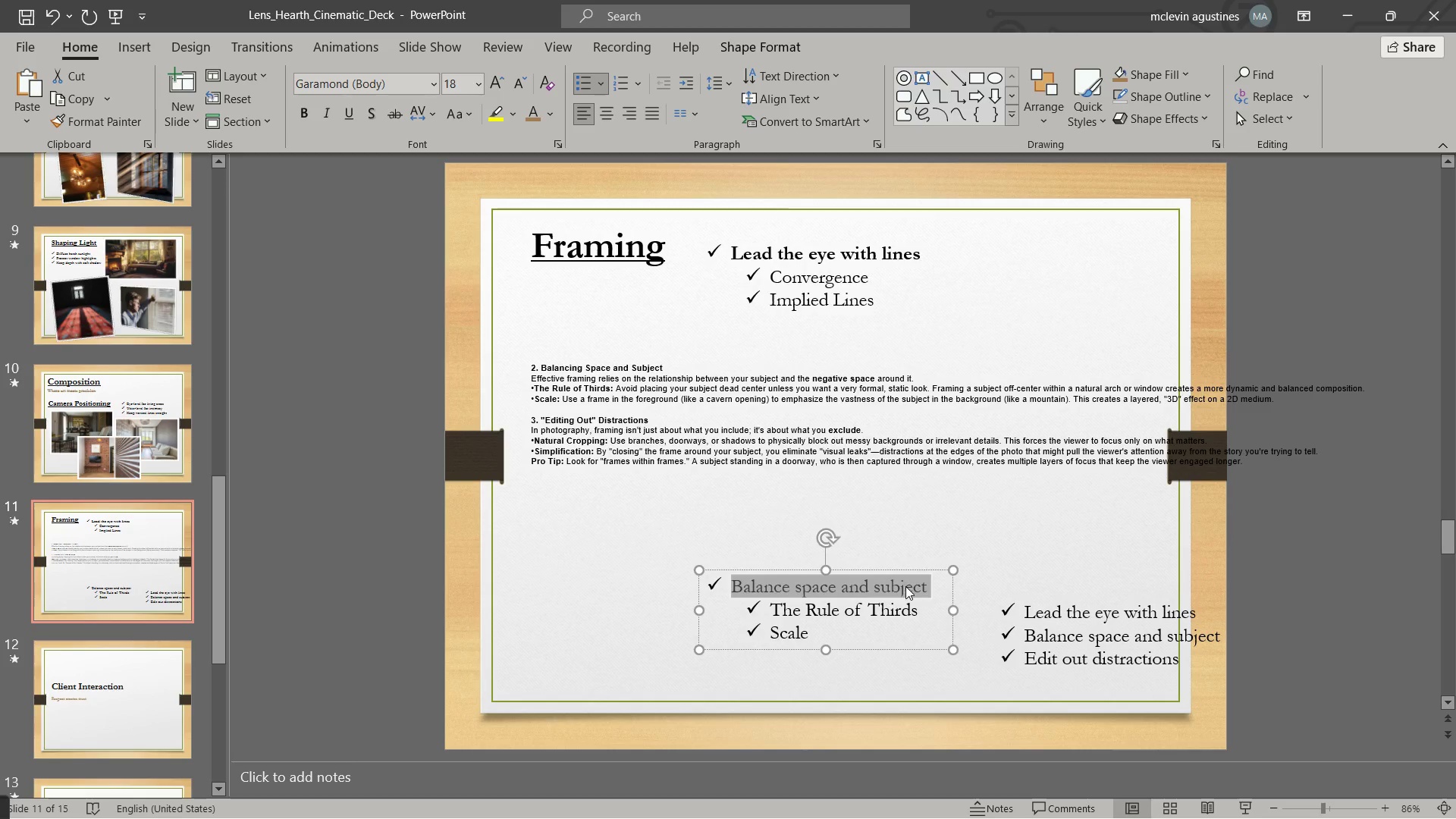 
key(Control+B)
 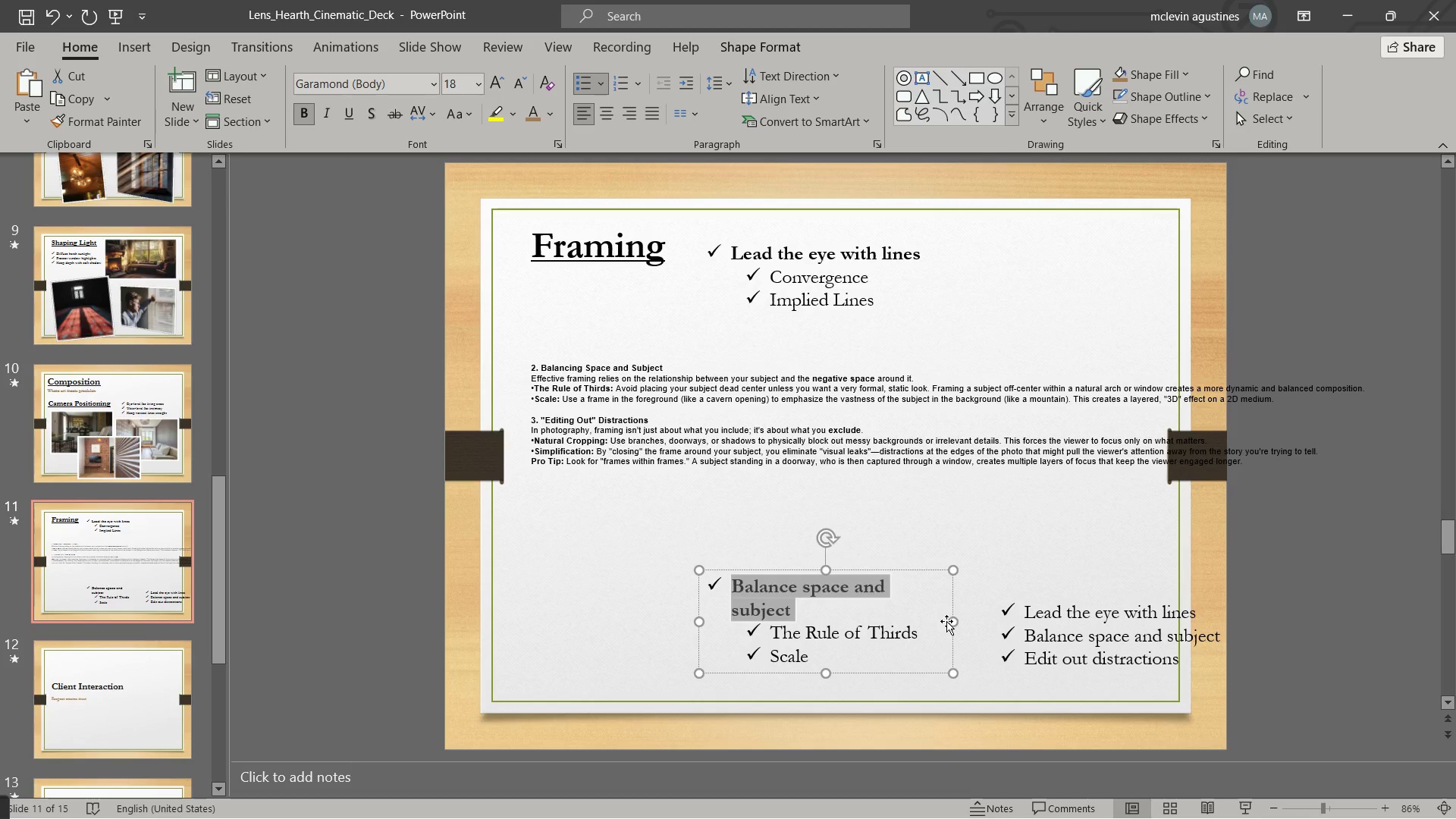 
left_click_drag(start_coordinate=[951, 621], to_coordinate=[978, 623])
 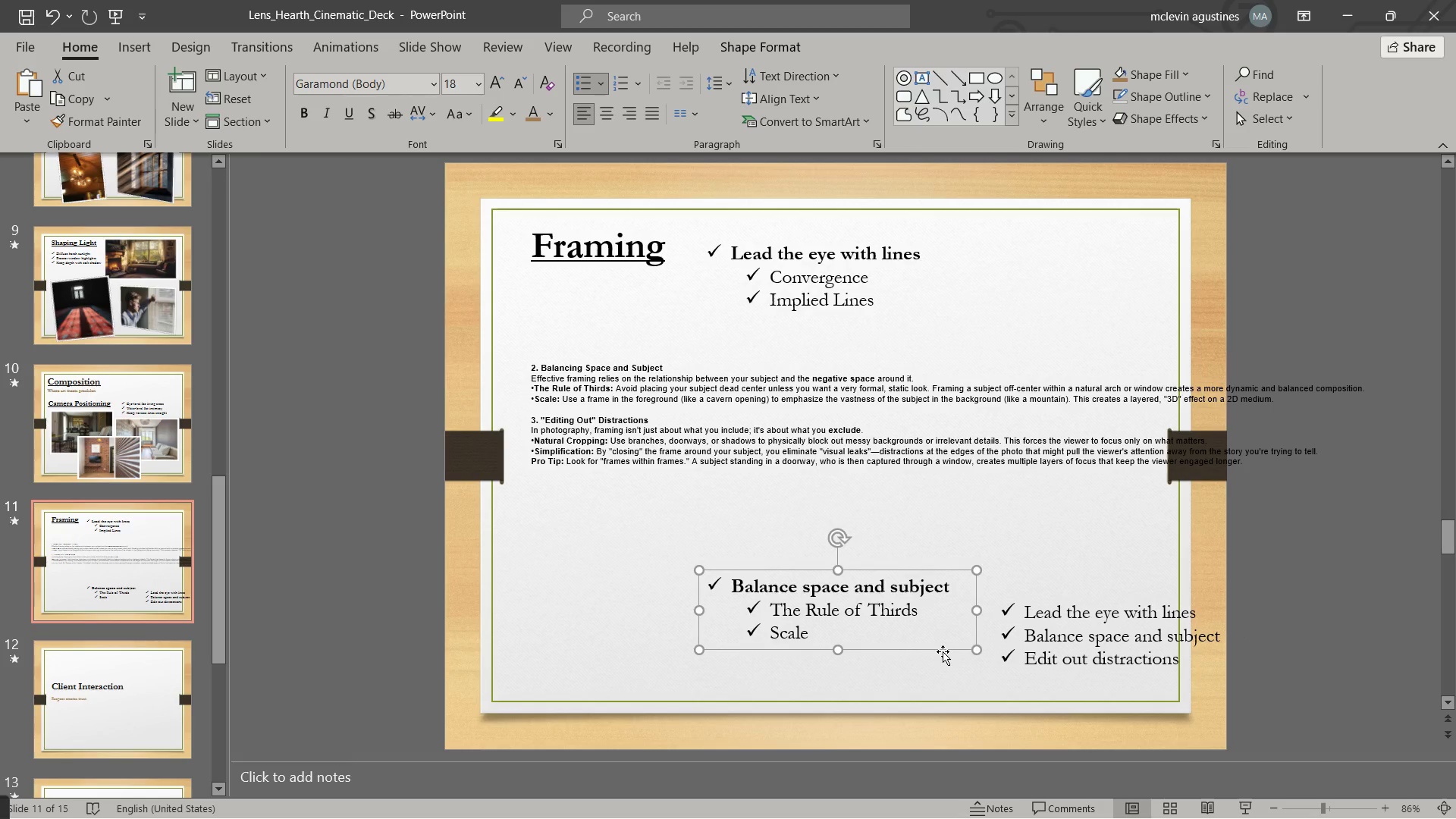 
left_click_drag(start_coordinate=[943, 651], to_coordinate=[801, 592])
 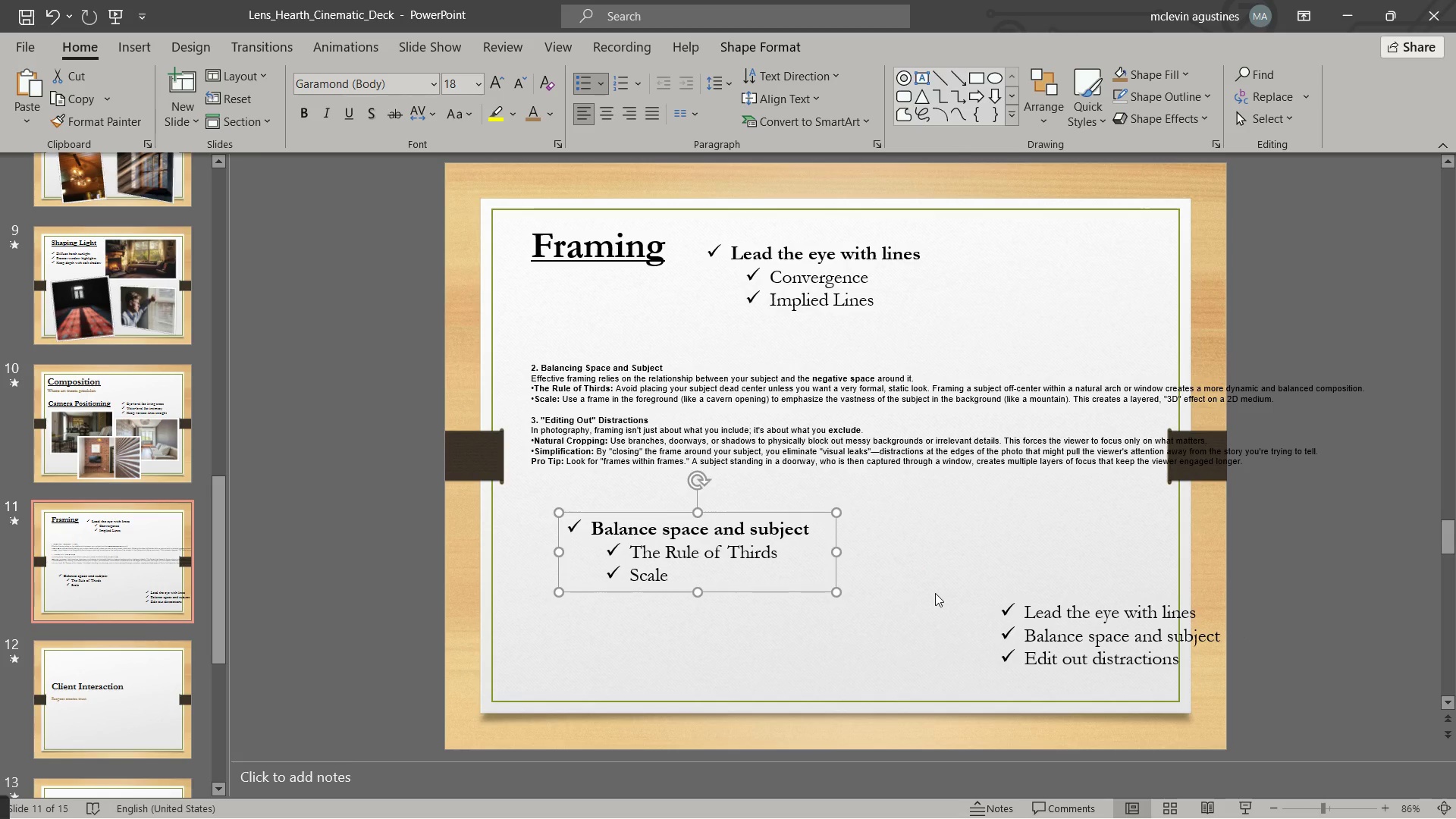 
left_click([935, 595])
 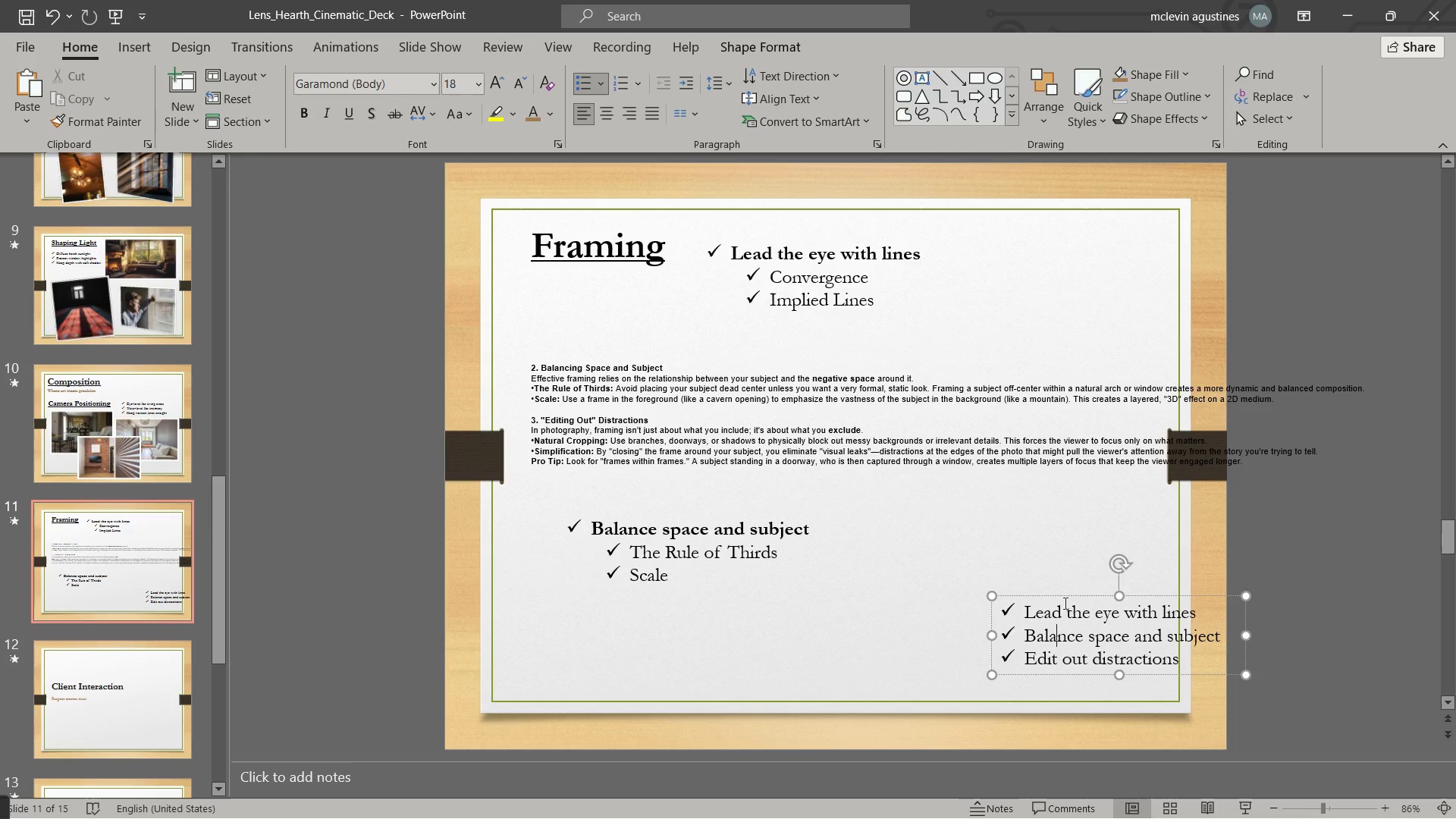 
left_click_drag(start_coordinate=[1063, 595], to_coordinate=[974, 533])
 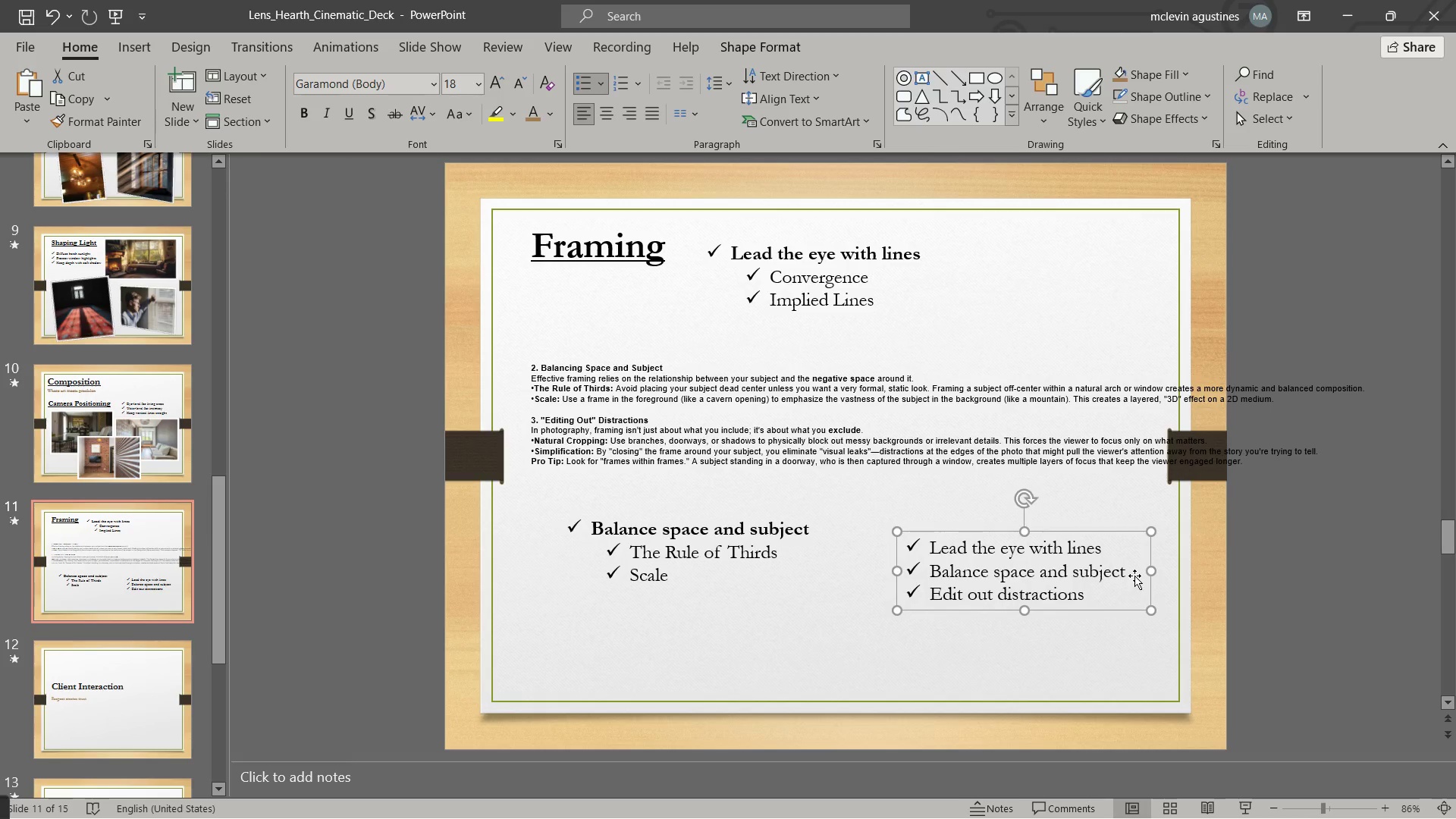 
left_click_drag(start_coordinate=[1123, 572], to_coordinate=[827, 507])
 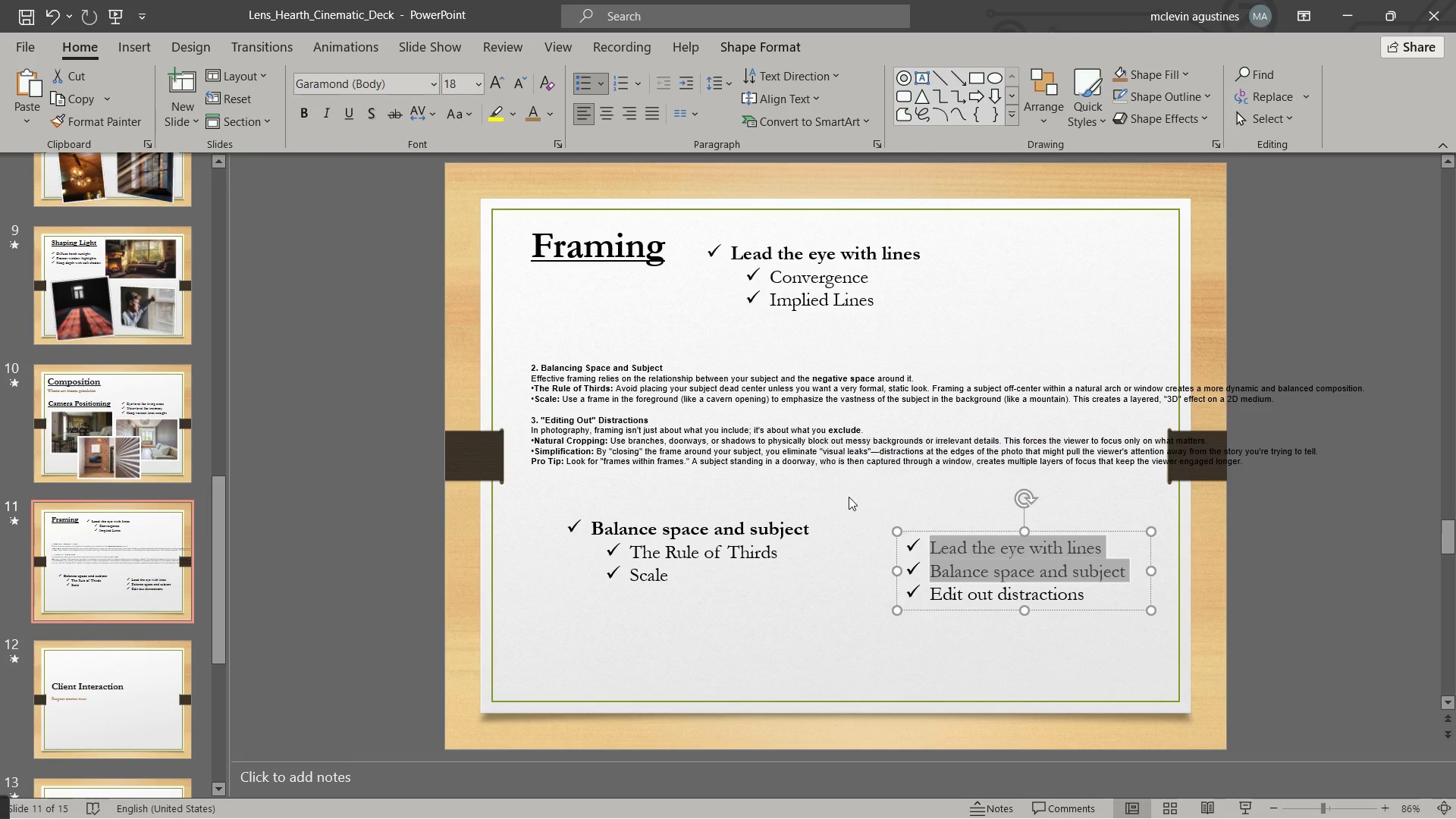 
key(Backspace)
 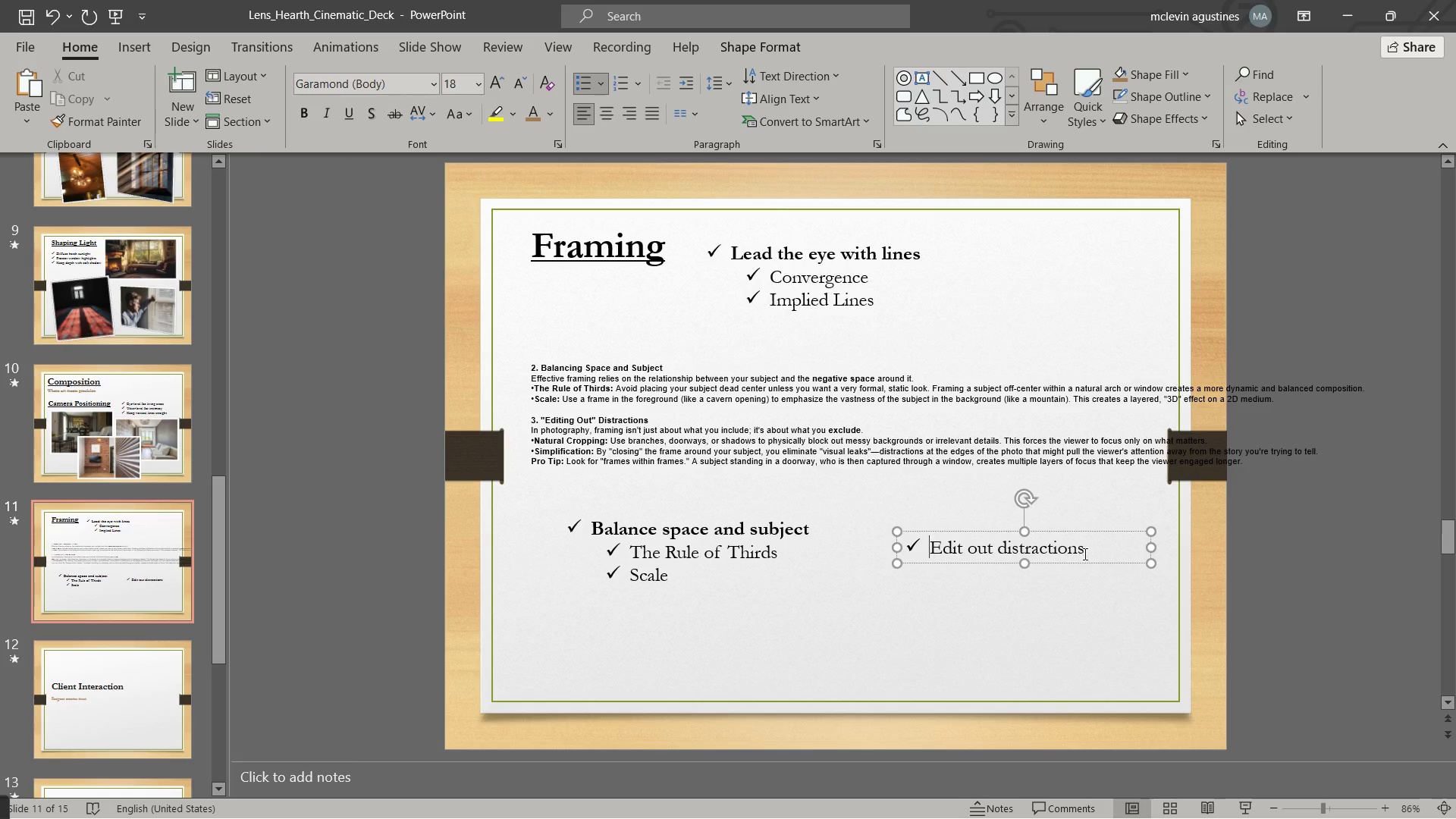 
key(Enter)
 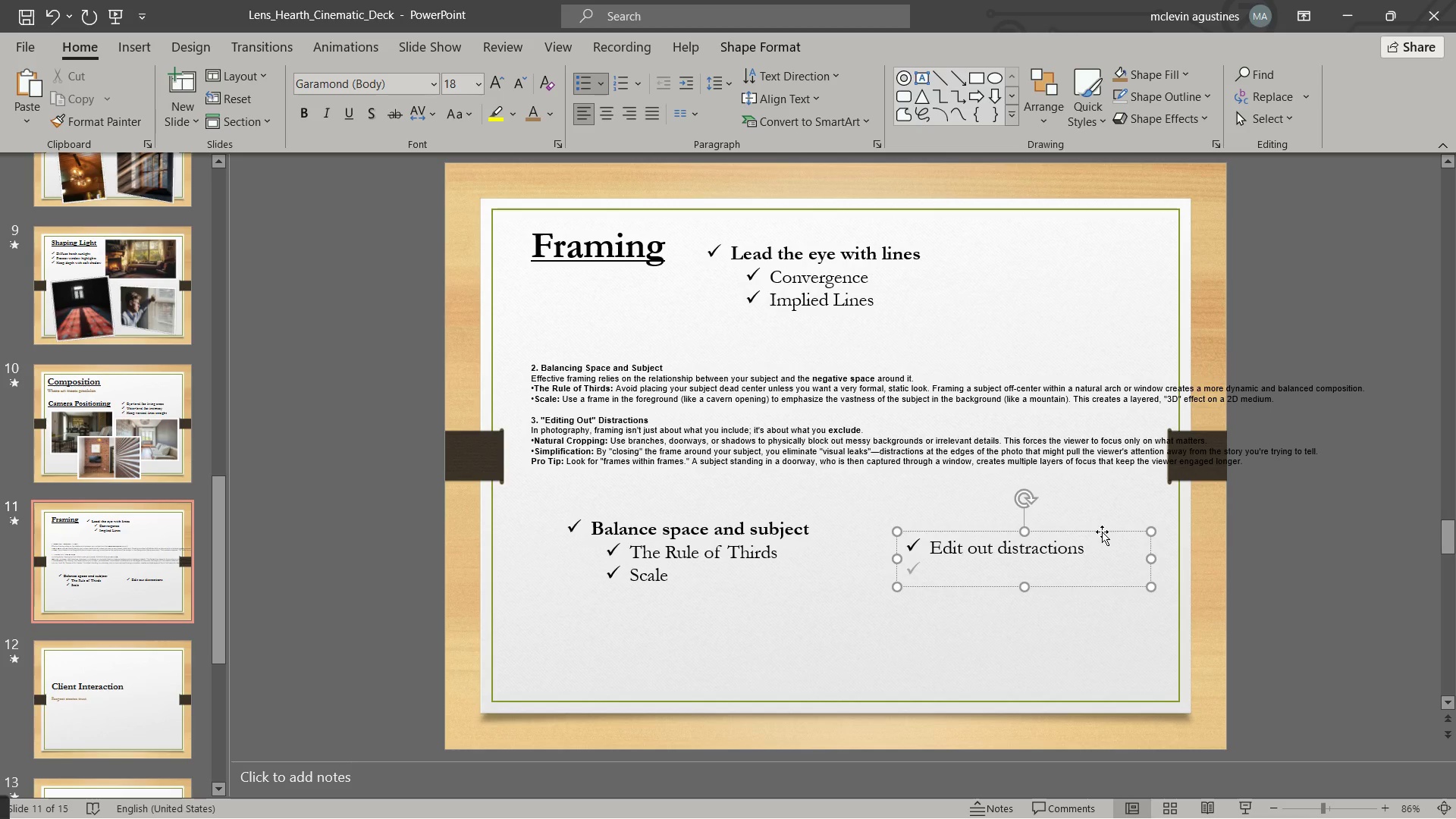 
key(Tab)
 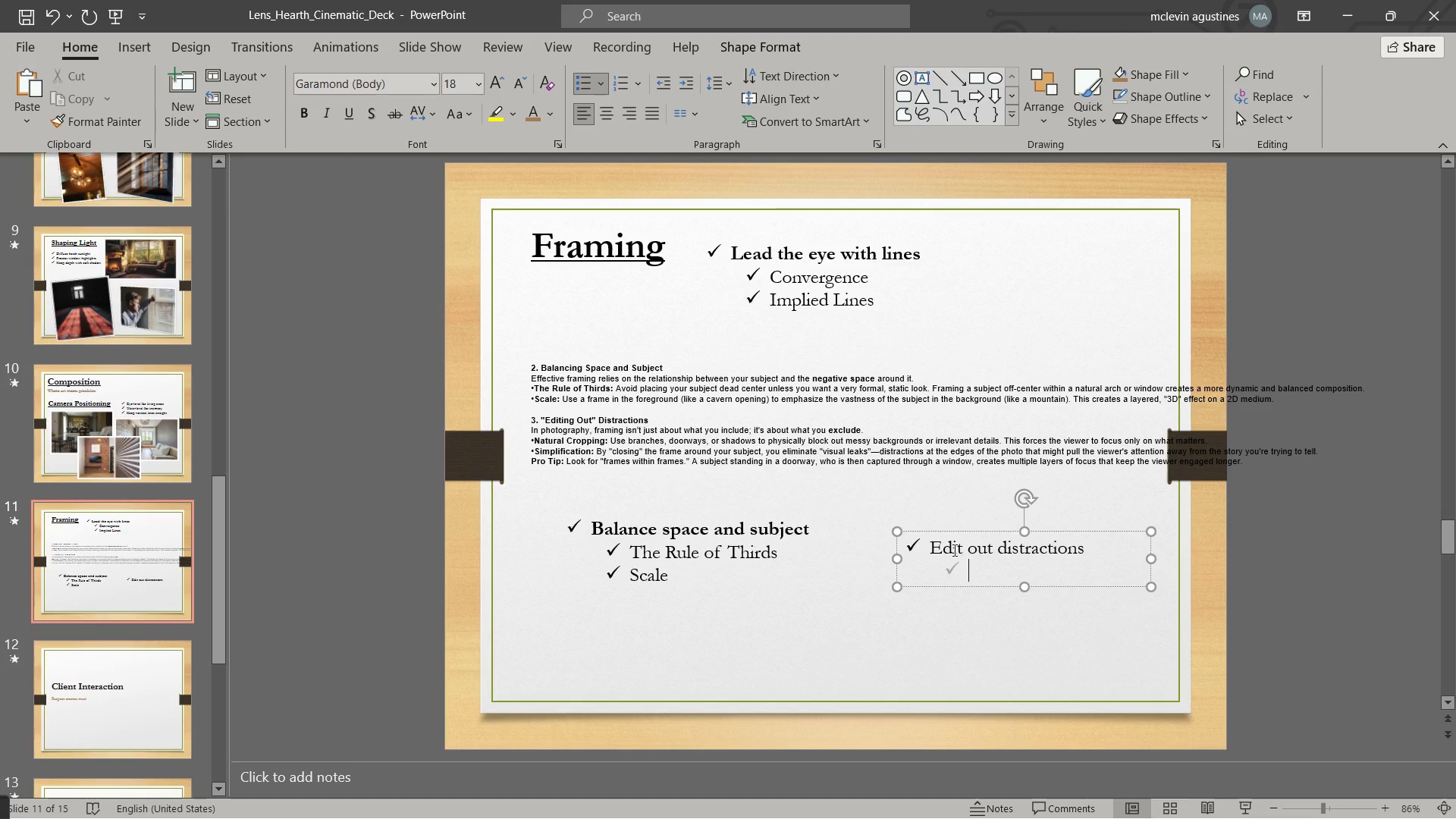 
type(natural Cropping)
 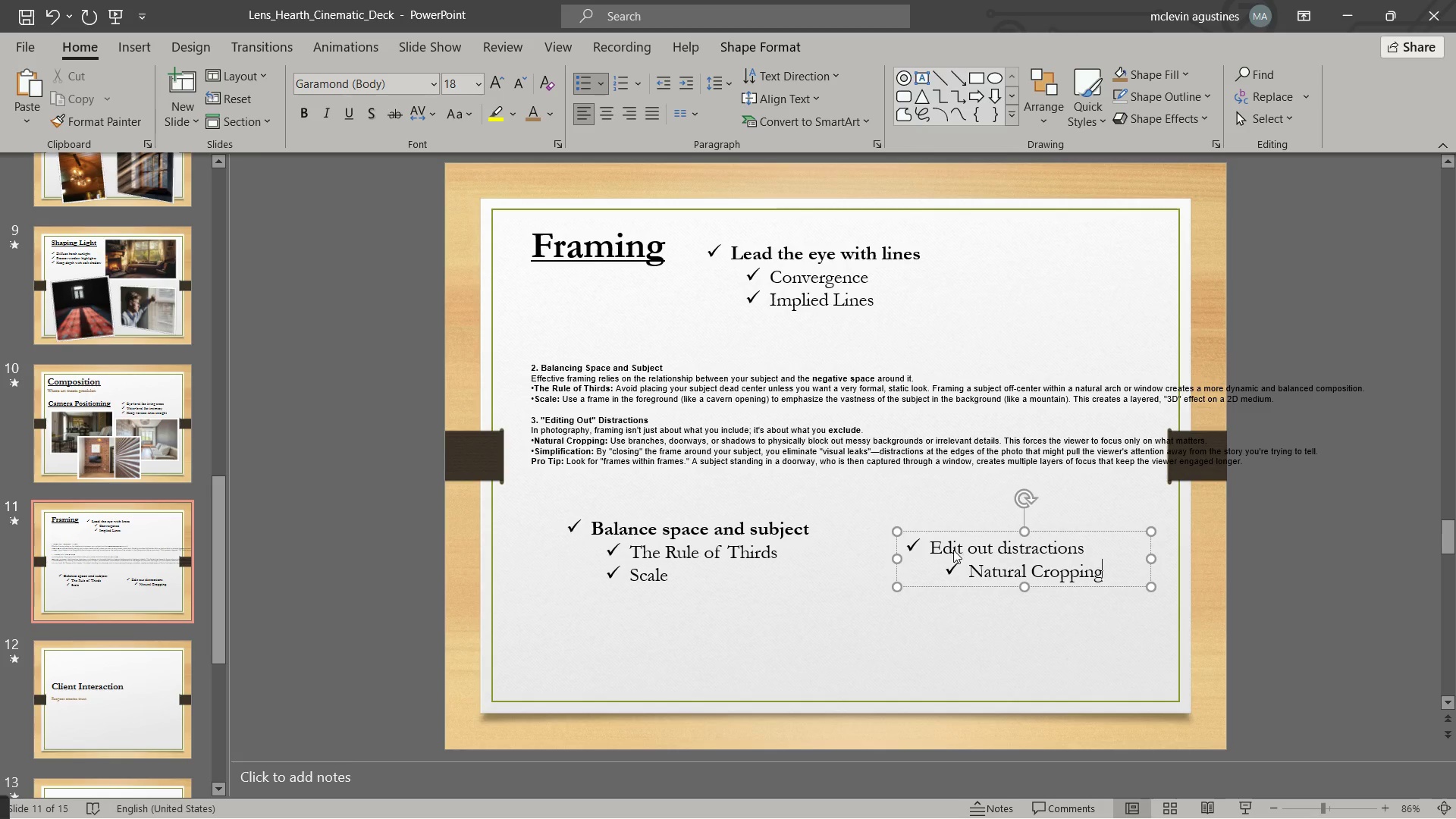 
key(Enter)
 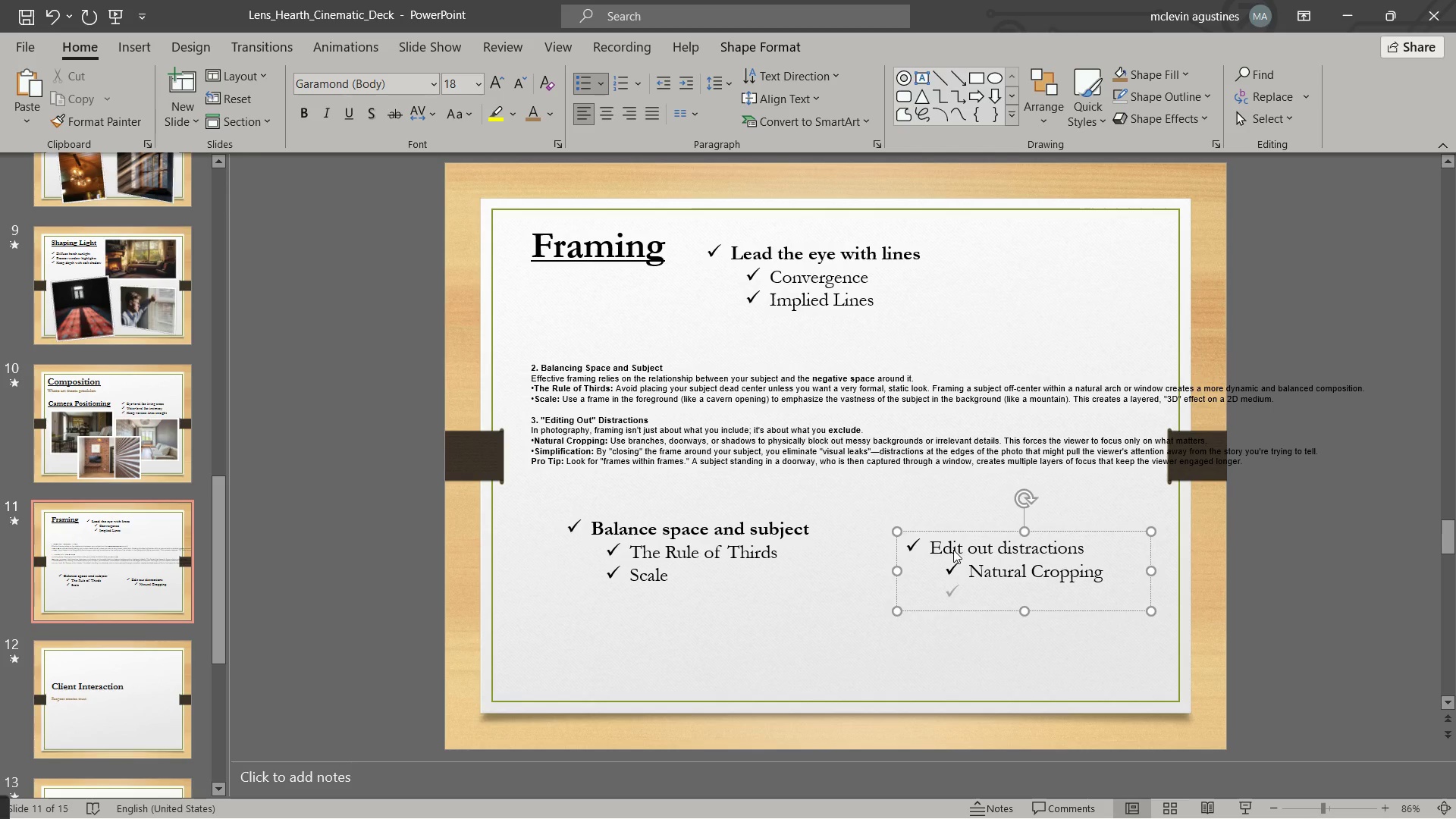 
type(simplification)
 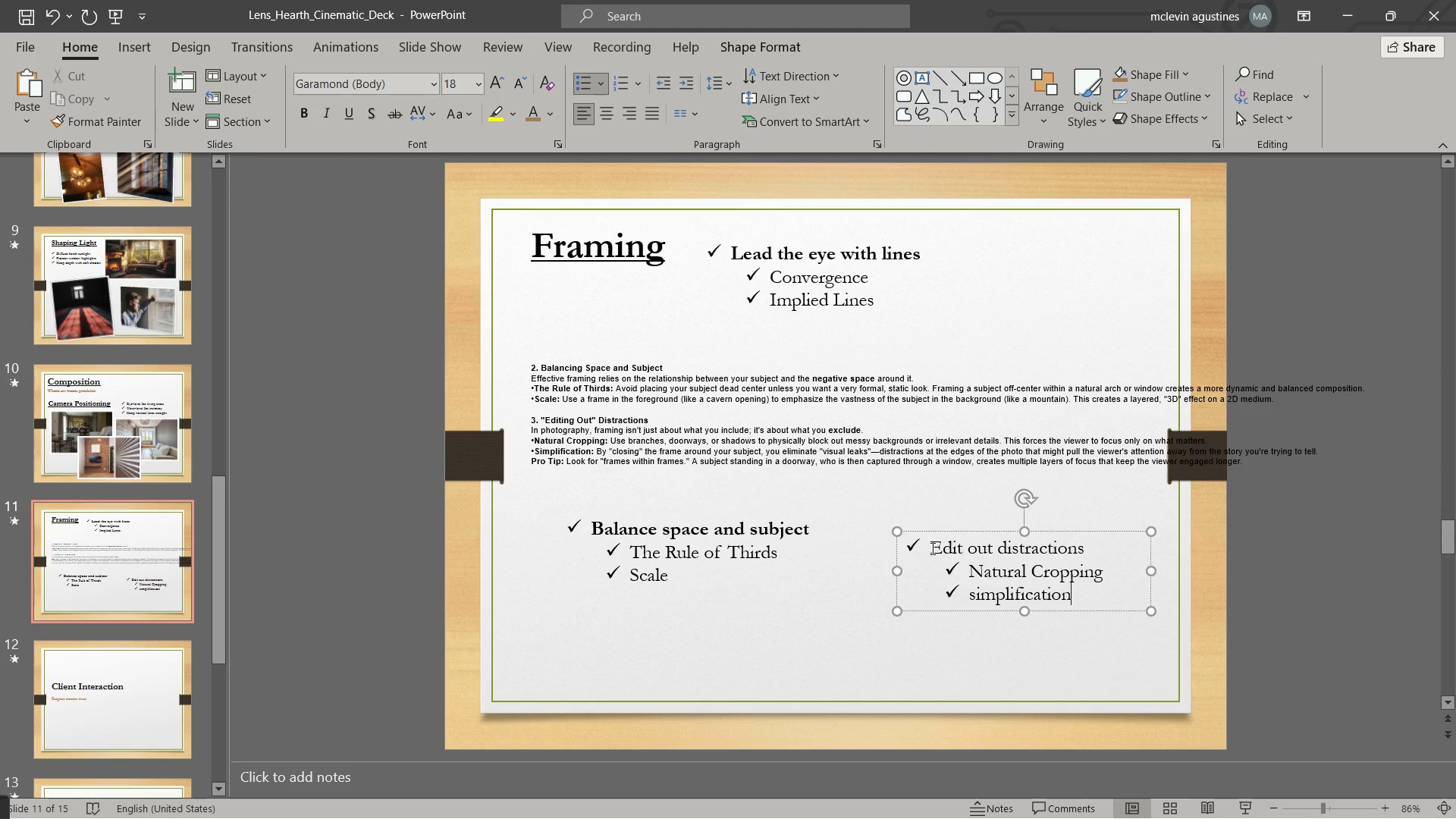 
left_click_drag(start_coordinate=[938, 551], to_coordinate=[1099, 549])
 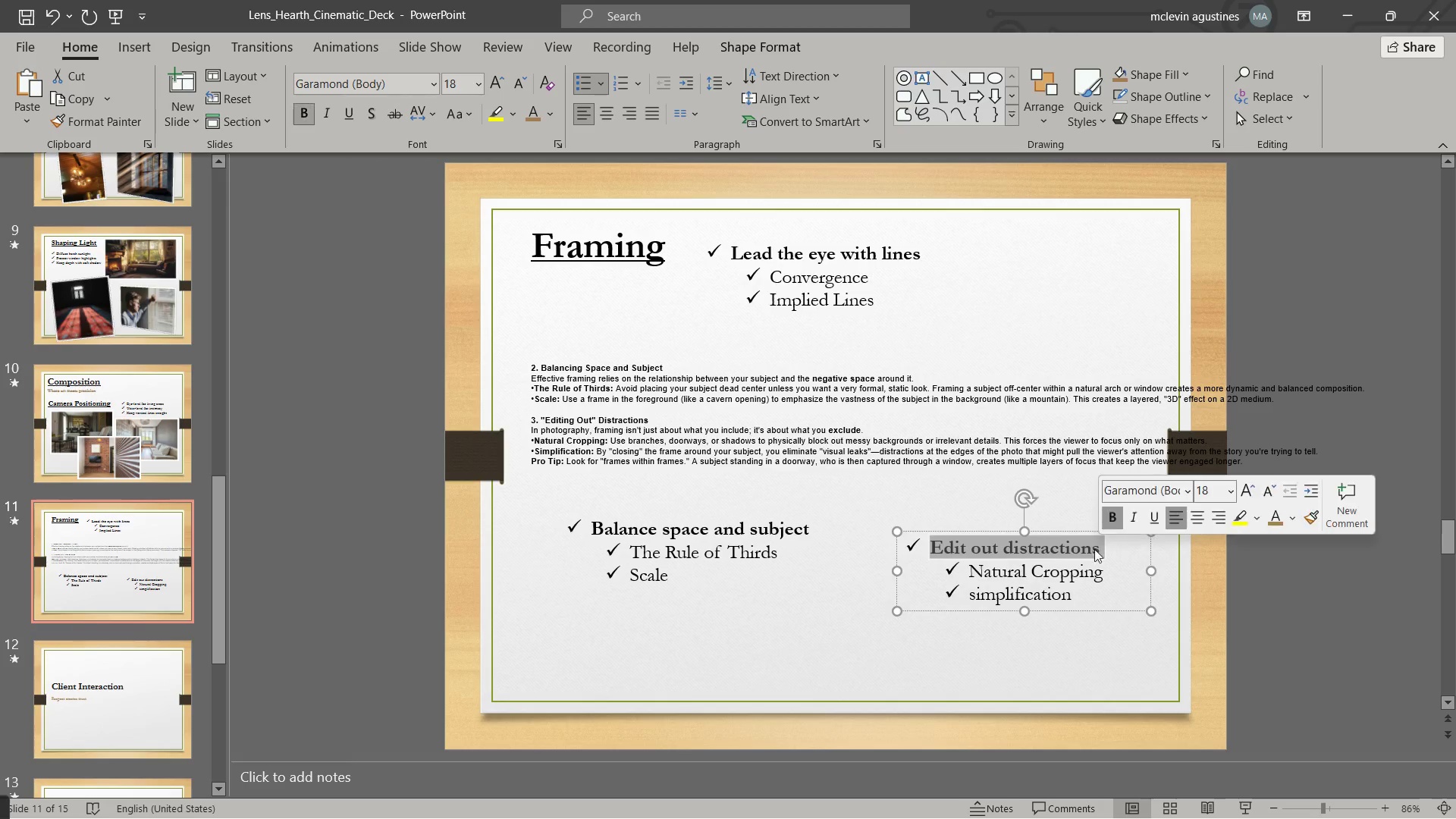 
key(Control+B)
 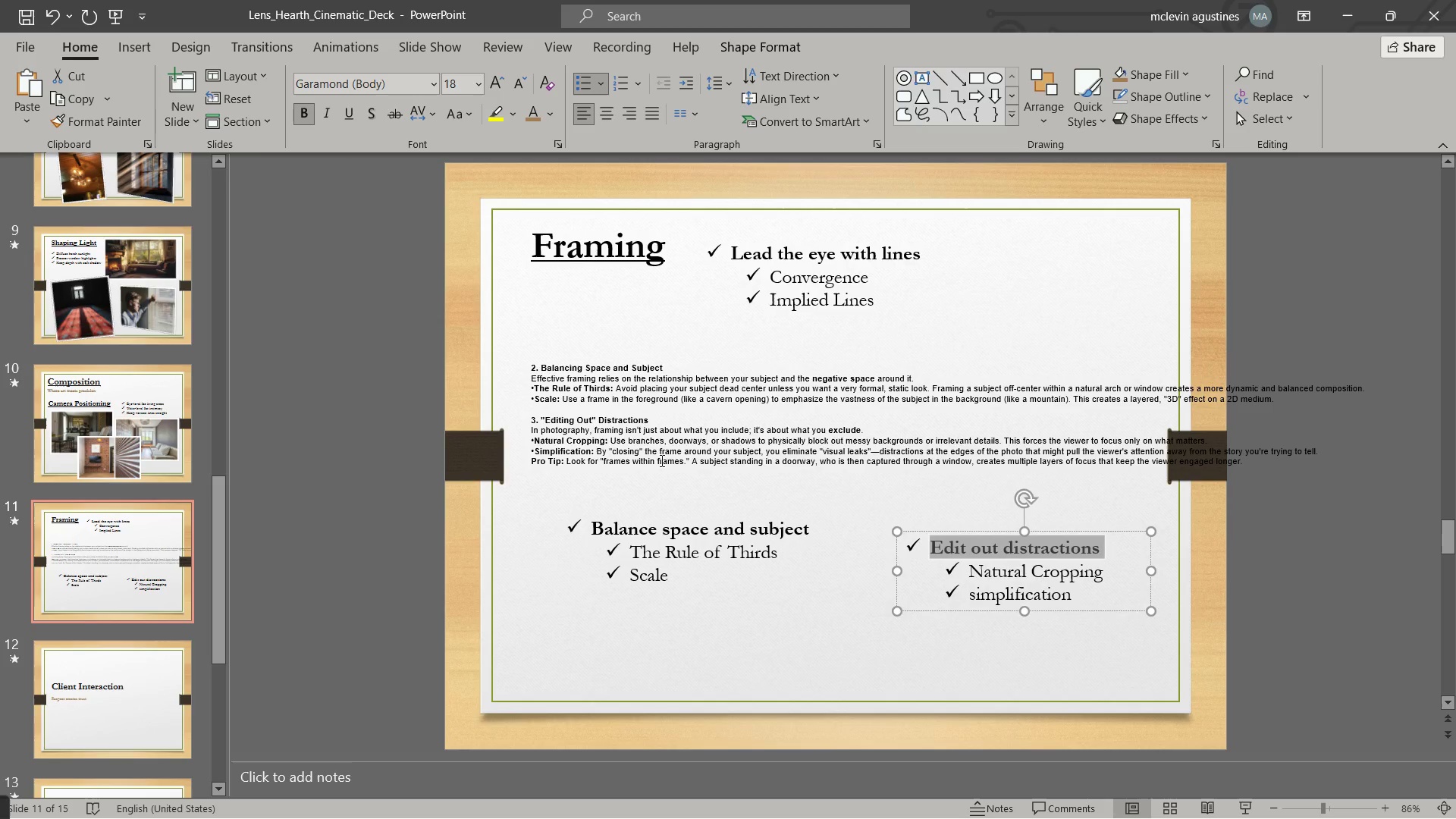 
left_click([659, 460])
 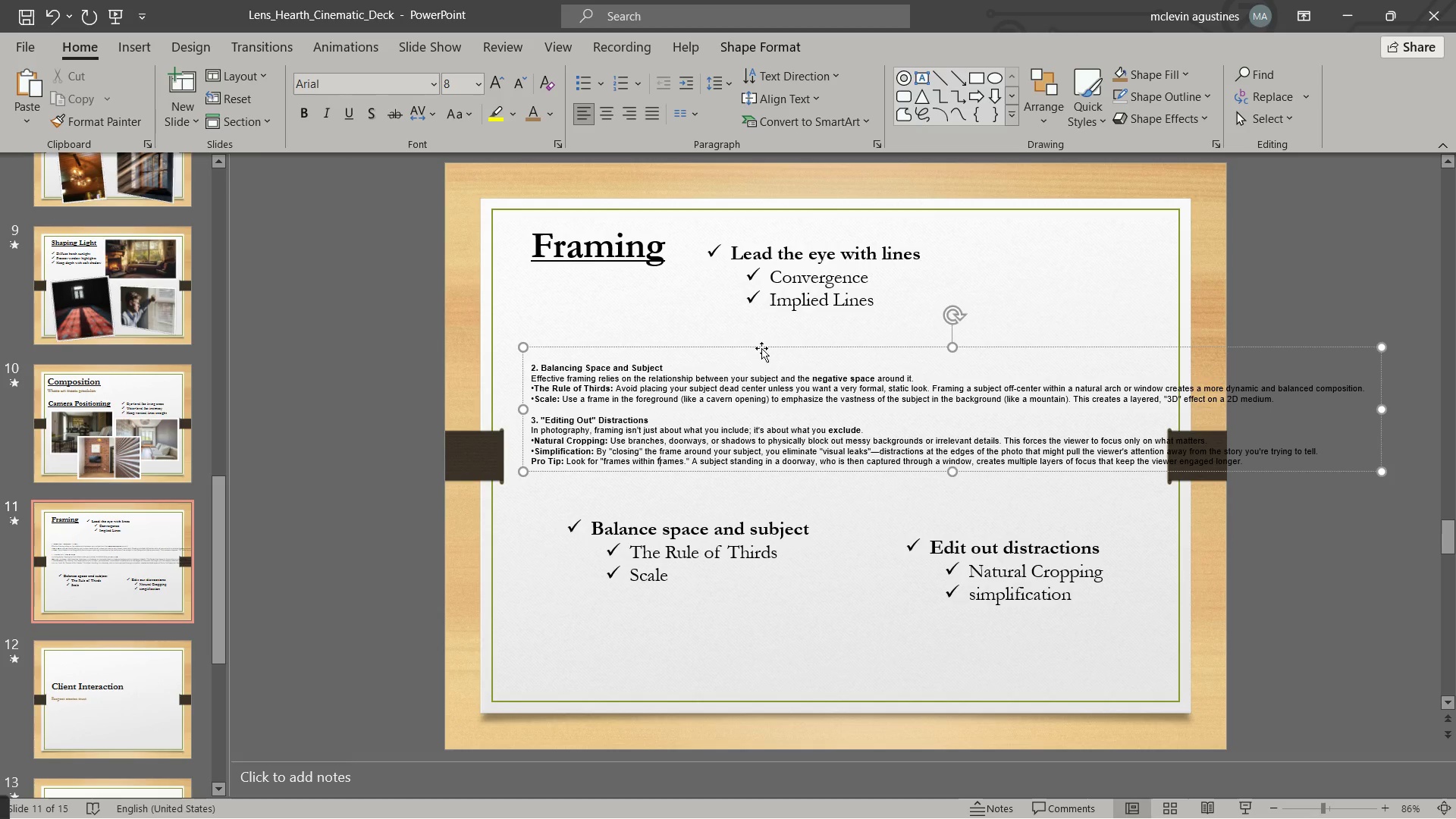 
left_click([763, 347])
 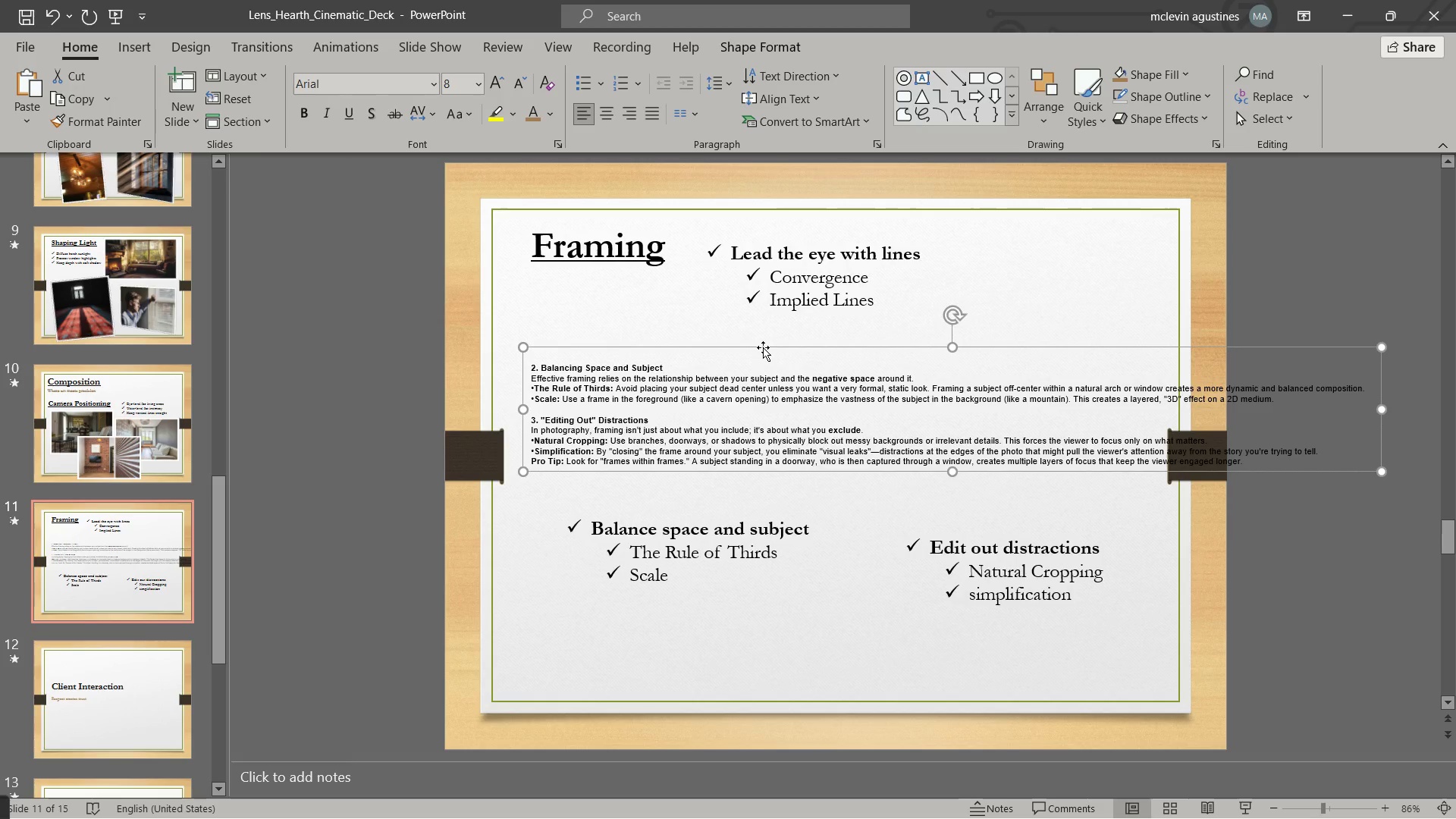 
key(Delete)
 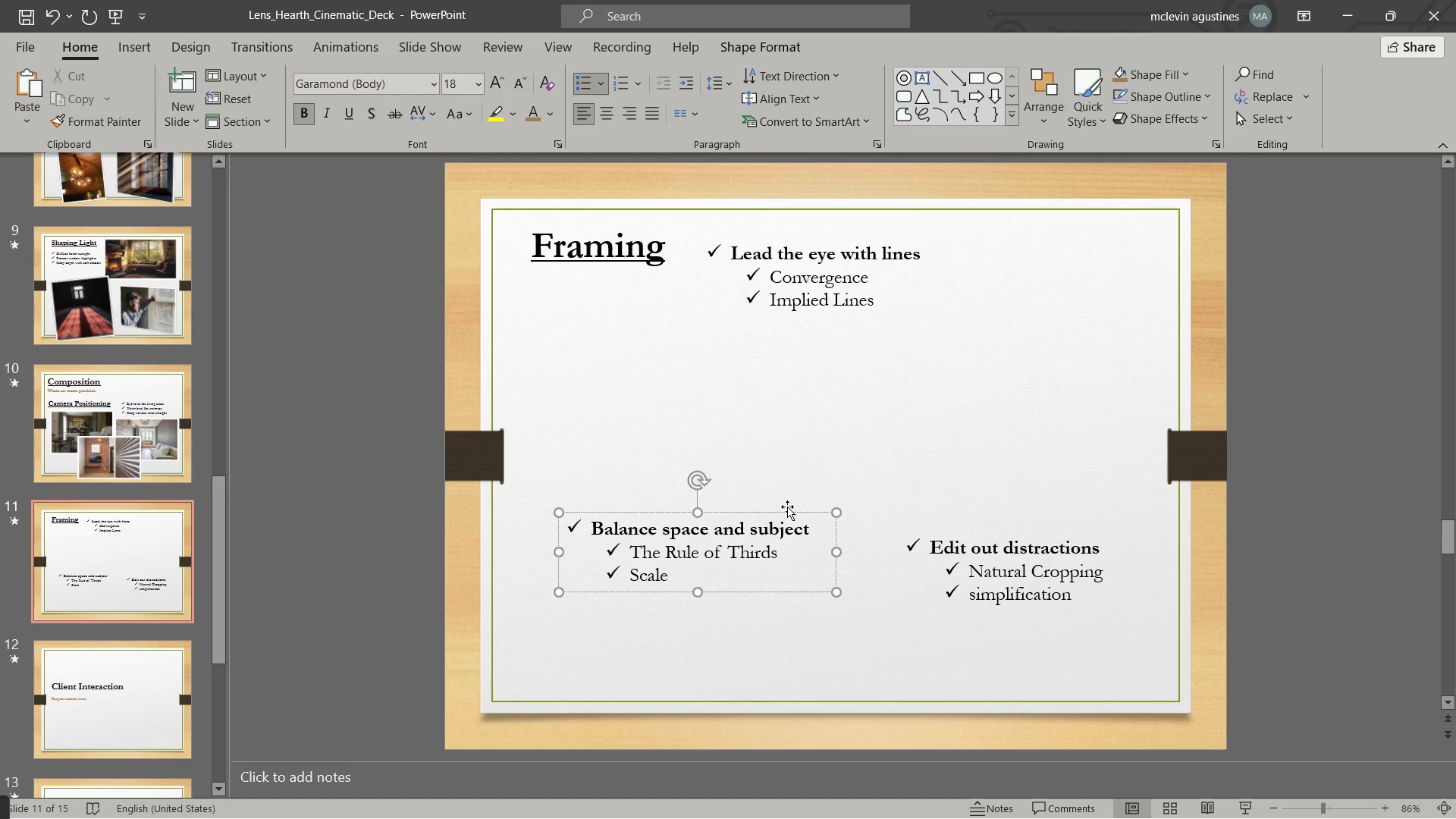 
left_click_drag(start_coordinate=[790, 513], to_coordinate=[774, 451])
 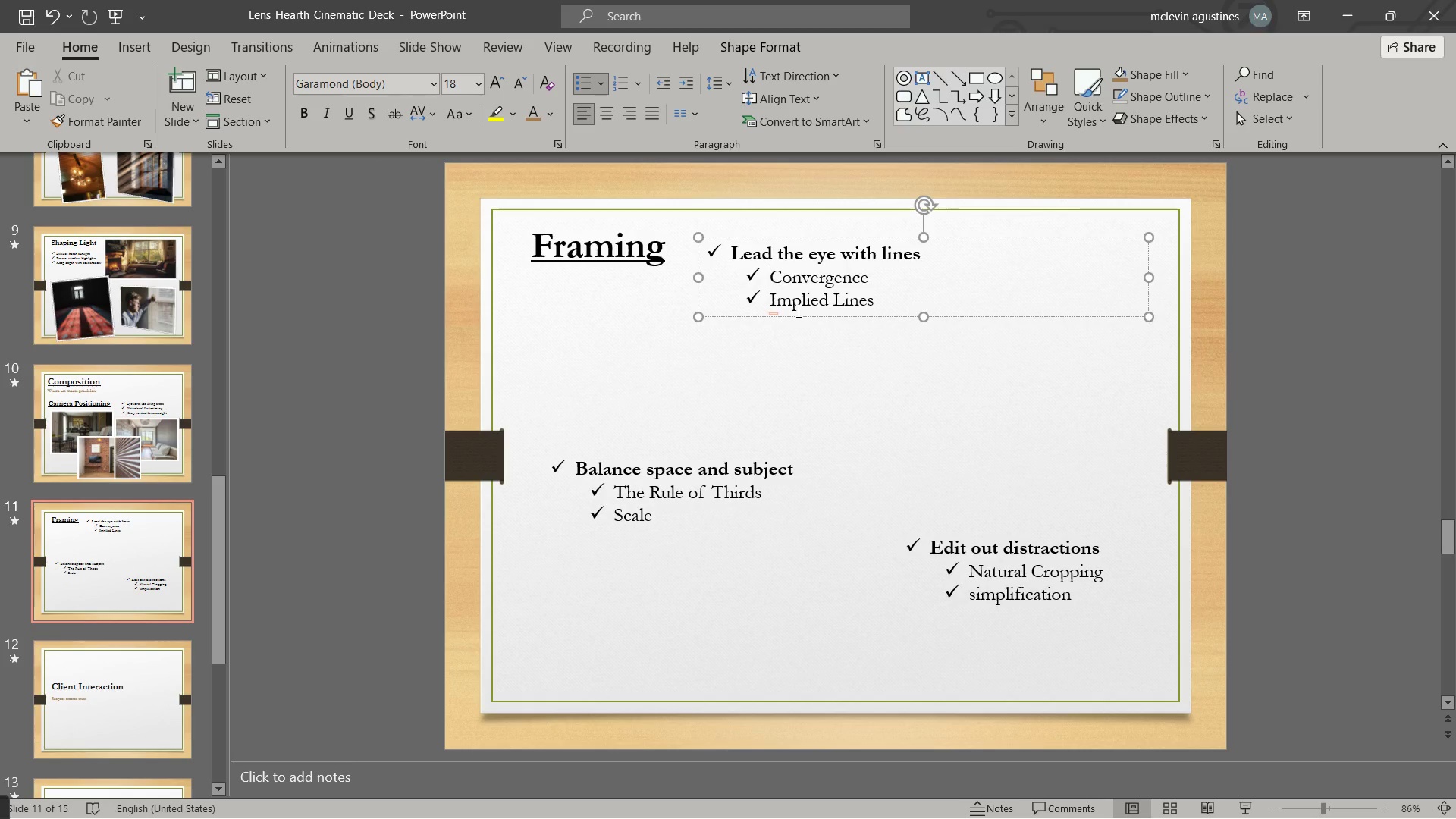 
left_click_drag(start_coordinate=[797, 315], to_coordinate=[625, 362])
 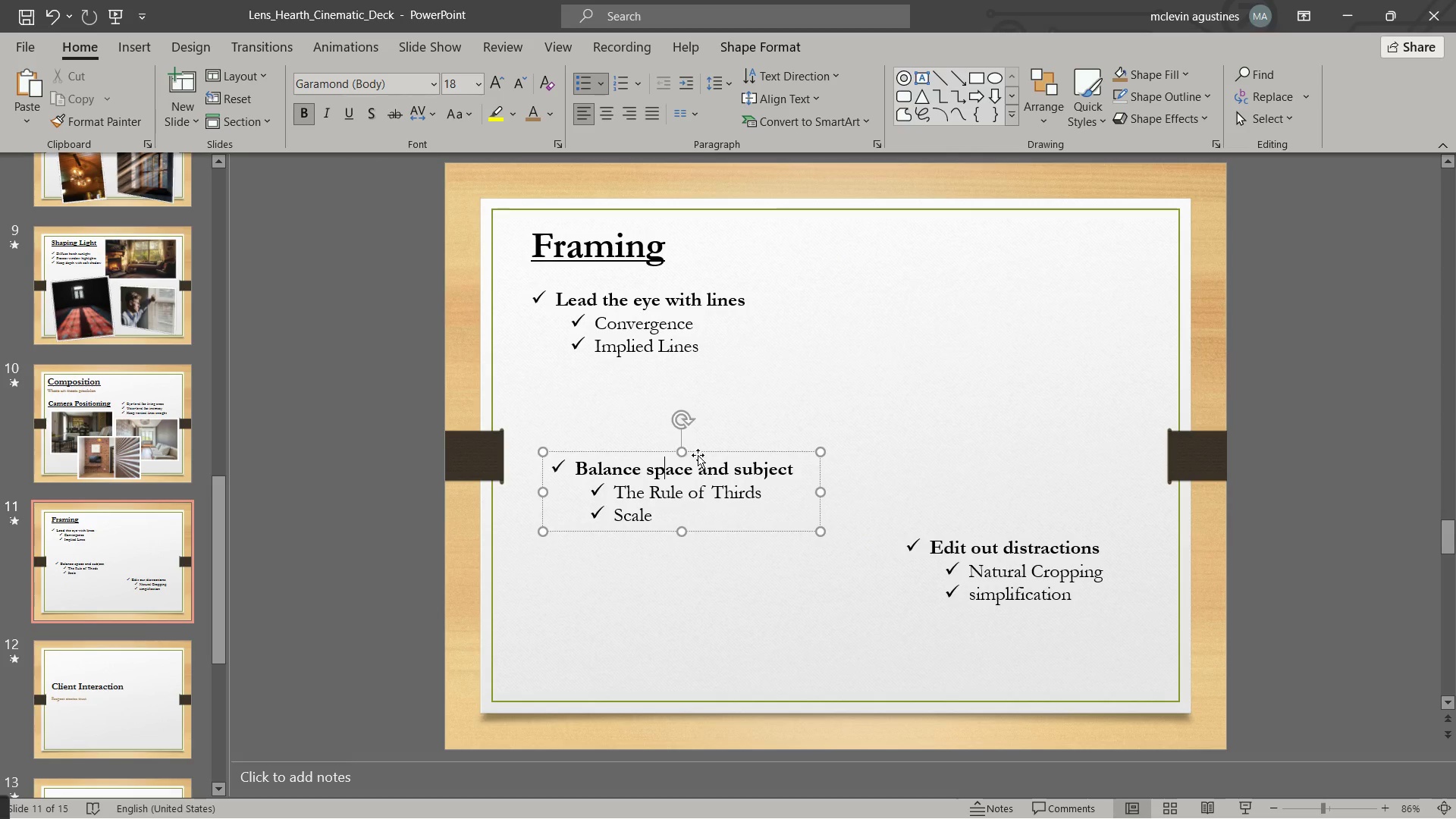 
left_click_drag(start_coordinate=[703, 453], to_coordinate=[682, 432])
 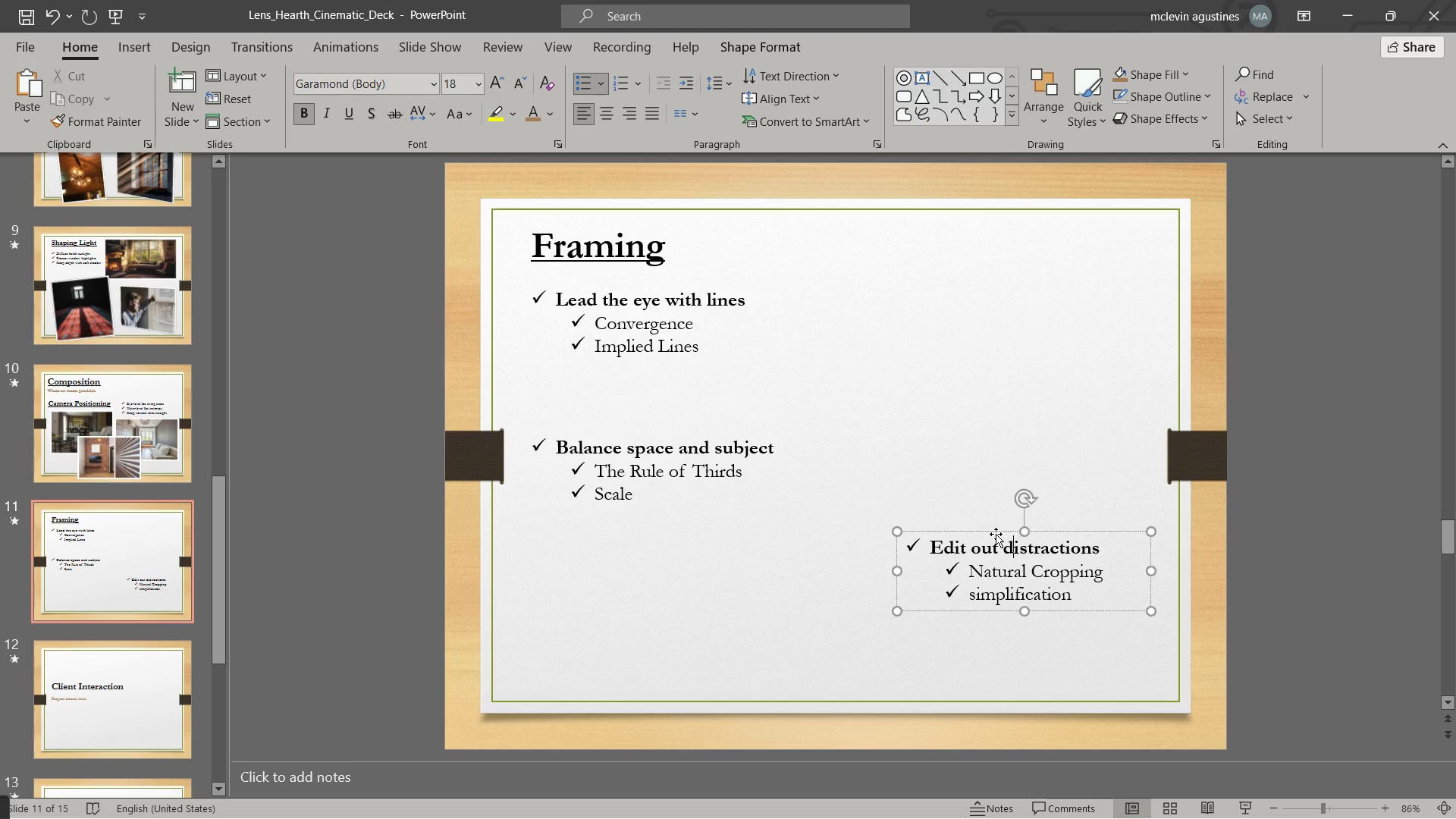 
left_click_drag(start_coordinate=[996, 534], to_coordinate=[620, 592])
 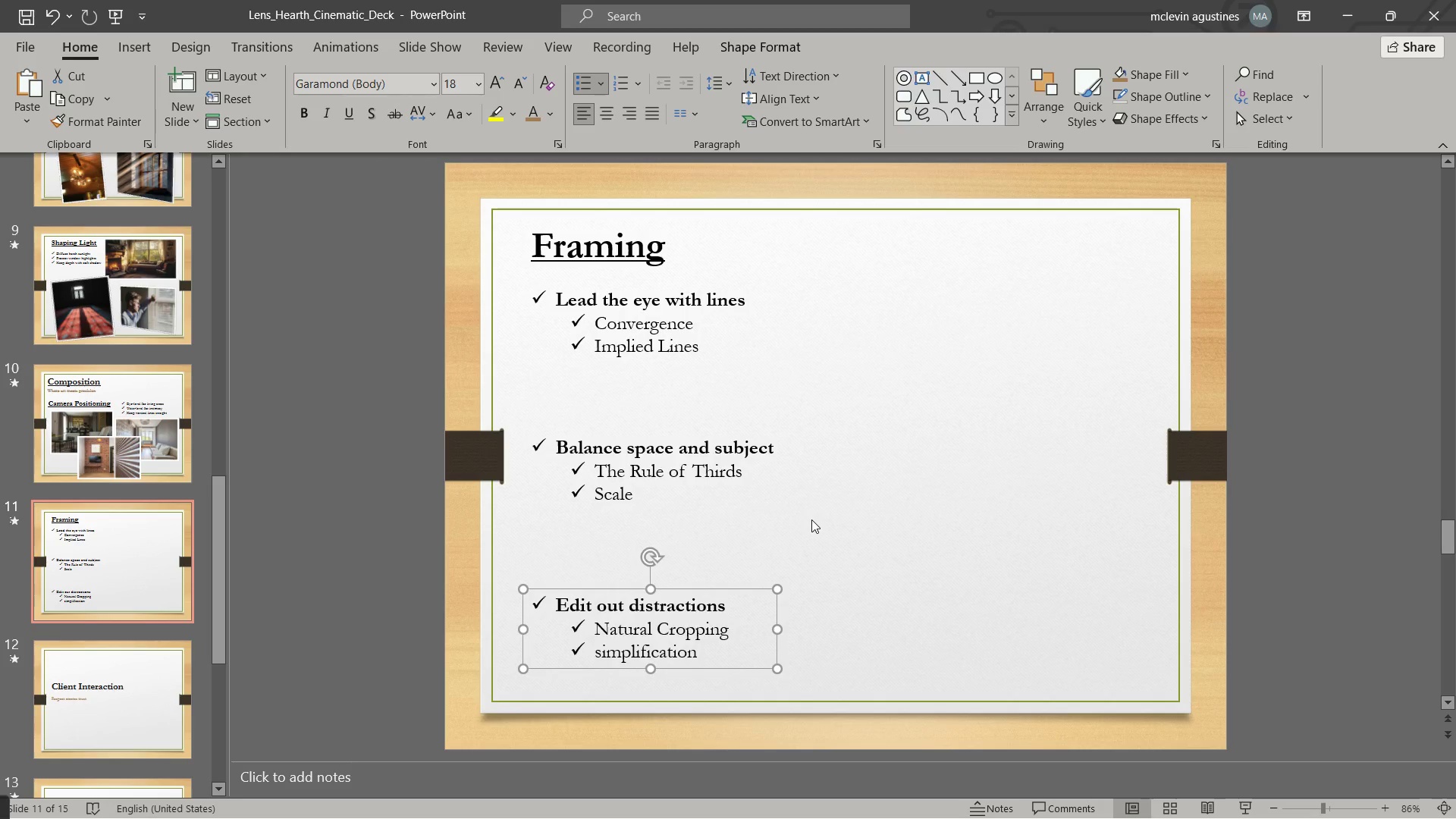 
left_click([817, 519])
 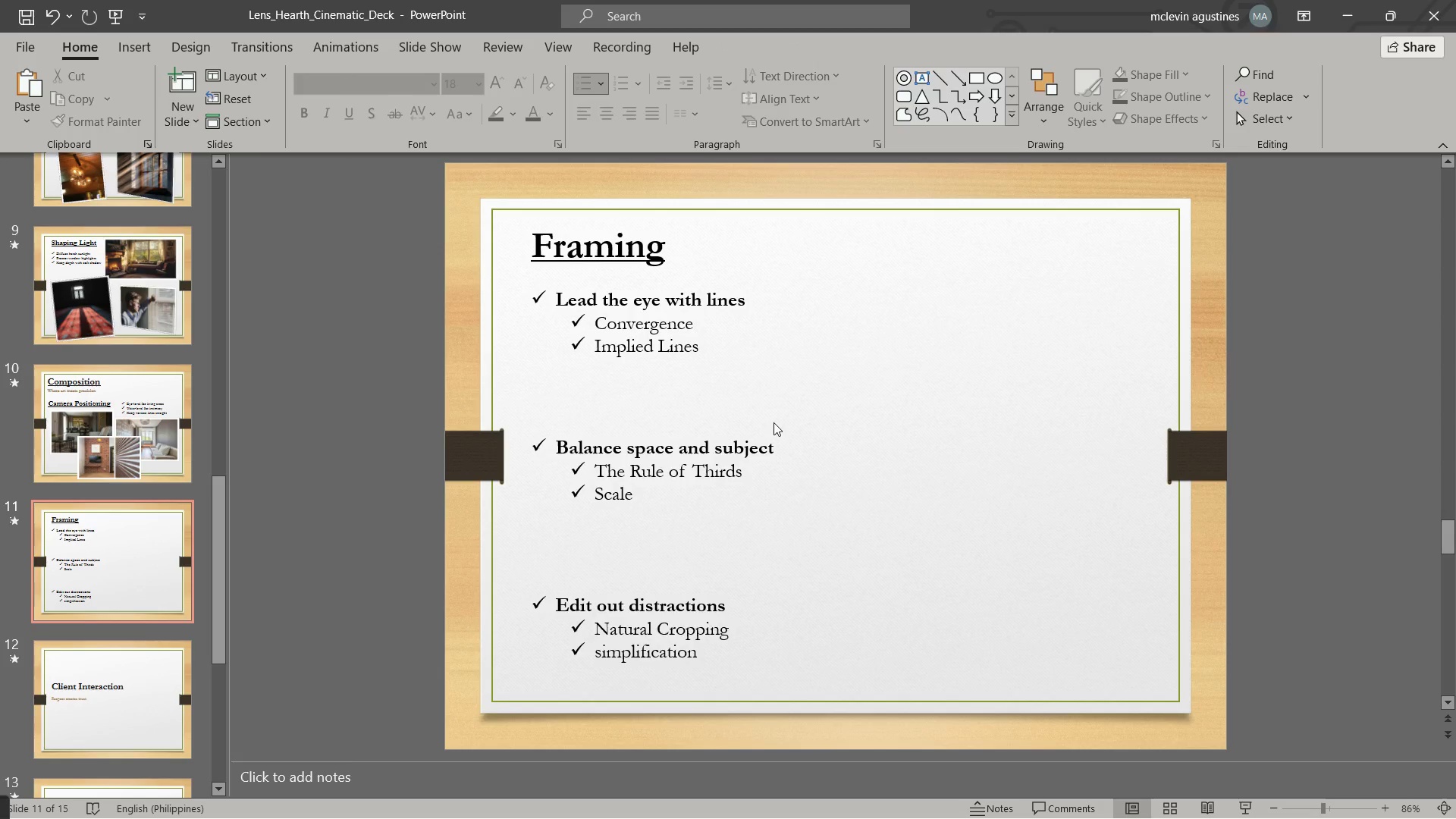 
key(Alt+Tab)
 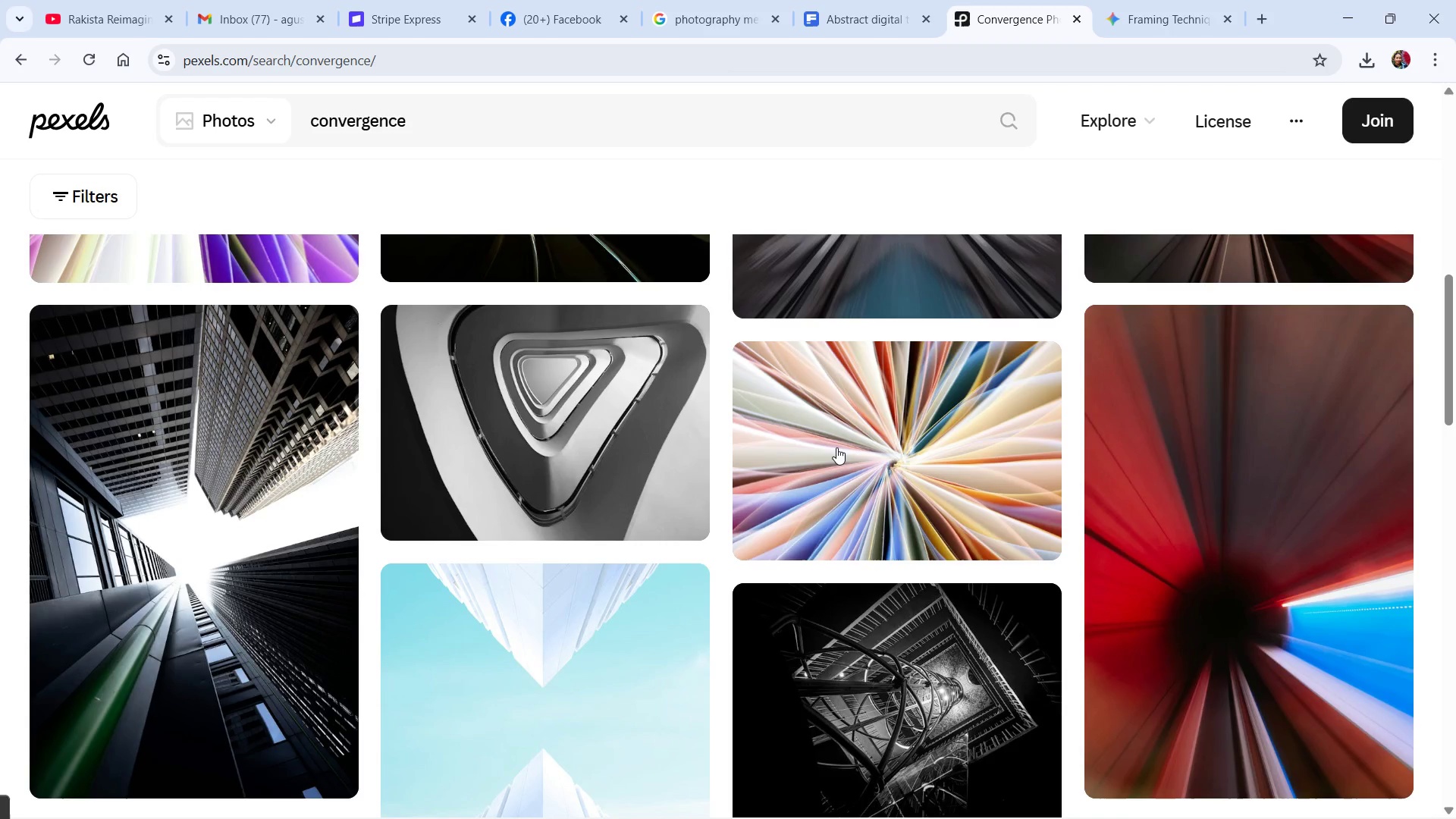 
key(Alt+AltLeft)
 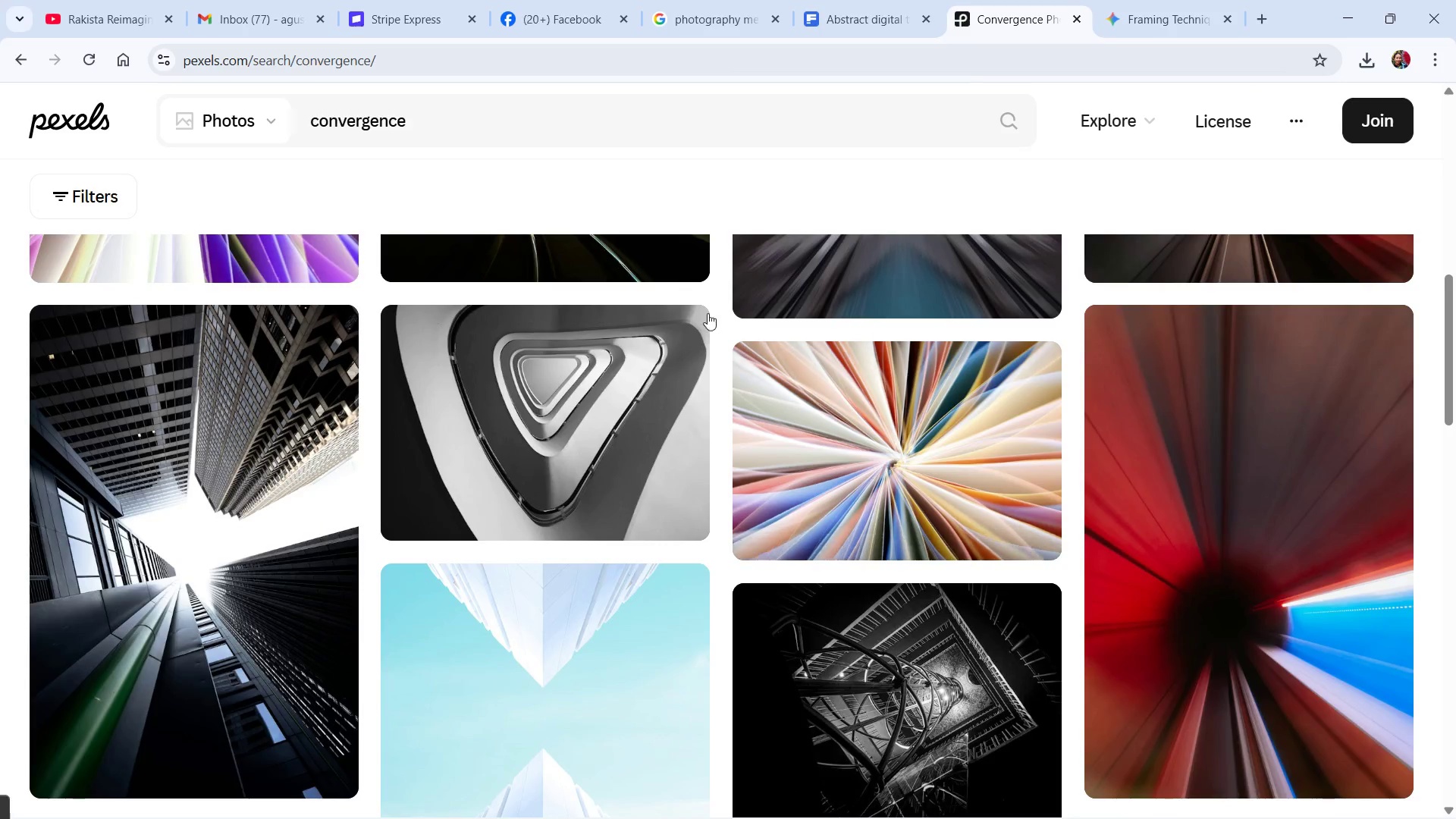 
key(Alt+Tab)
 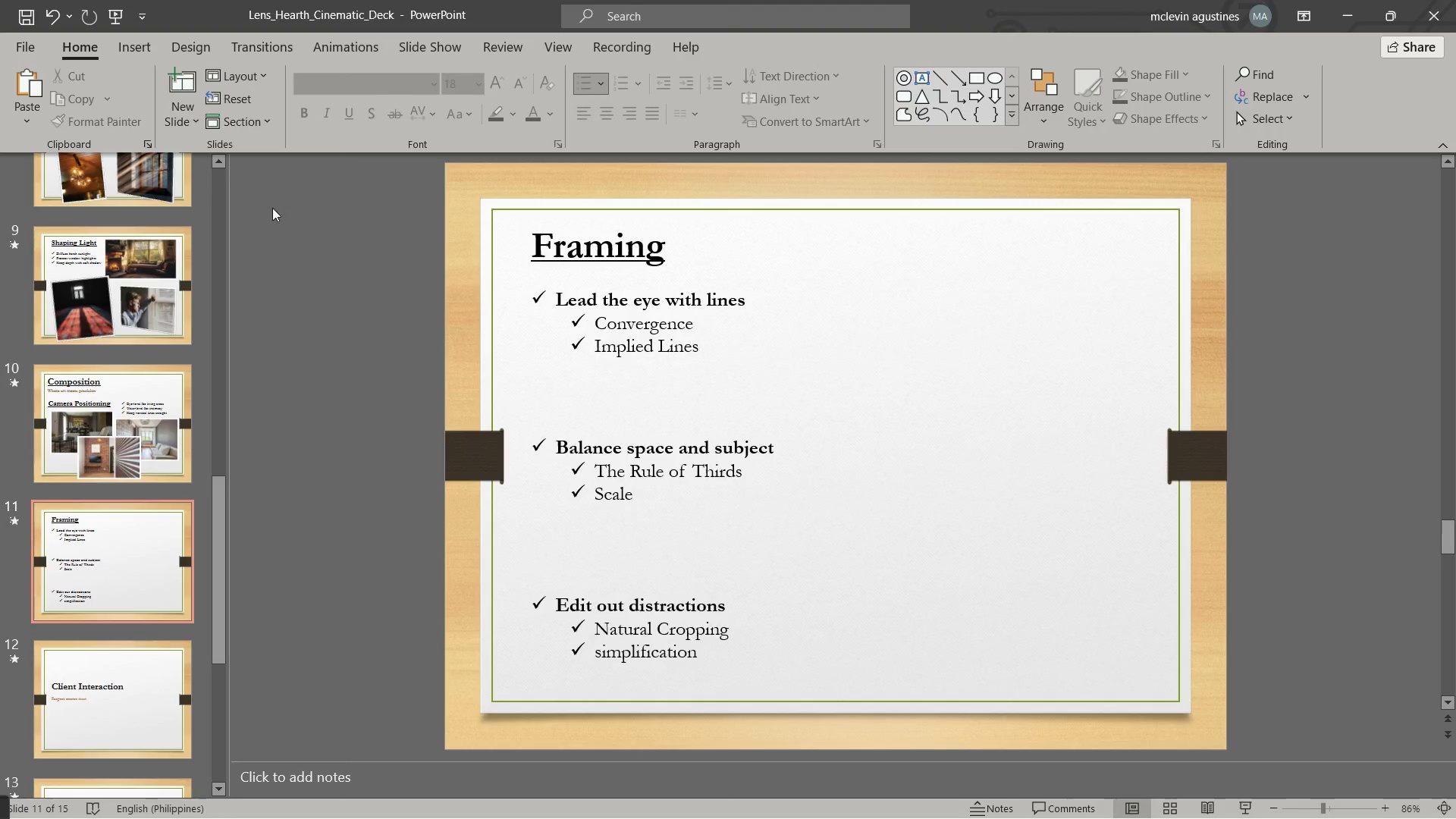 
key(Escape)
 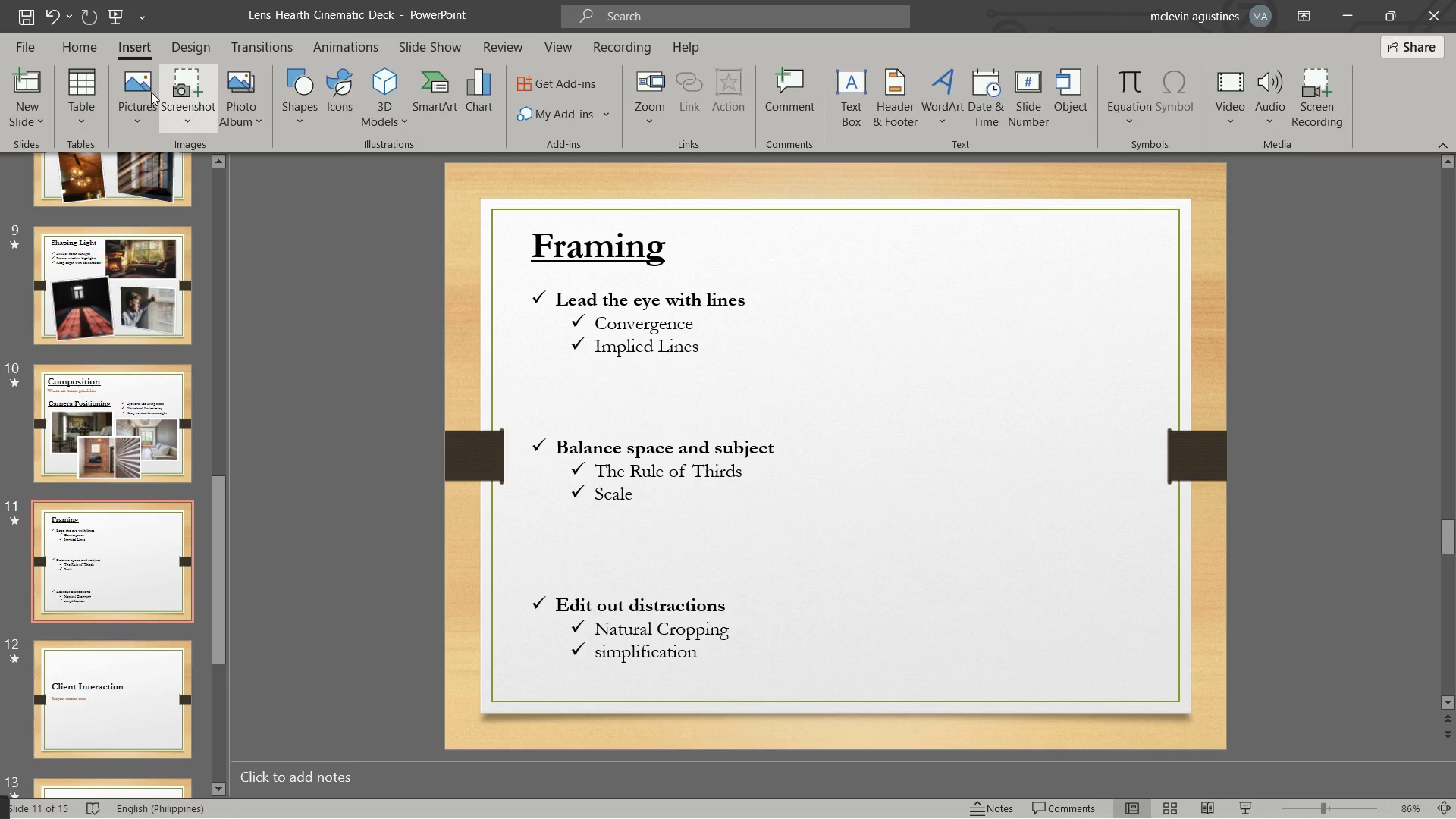 
left_click([146, 91])
 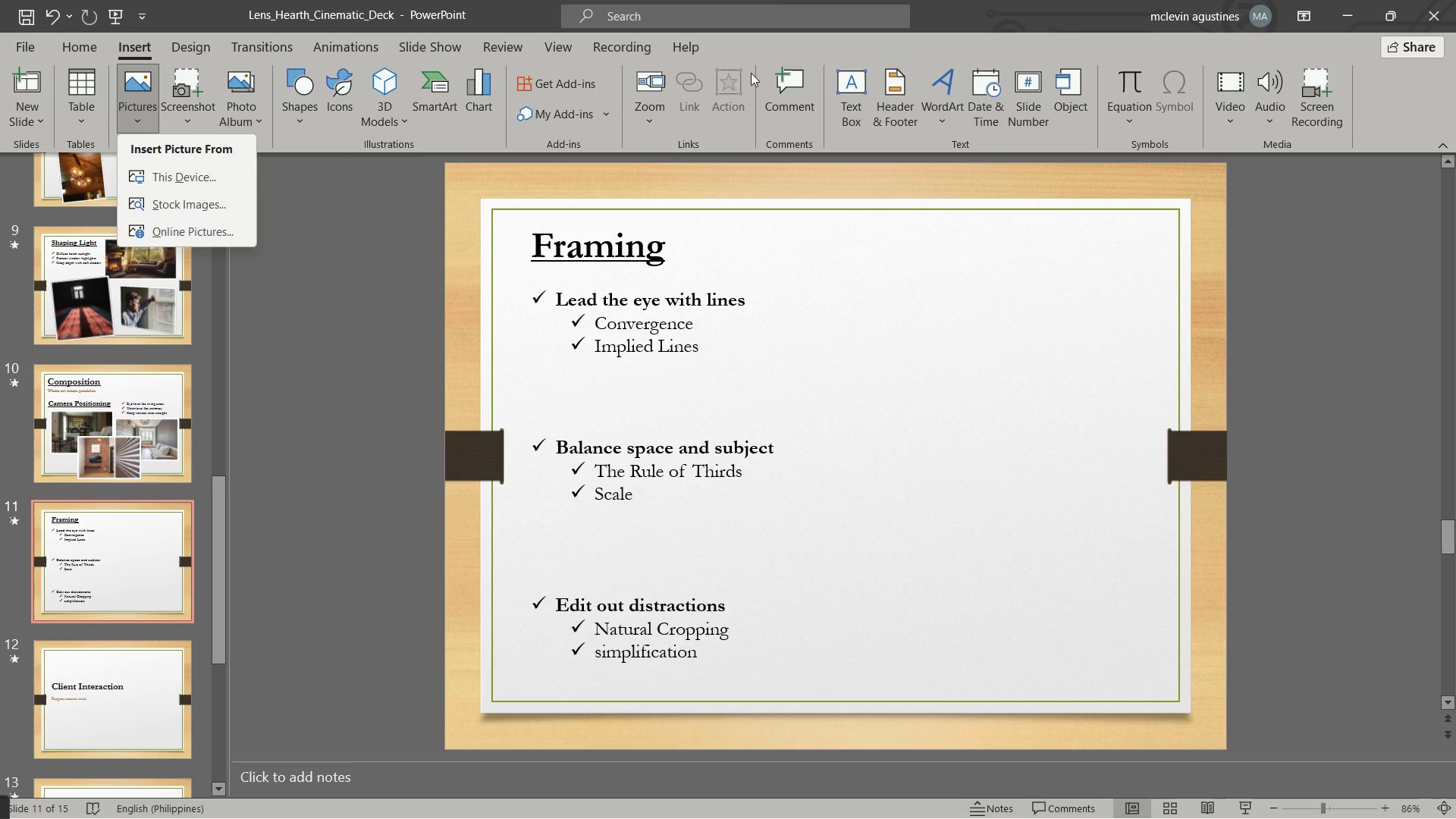 
wait(21.75)
 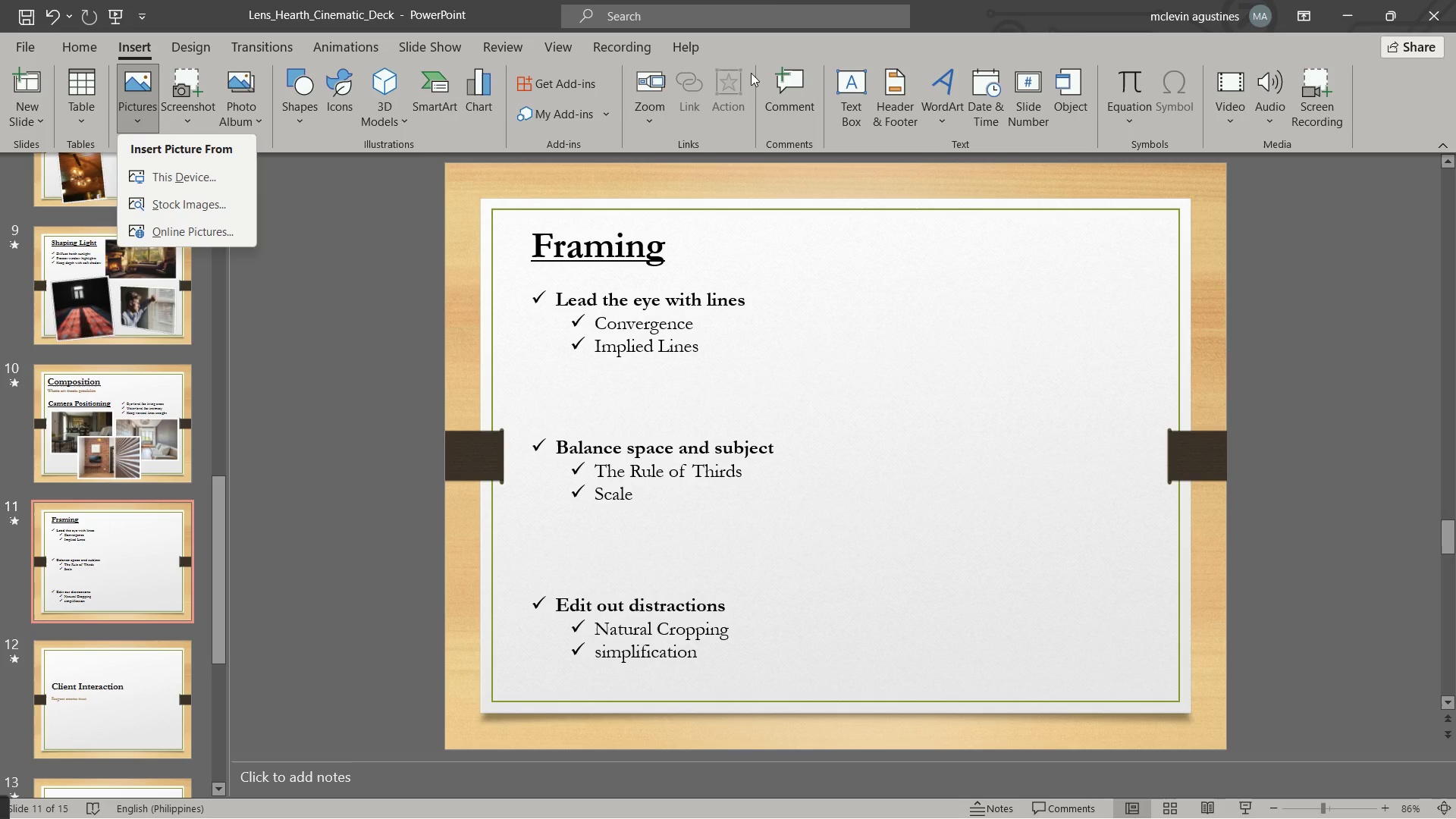 
left_click([166, 168])
 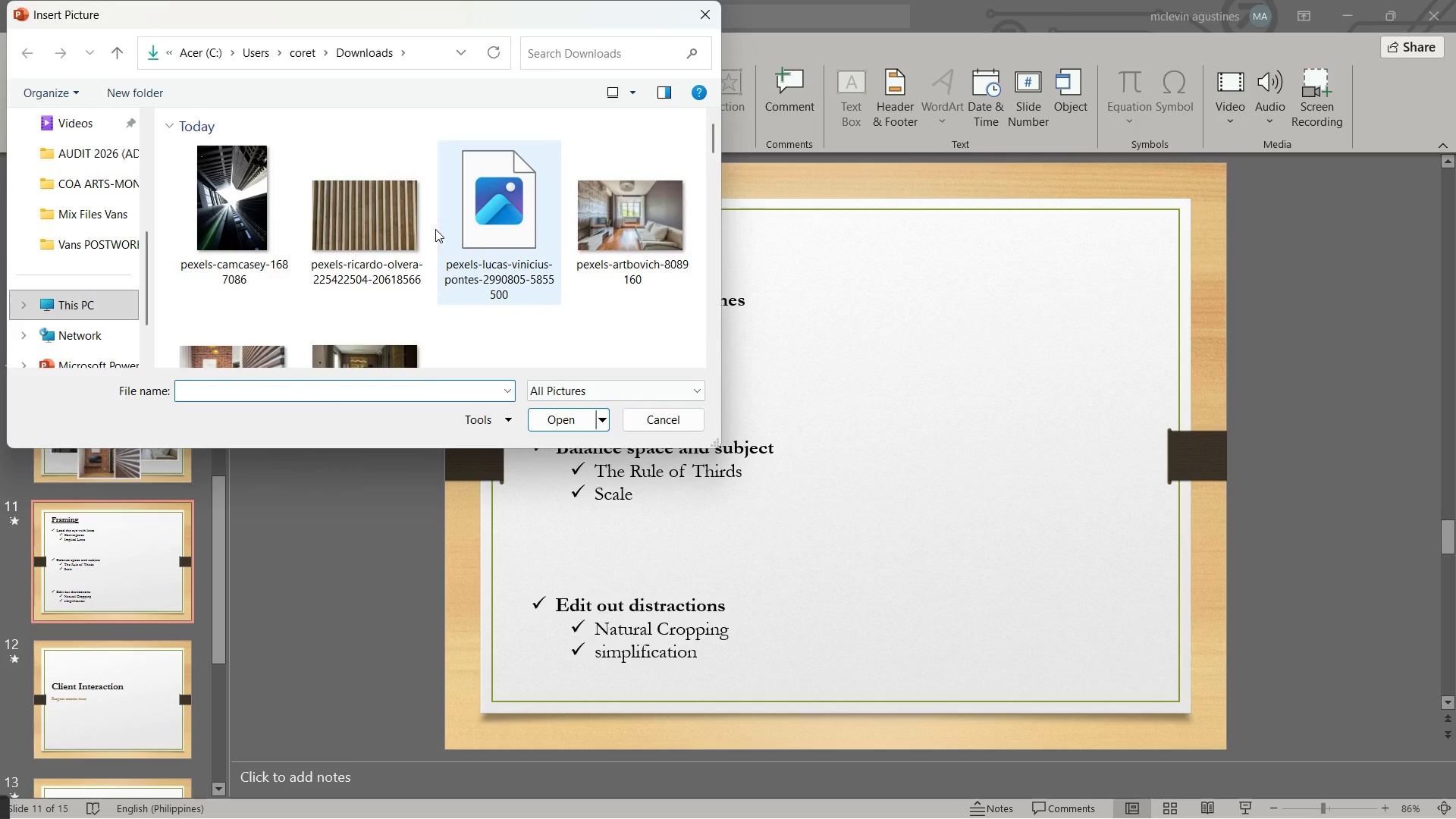 
mouse_move([394, 230])
 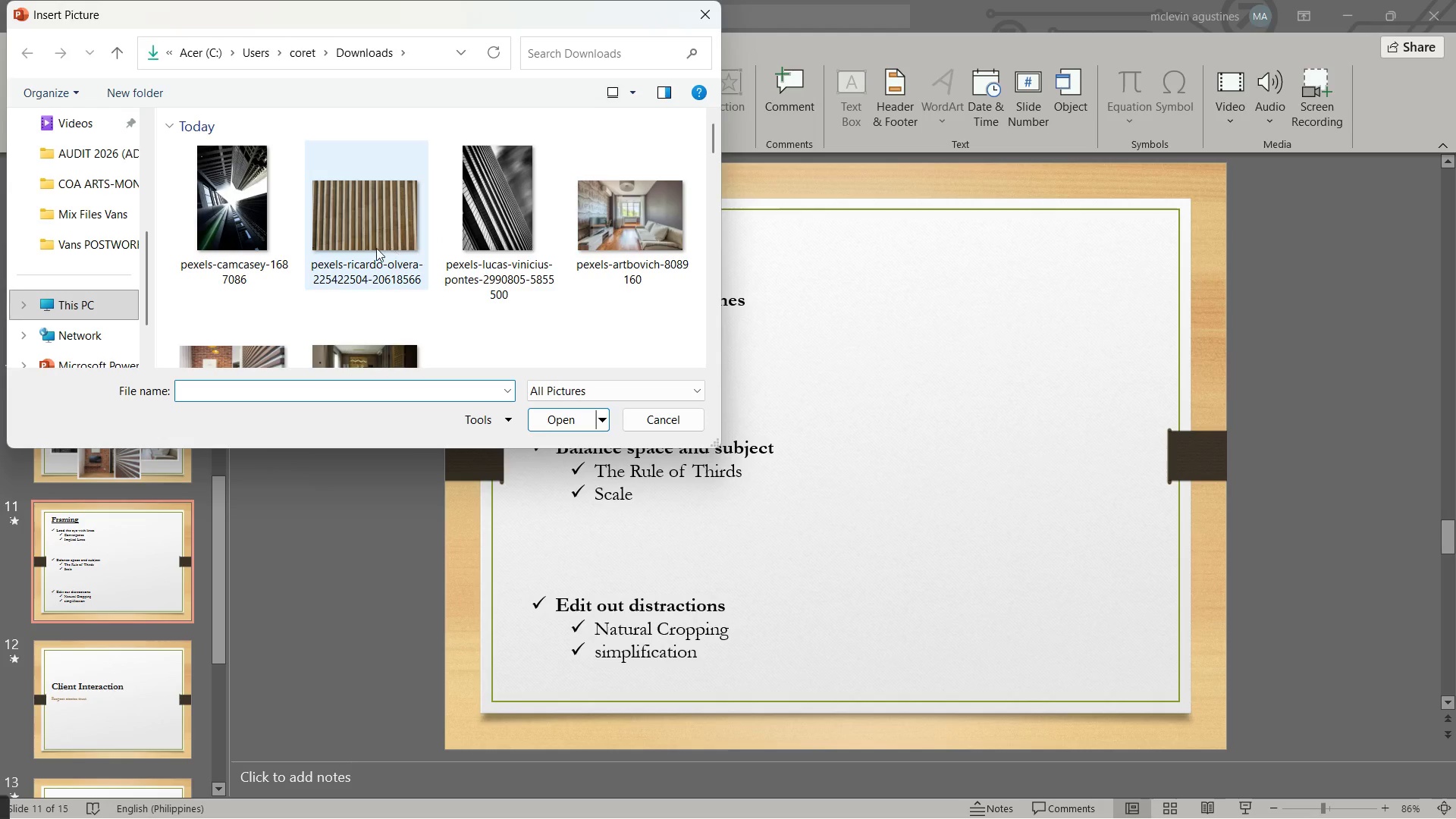 
left_click([375, 249])
 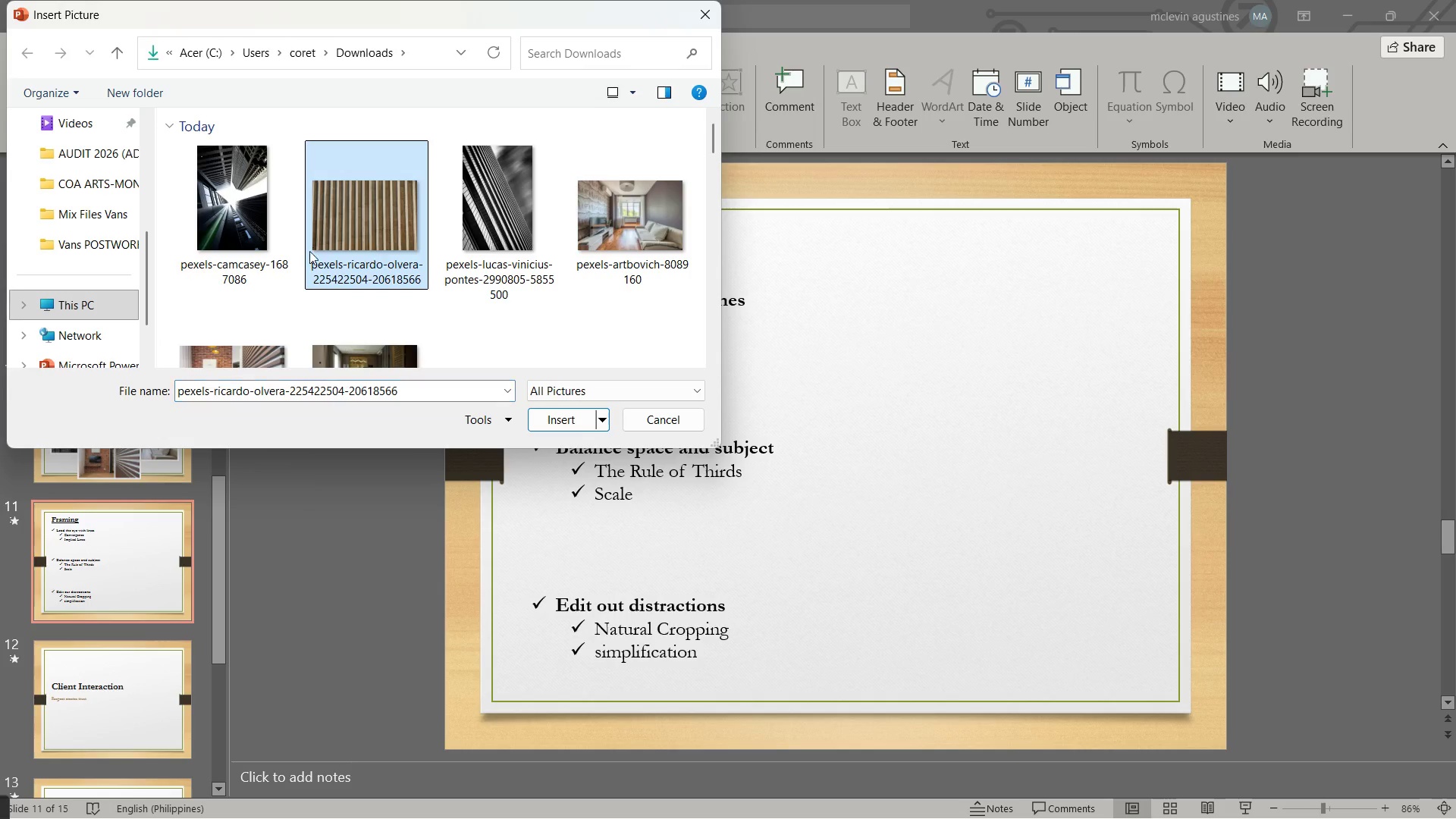 
hold_key(key=ControlLeft, duration=0.72)
 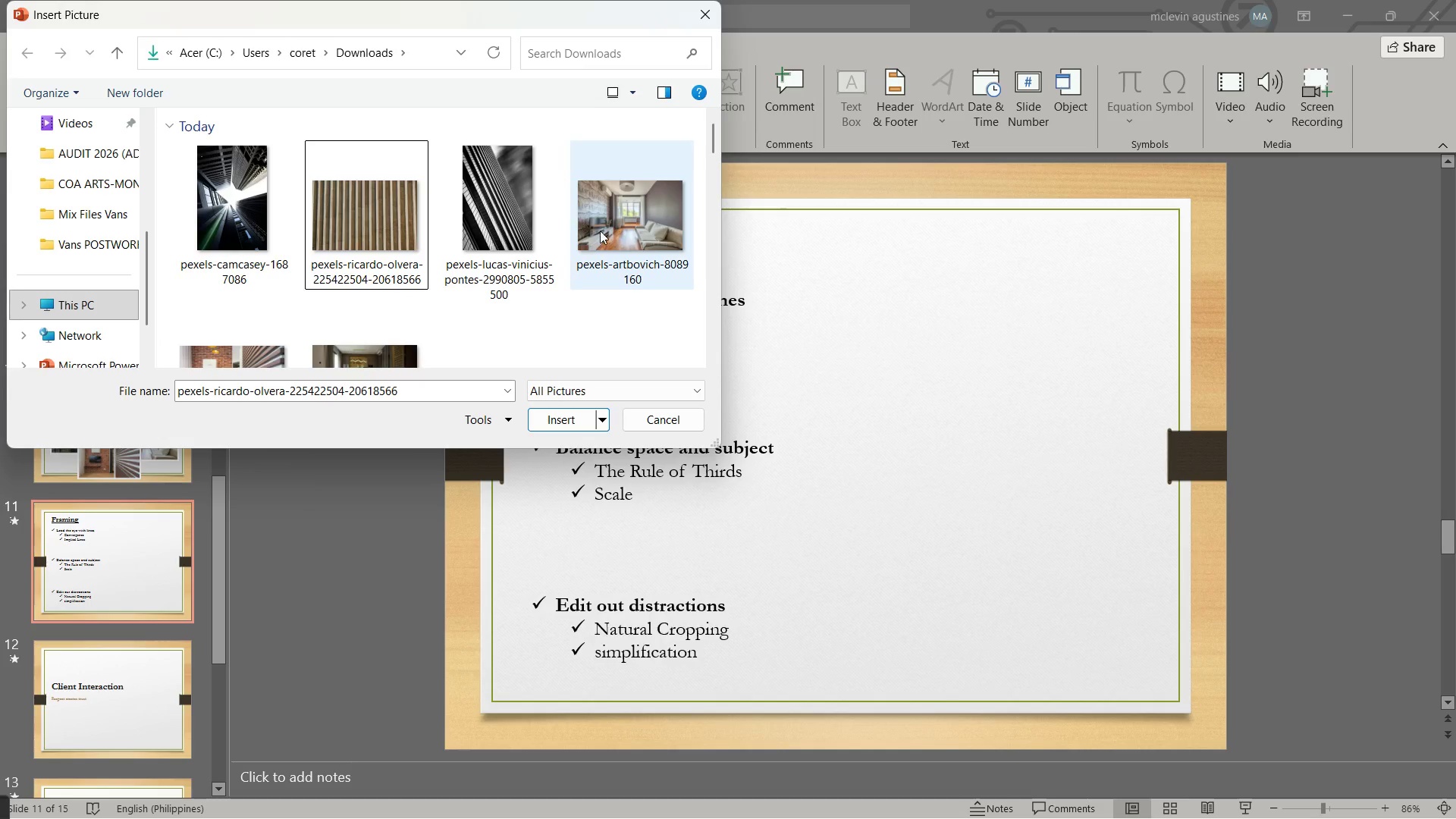 
double_click([600, 234])
 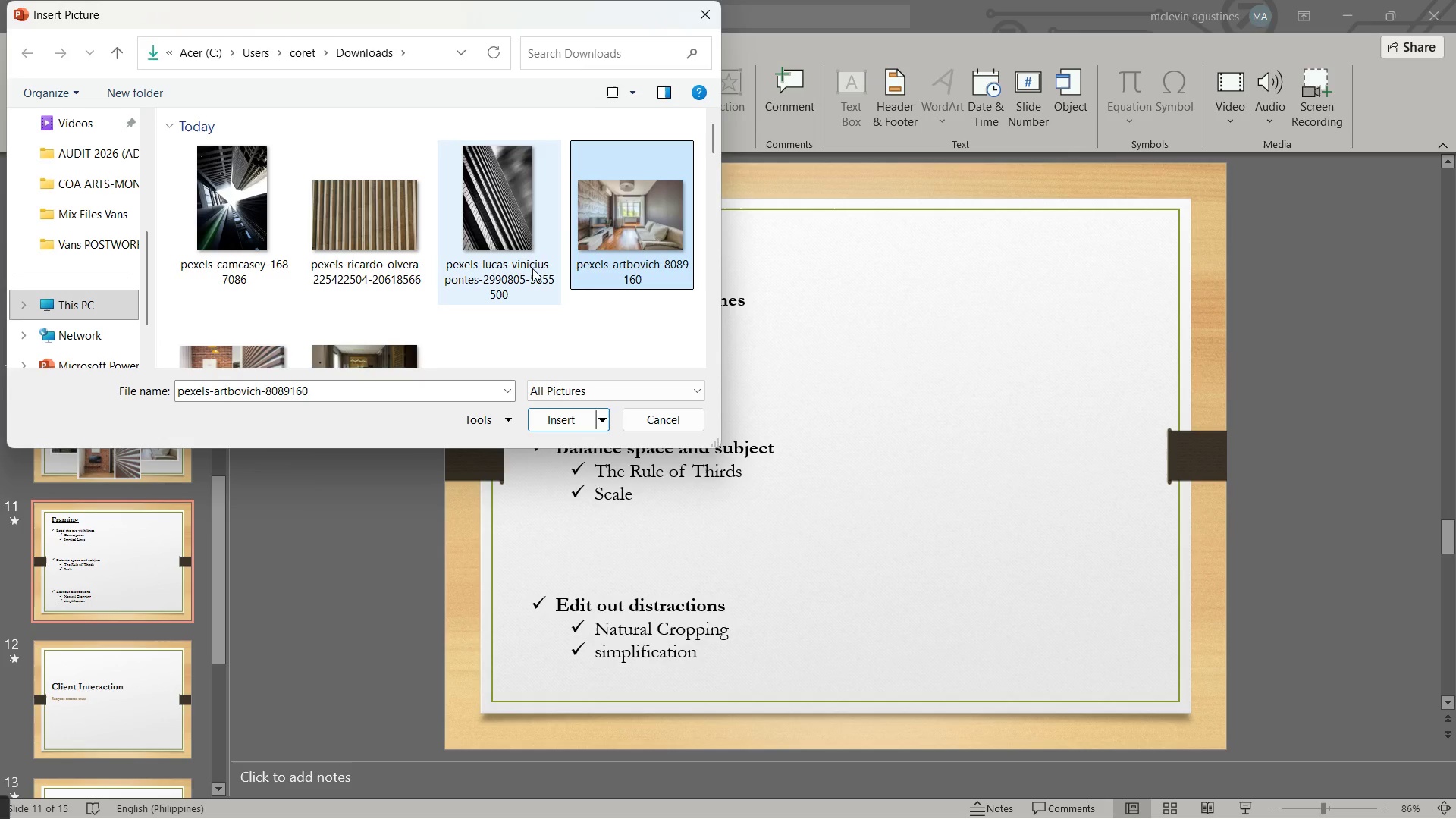 
hold_key(key=ShiftLeft, duration=1.25)
 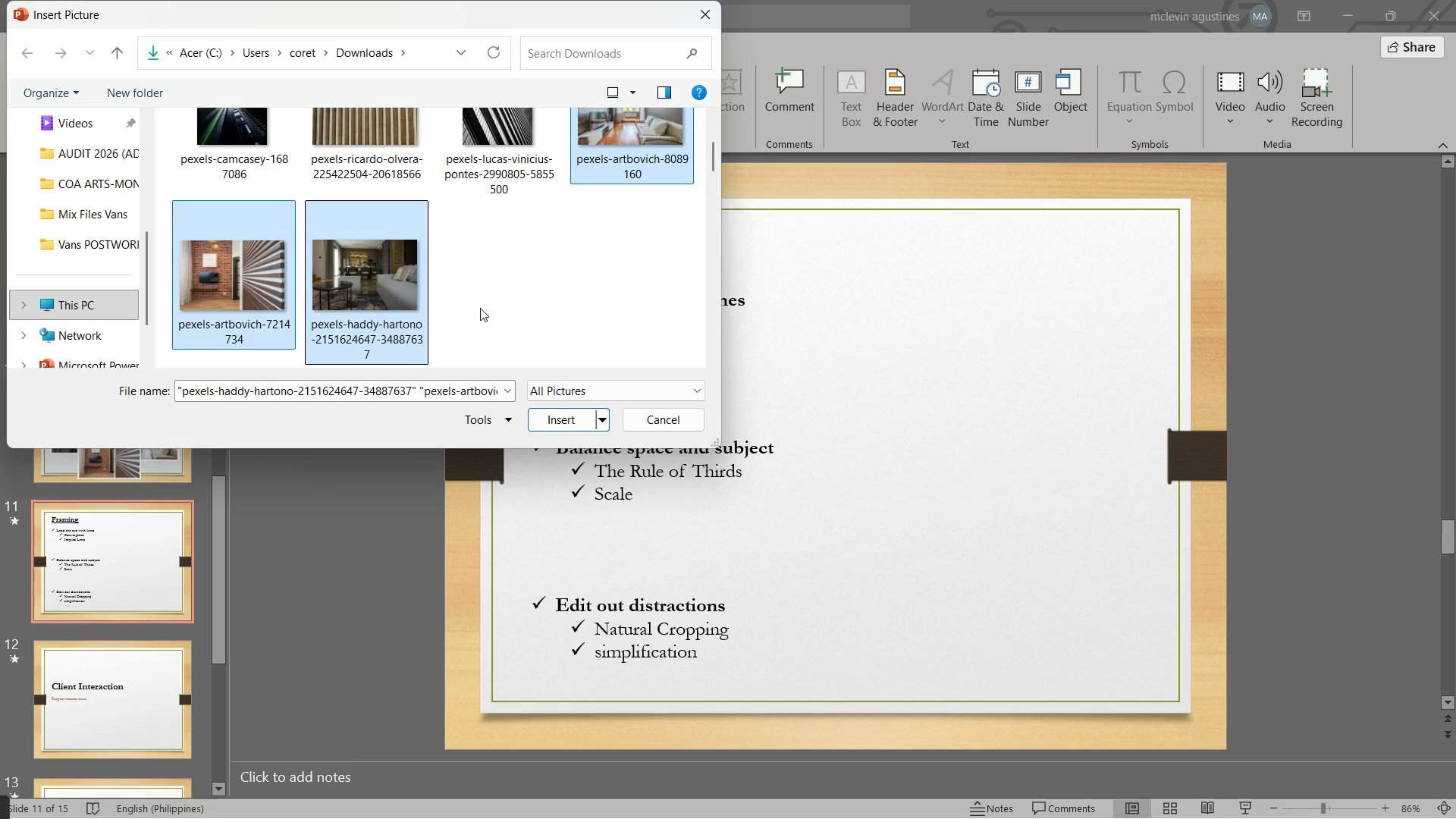 
key(Delete)
 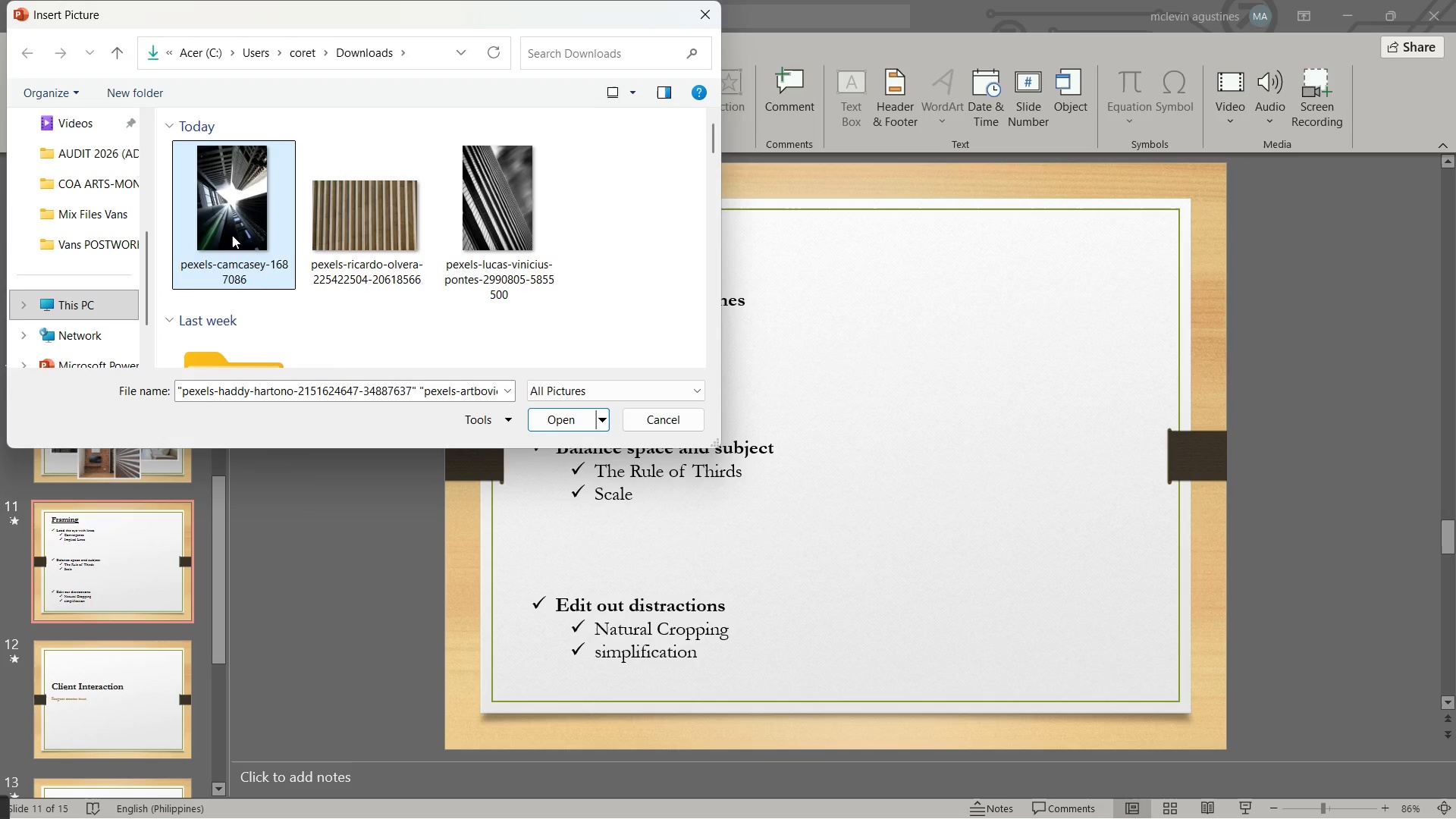 
left_click([232, 235])
 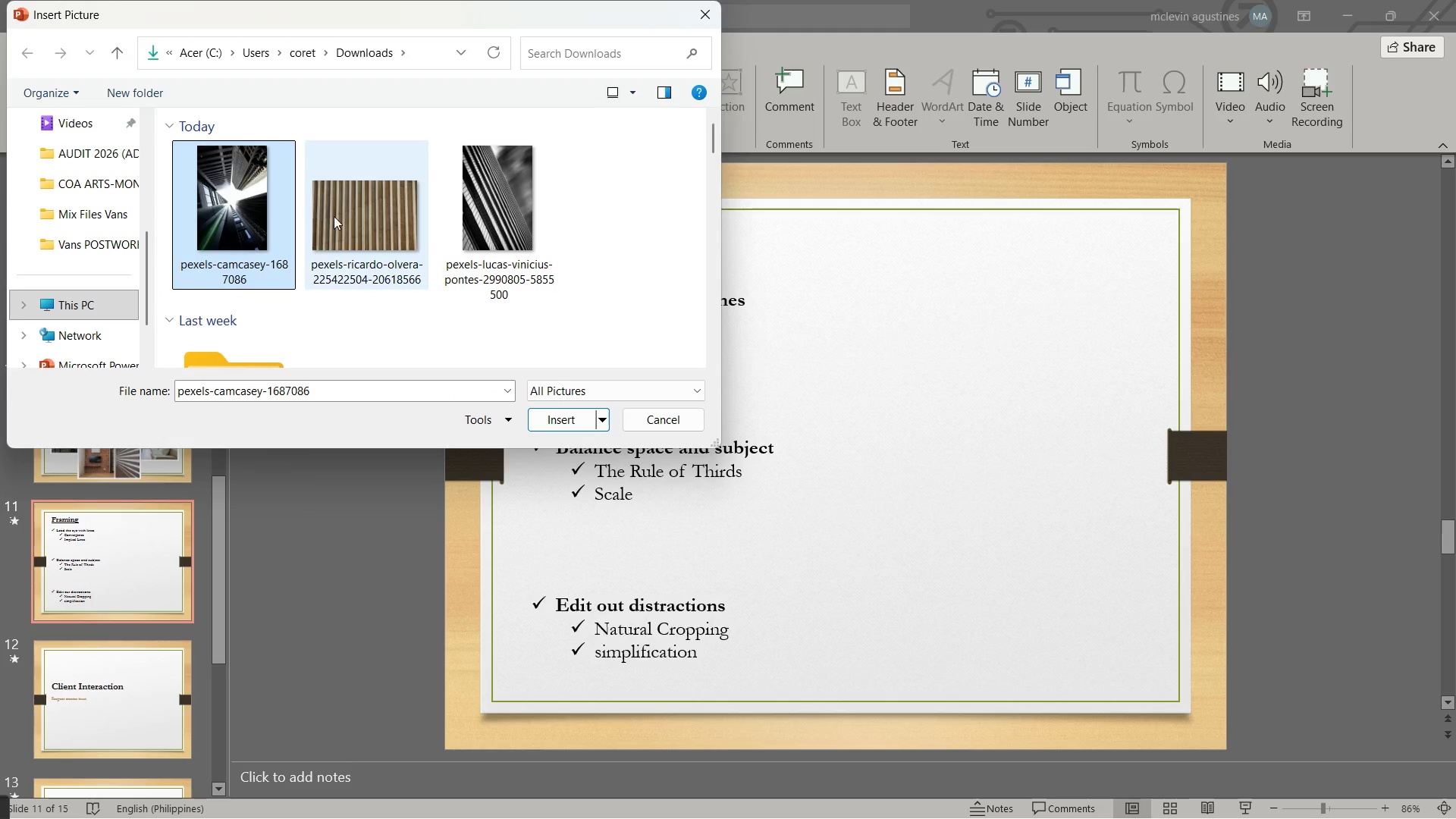 
hold_key(key=ShiftLeft, duration=1.5)
 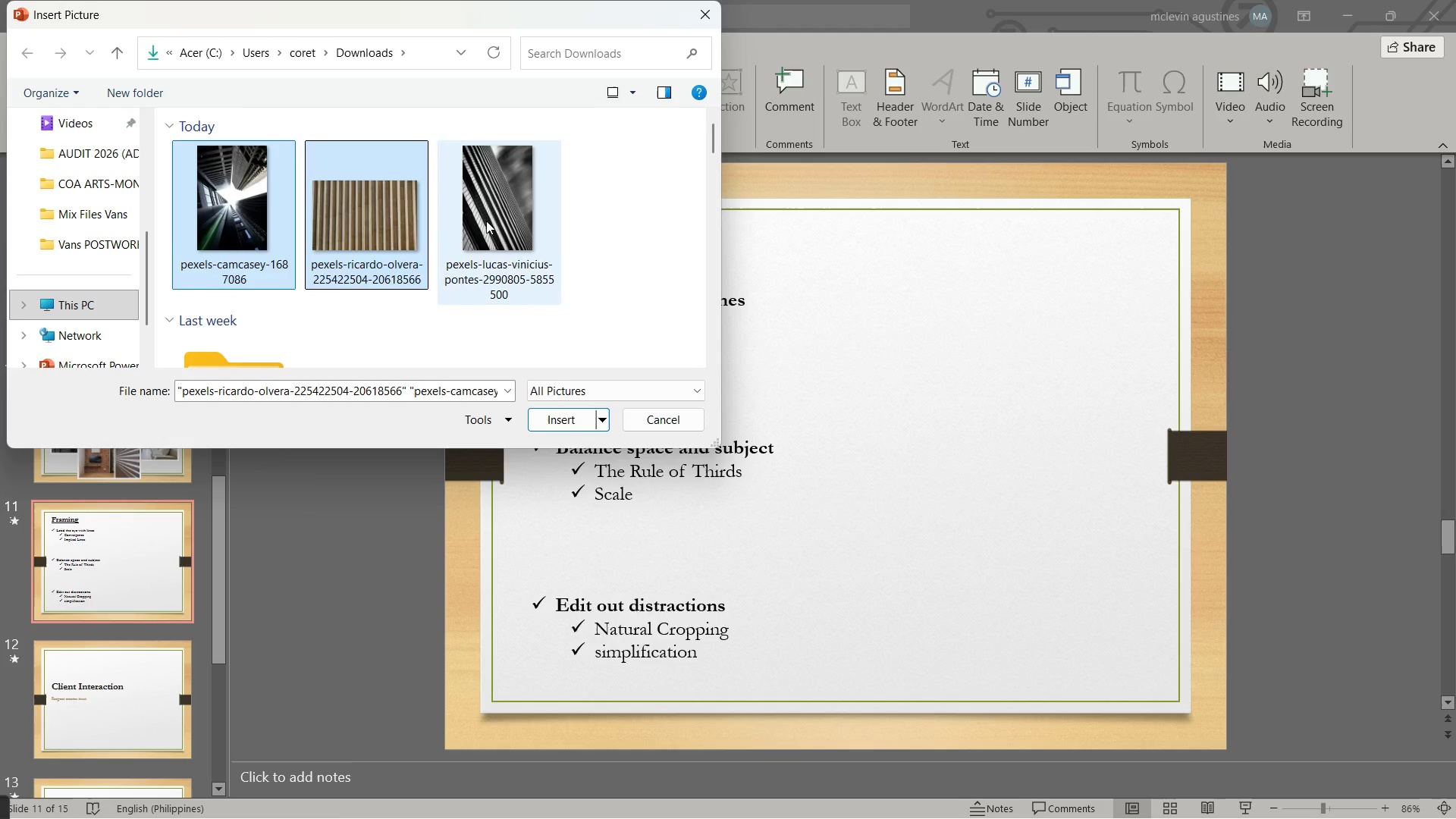 
hold_key(key=ShiftLeft, duration=0.94)
left_click([356, 218])
 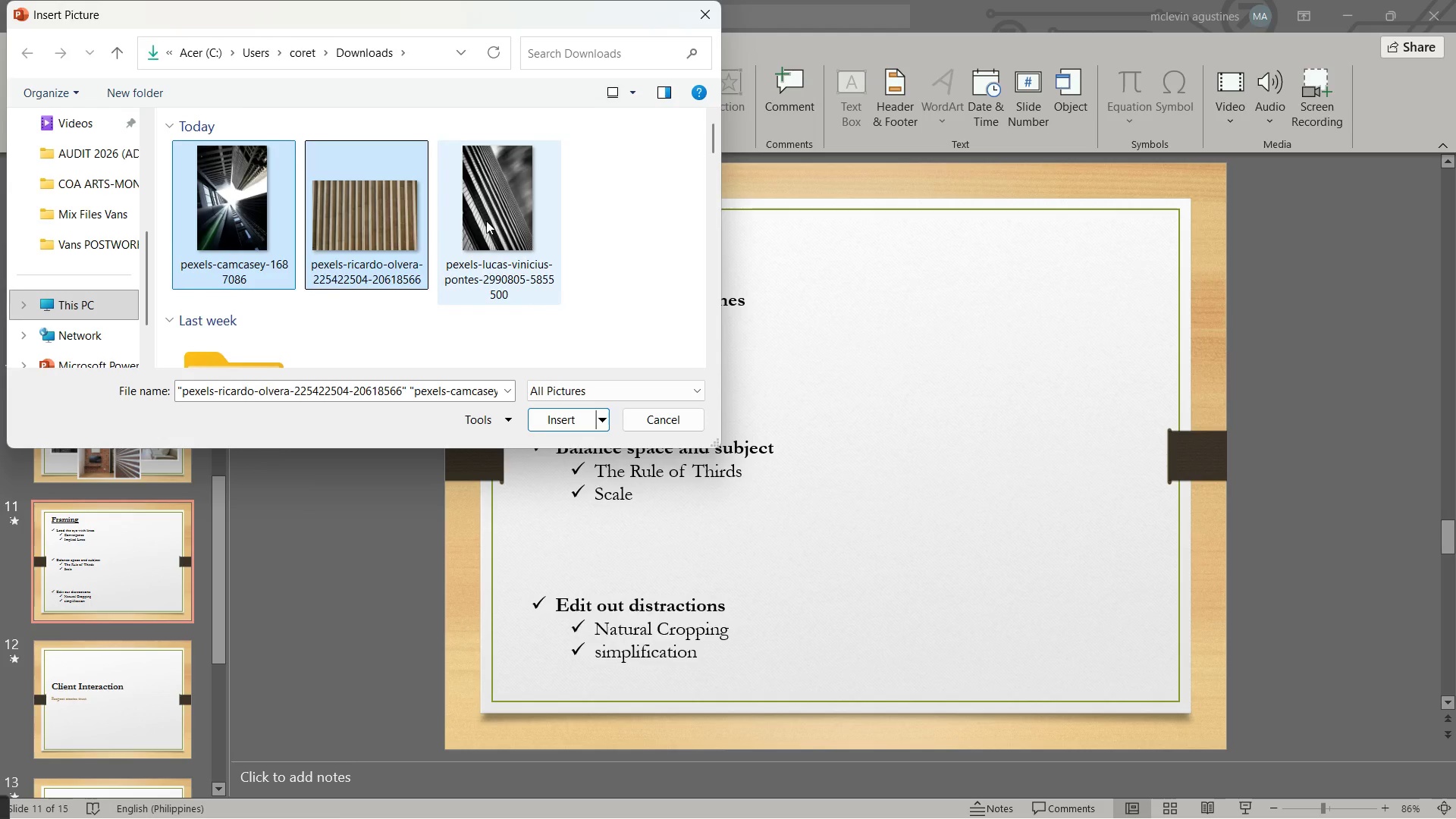 
left_click([490, 222])
 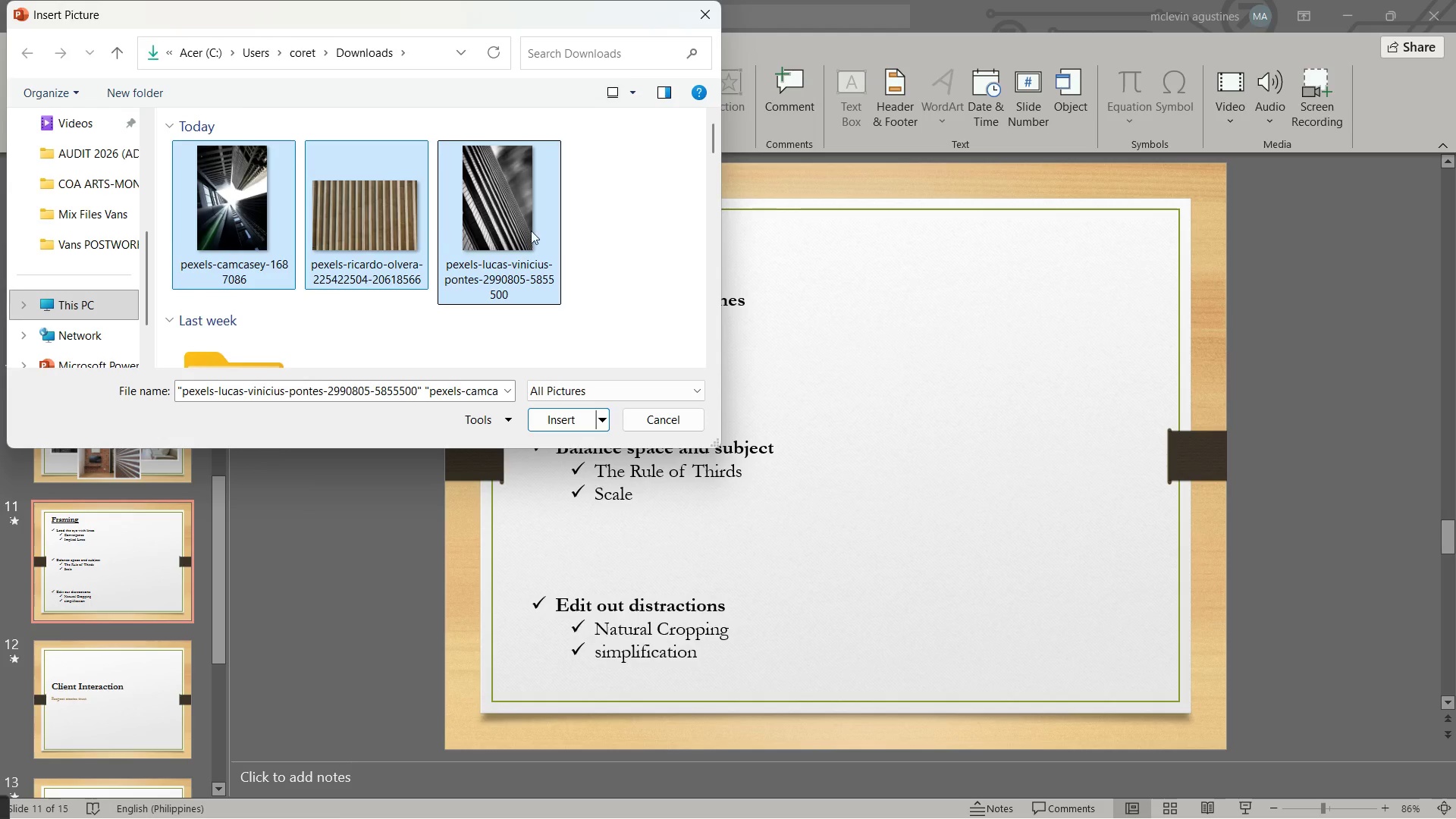 
hold_key(key=ShiftLeft, duration=18.31)
 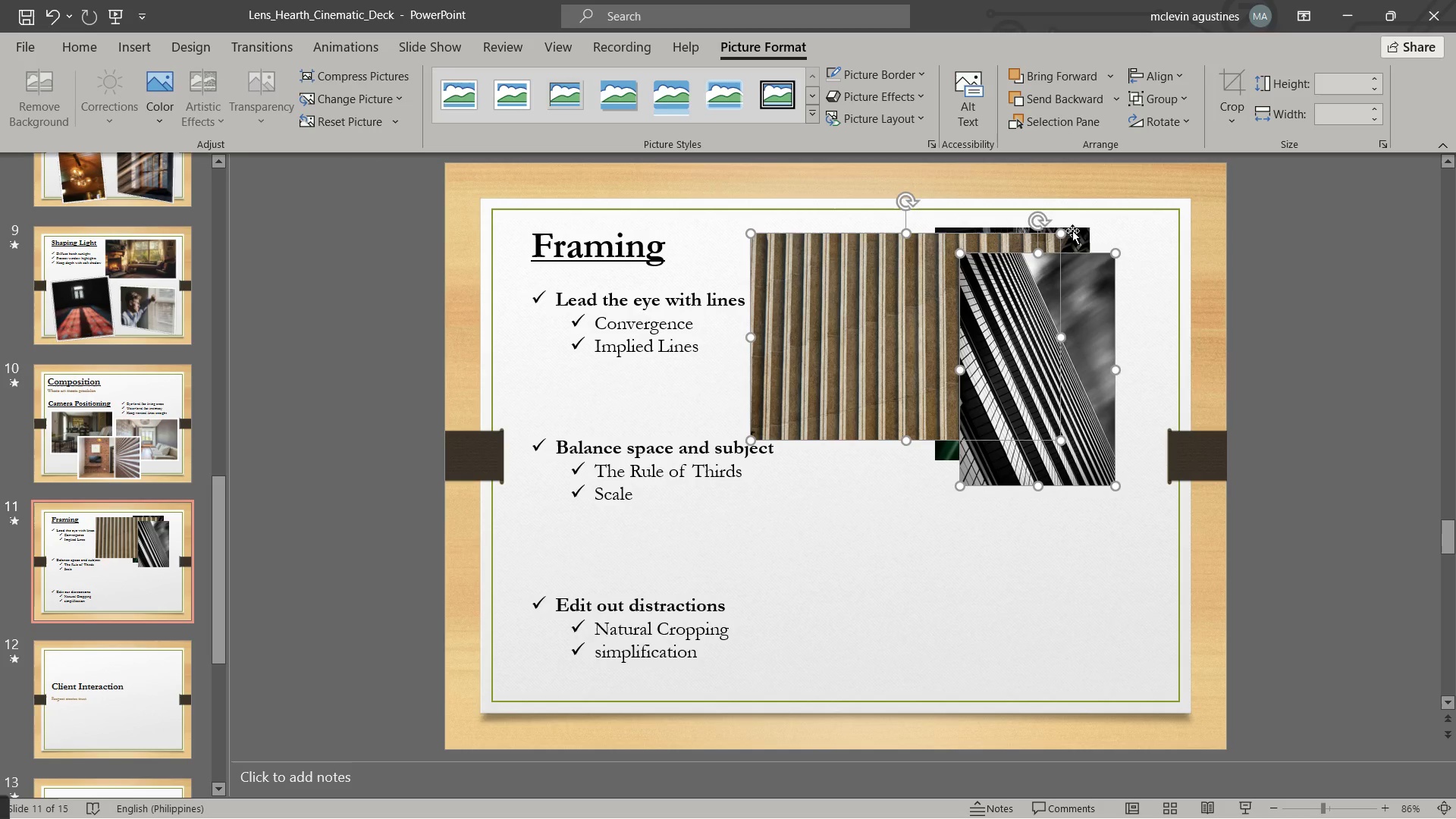 
key(Enter)
 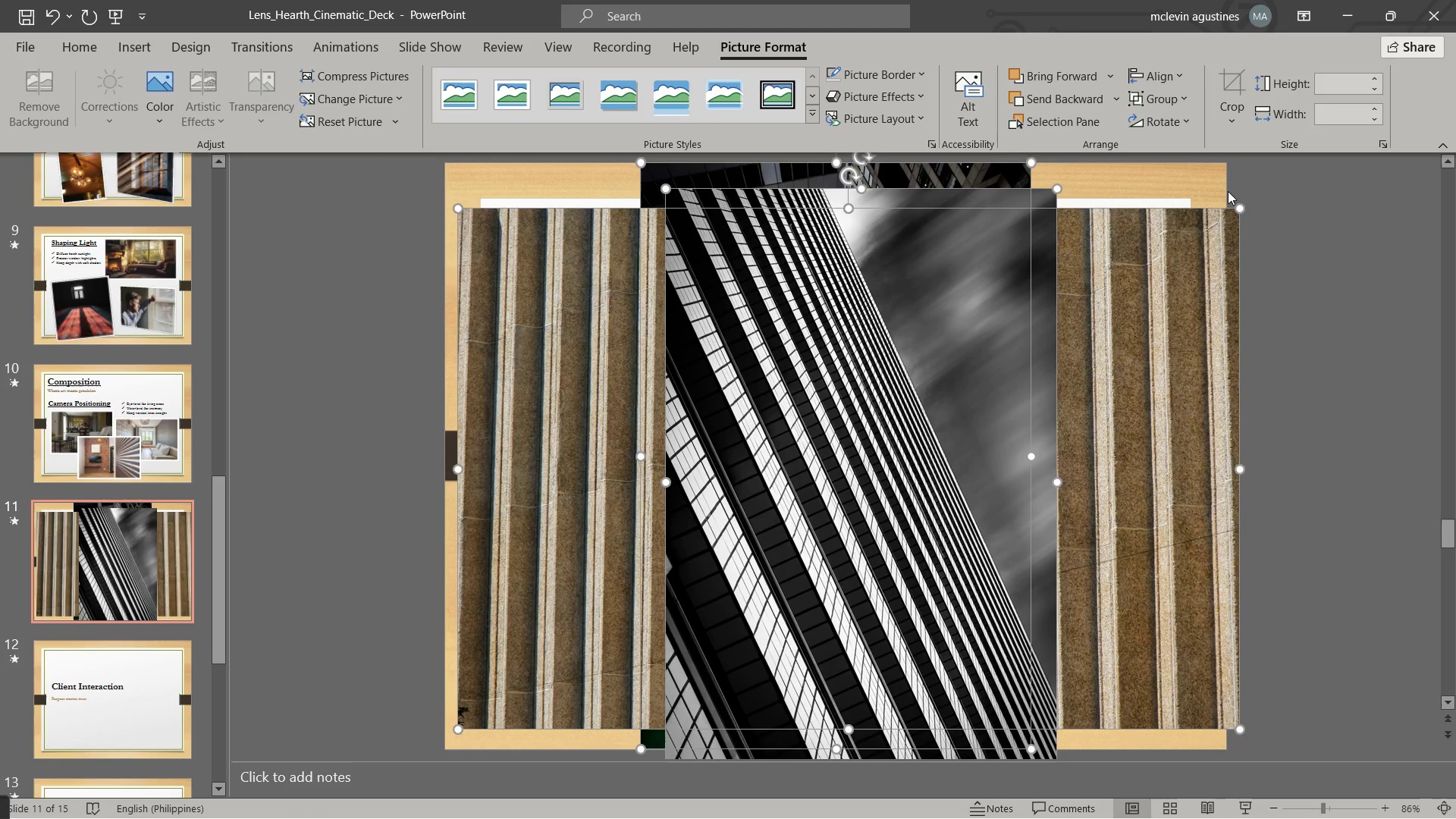 
left_click_drag(start_coordinate=[1240, 208], to_coordinate=[767, 525])
 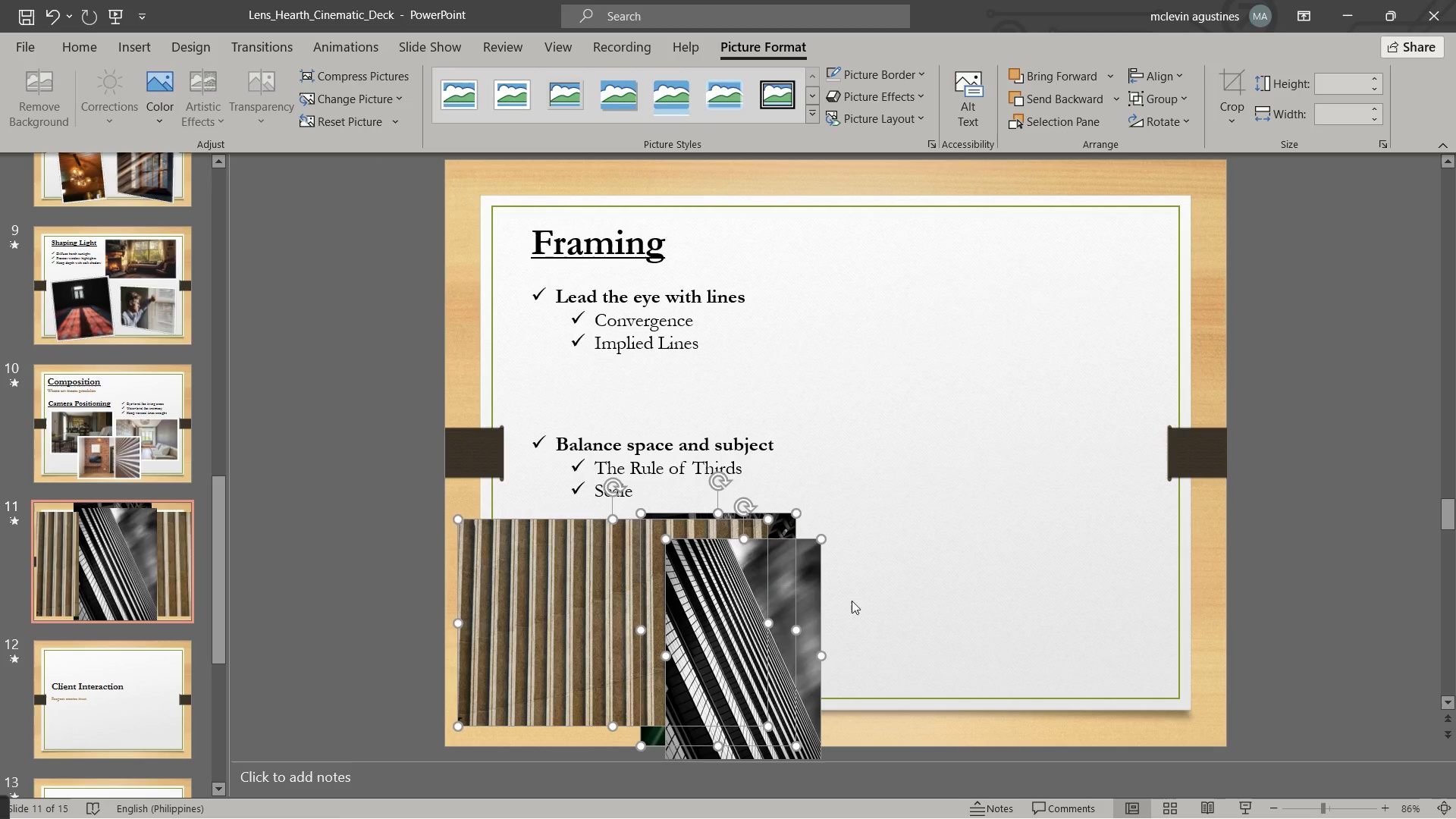 
left_click_drag(start_coordinate=[598, 620], to_coordinate=[892, 331])
 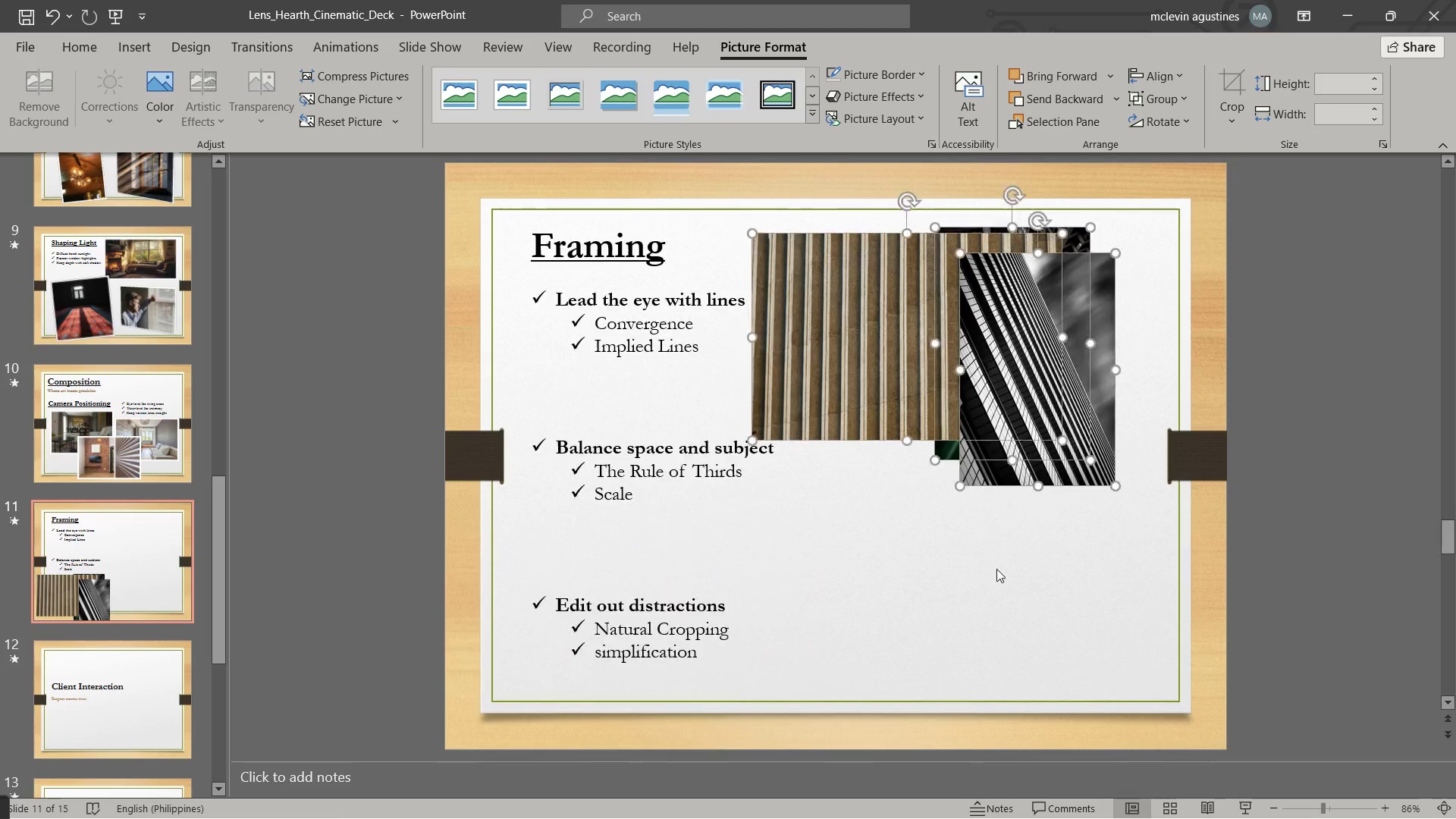 
left_click([996, 568])
 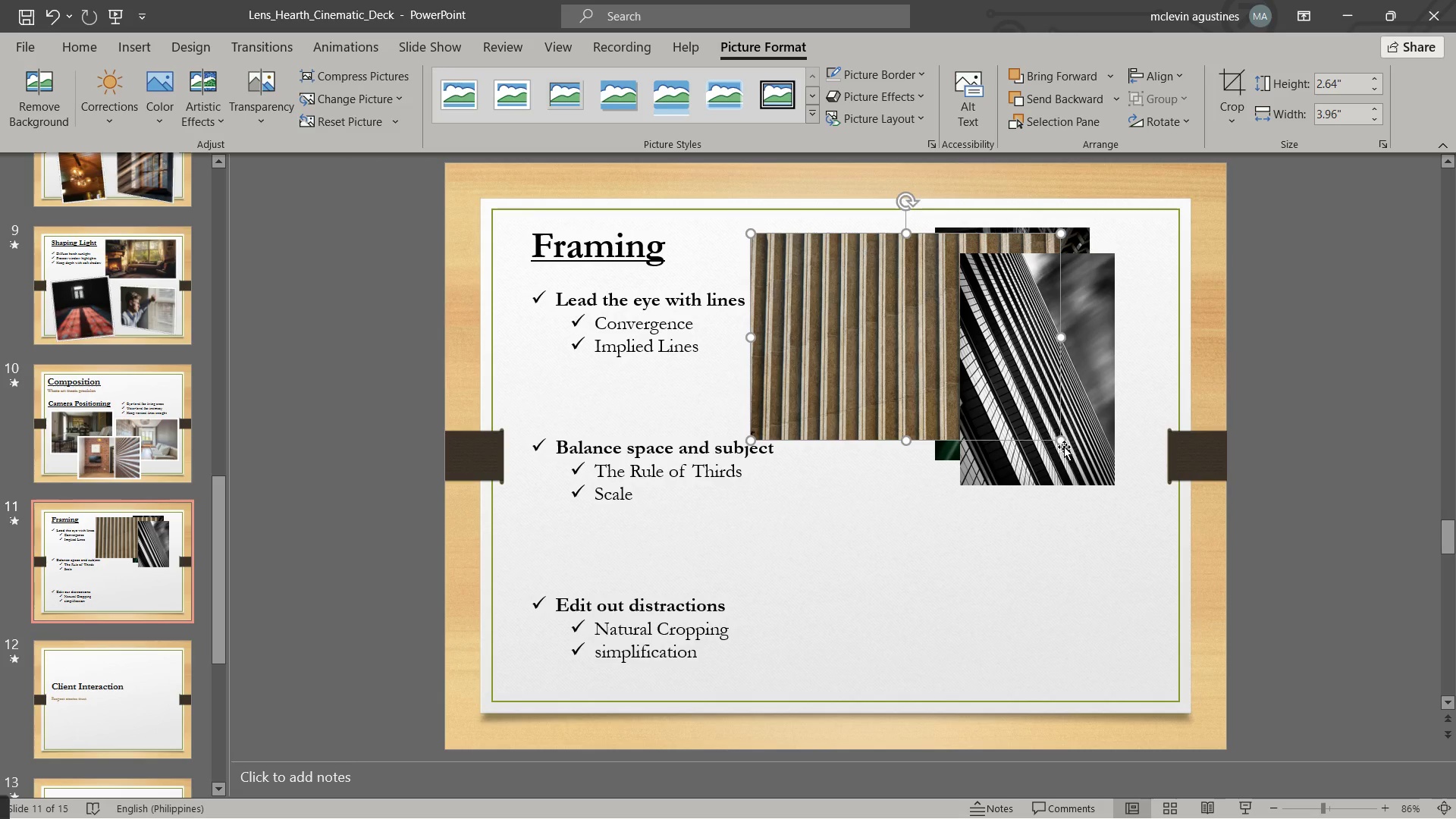 
hold_key(key=ShiftLeft, duration=1.09)
left_click([1094, 356])
 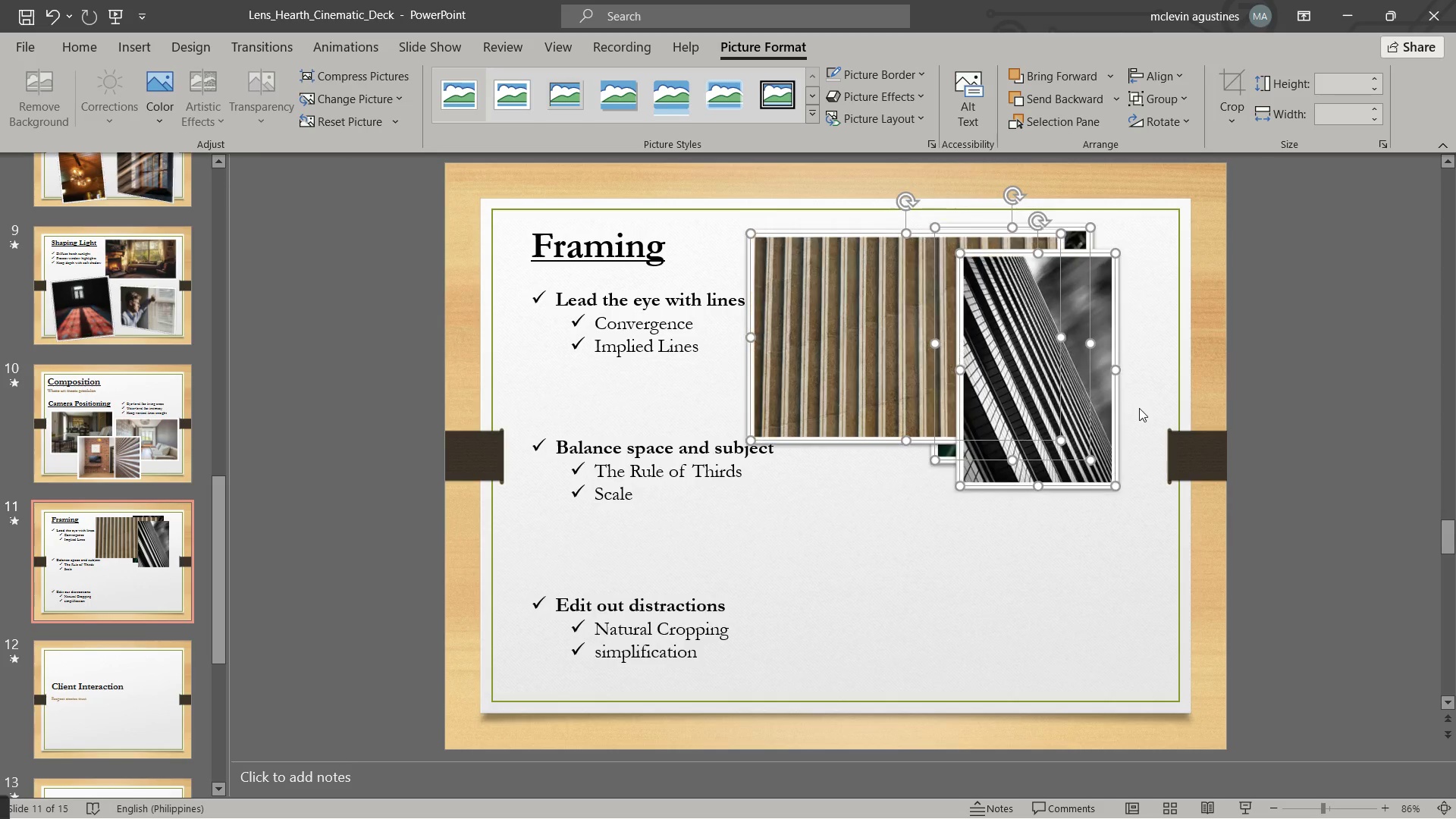 
left_click_drag(start_coordinate=[1060, 441], to_coordinate=[890, 354])
 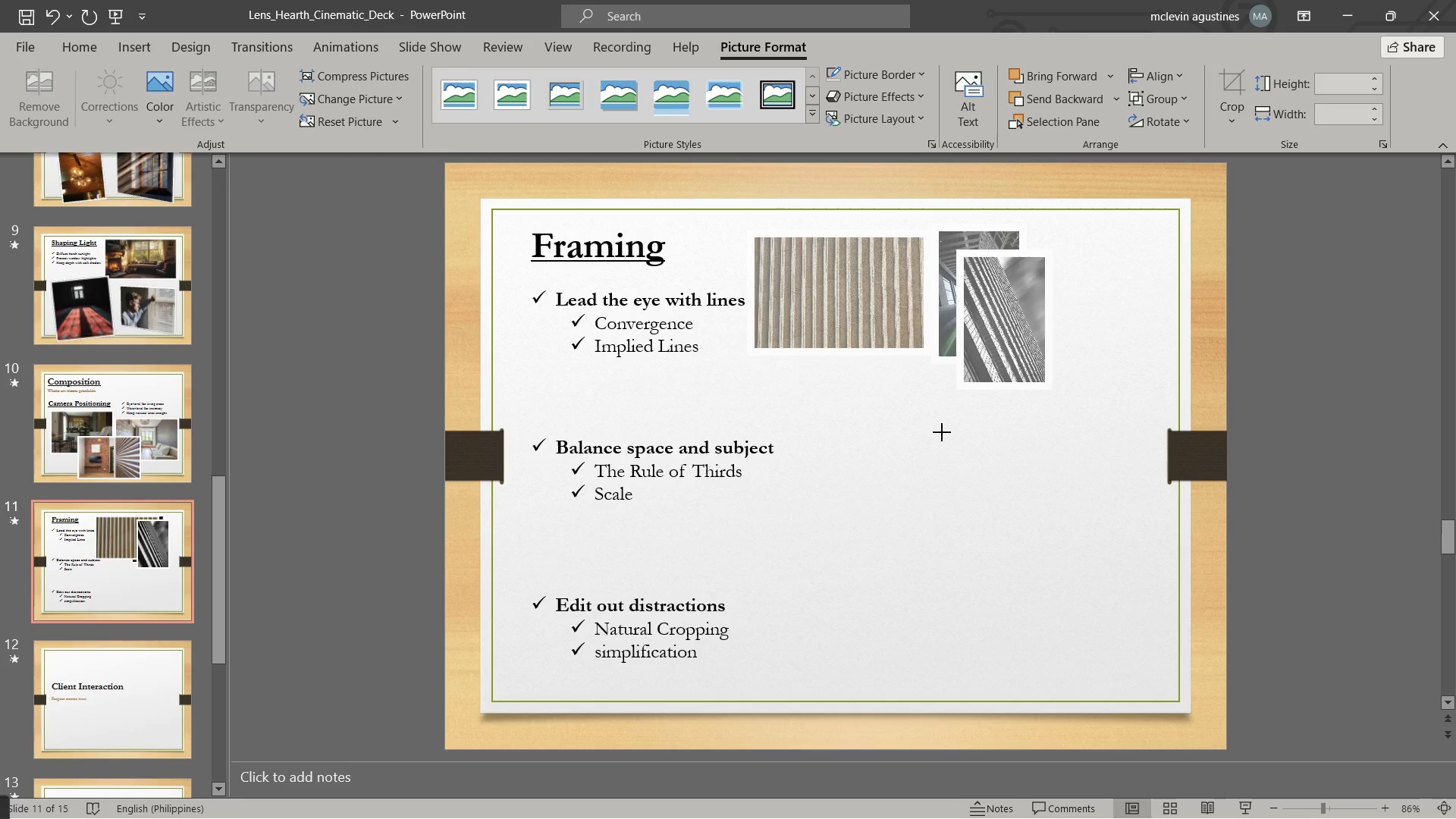 
left_click([942, 432])
 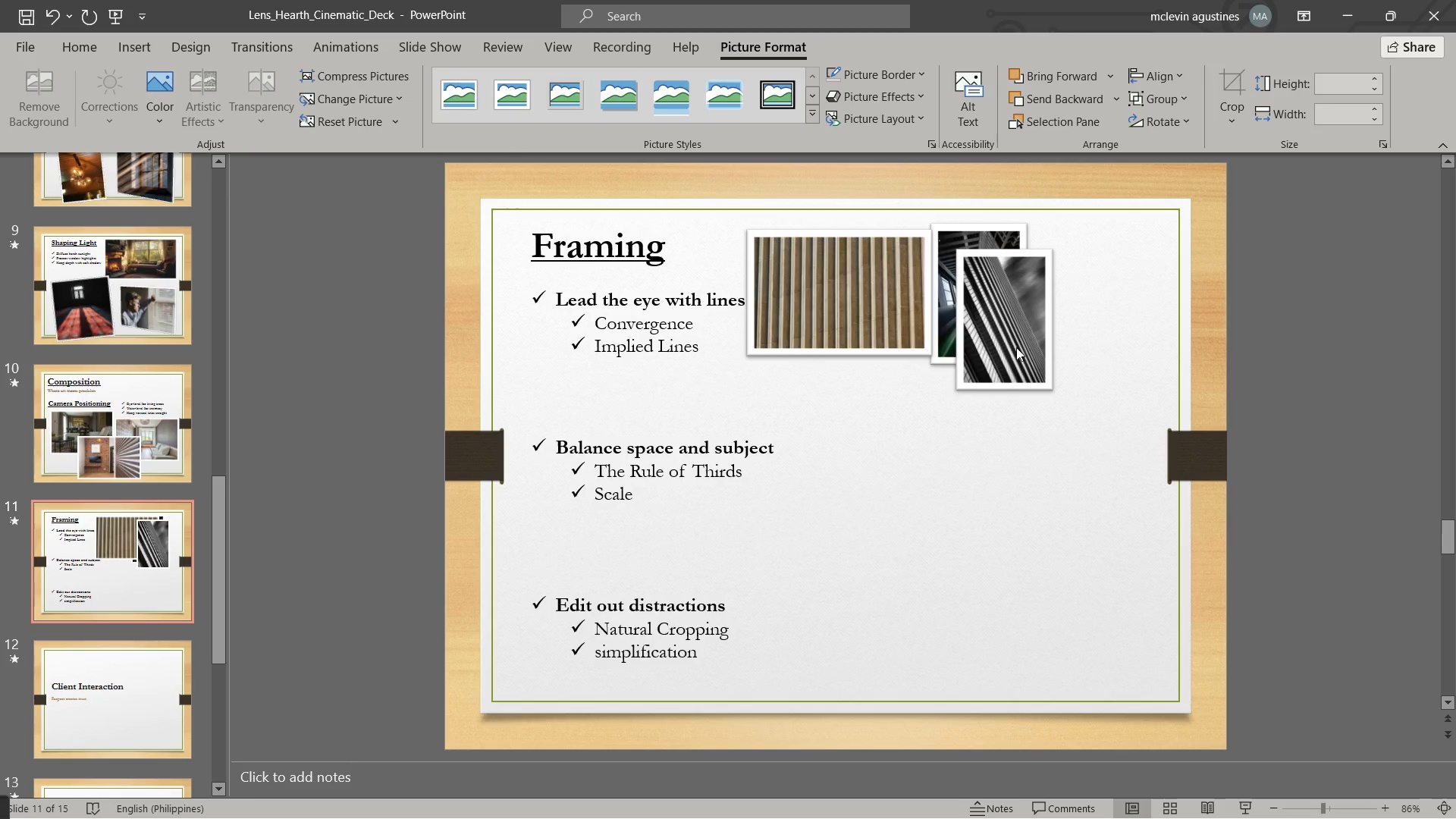 
left_click_drag(start_coordinate=[1018, 346], to_coordinate=[1132, 322])
 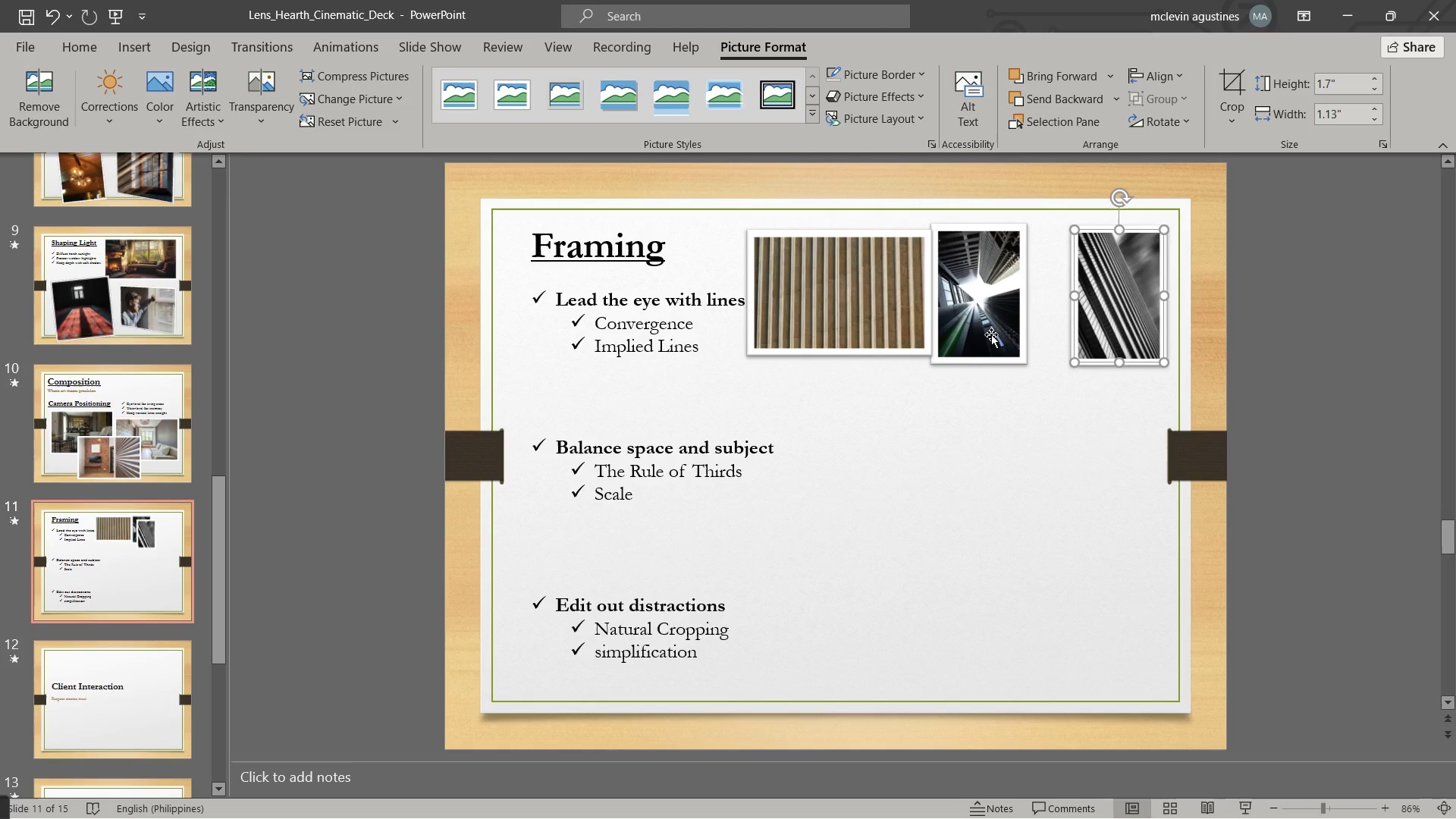 
left_click_drag(start_coordinate=[993, 337], to_coordinate=[1021, 335])
 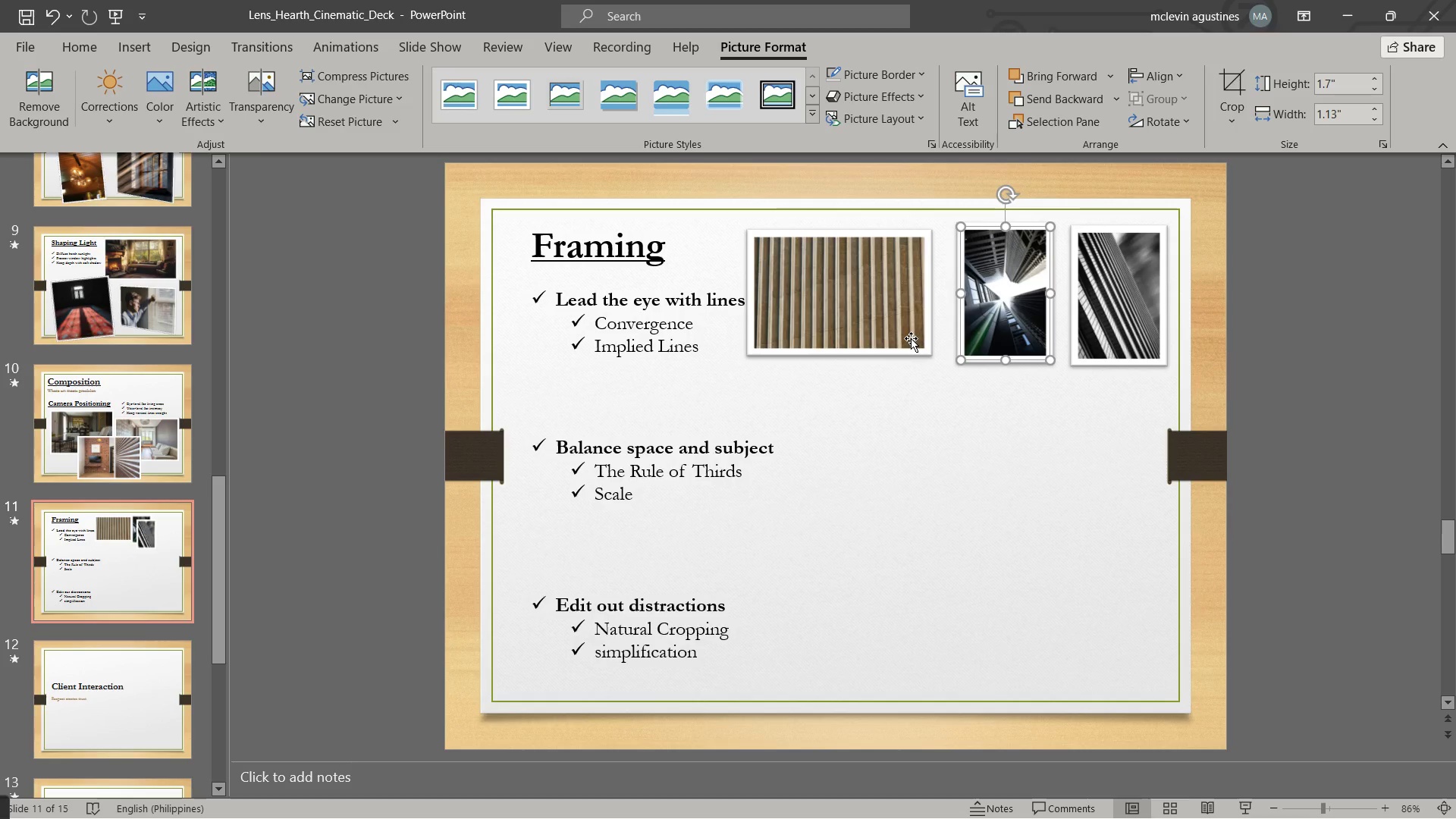 
left_click_drag(start_coordinate=[911, 338], to_coordinate=[923, 341])
 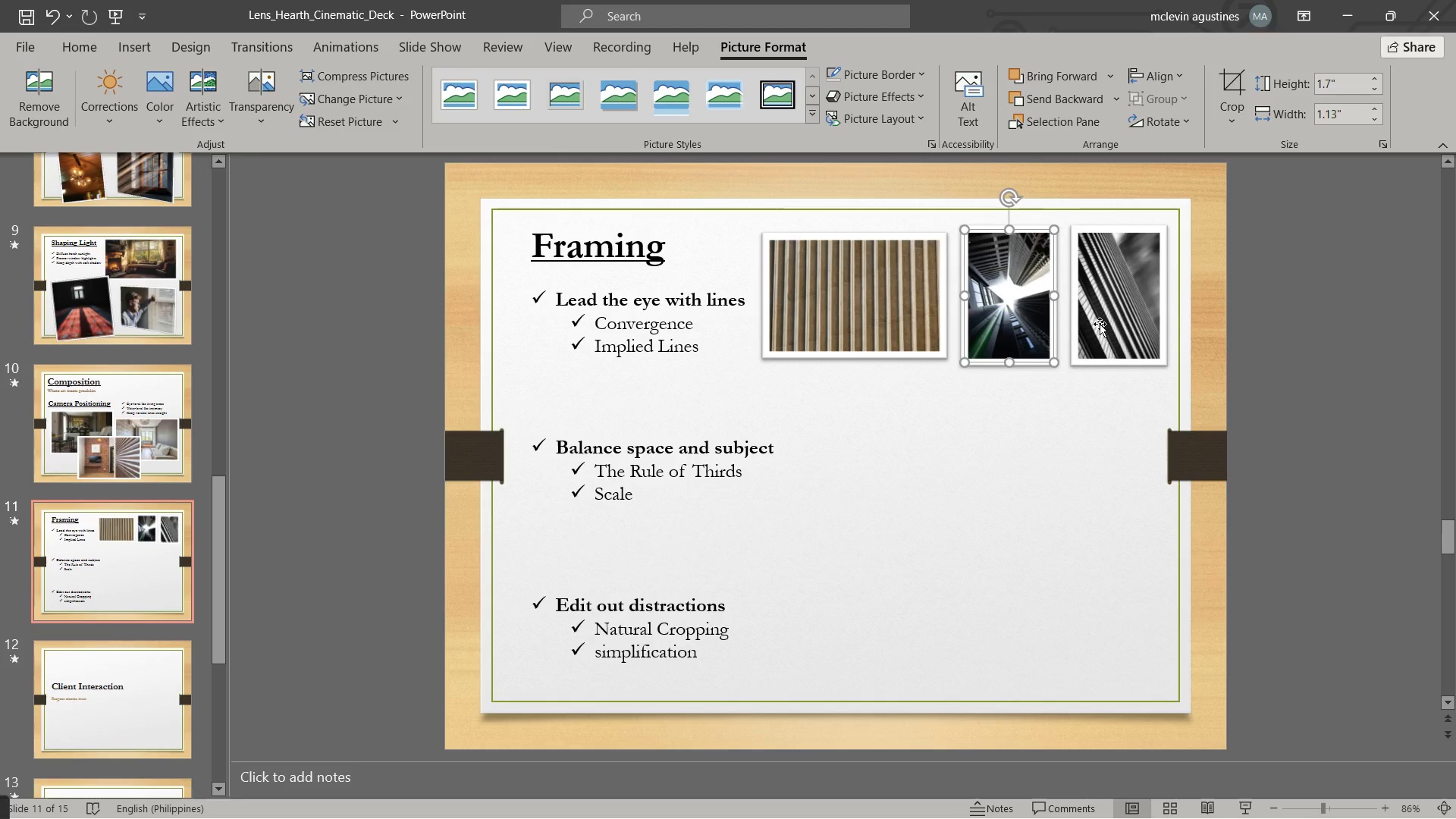 
wait(5.27)
 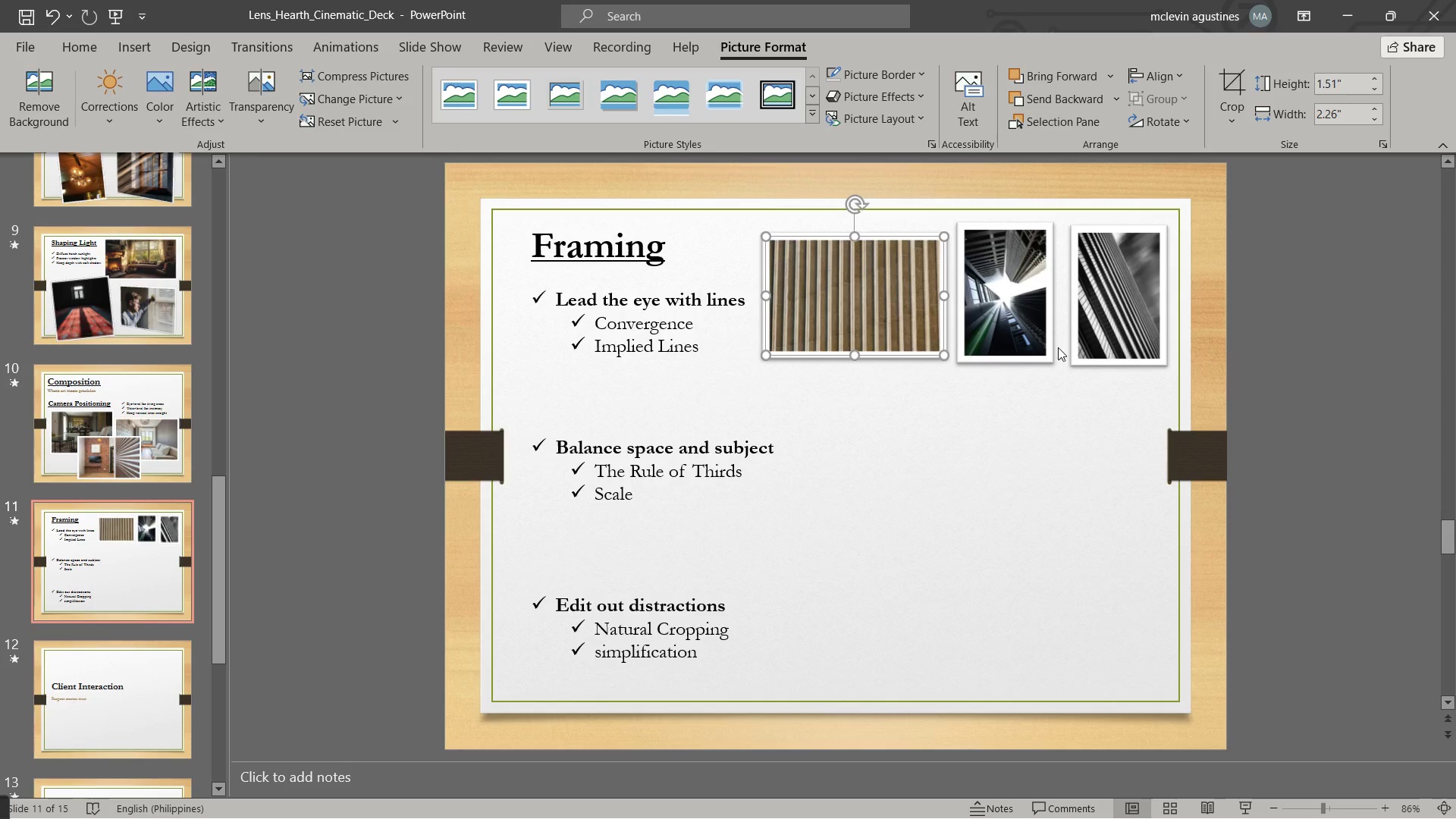 
left_click([1125, 324])
 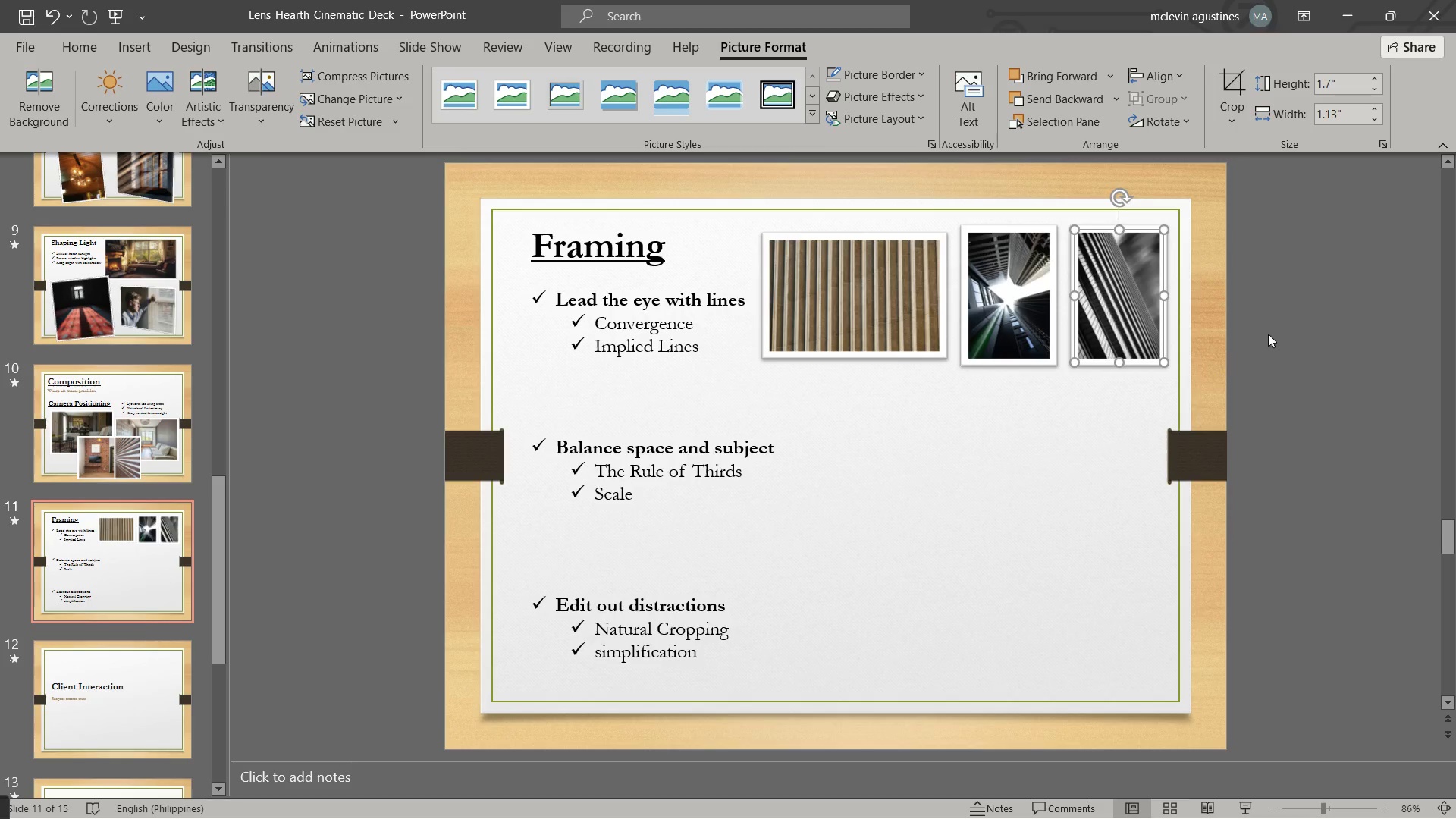 
left_click([1272, 332])
 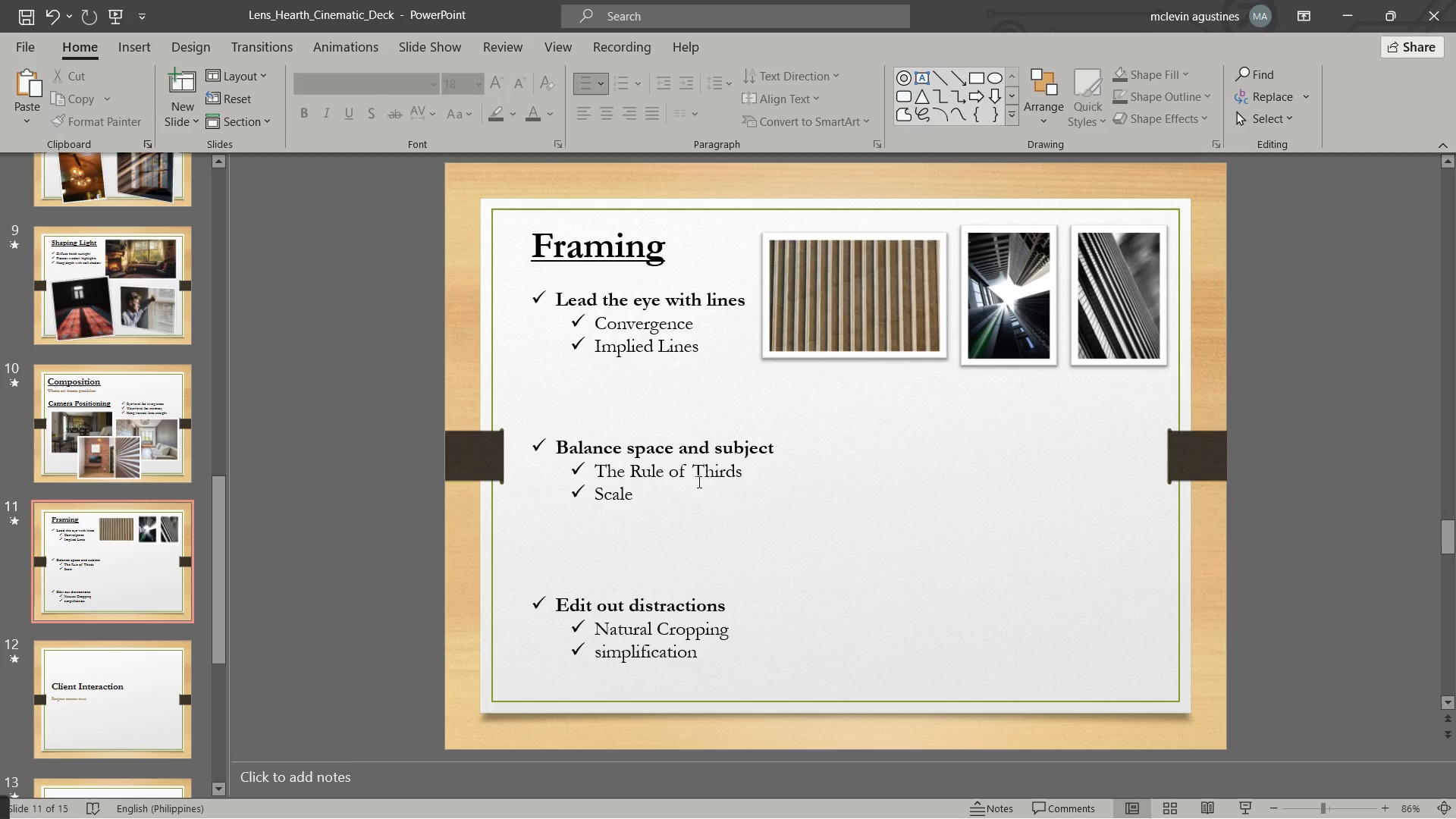 
key(Alt+Tab)
 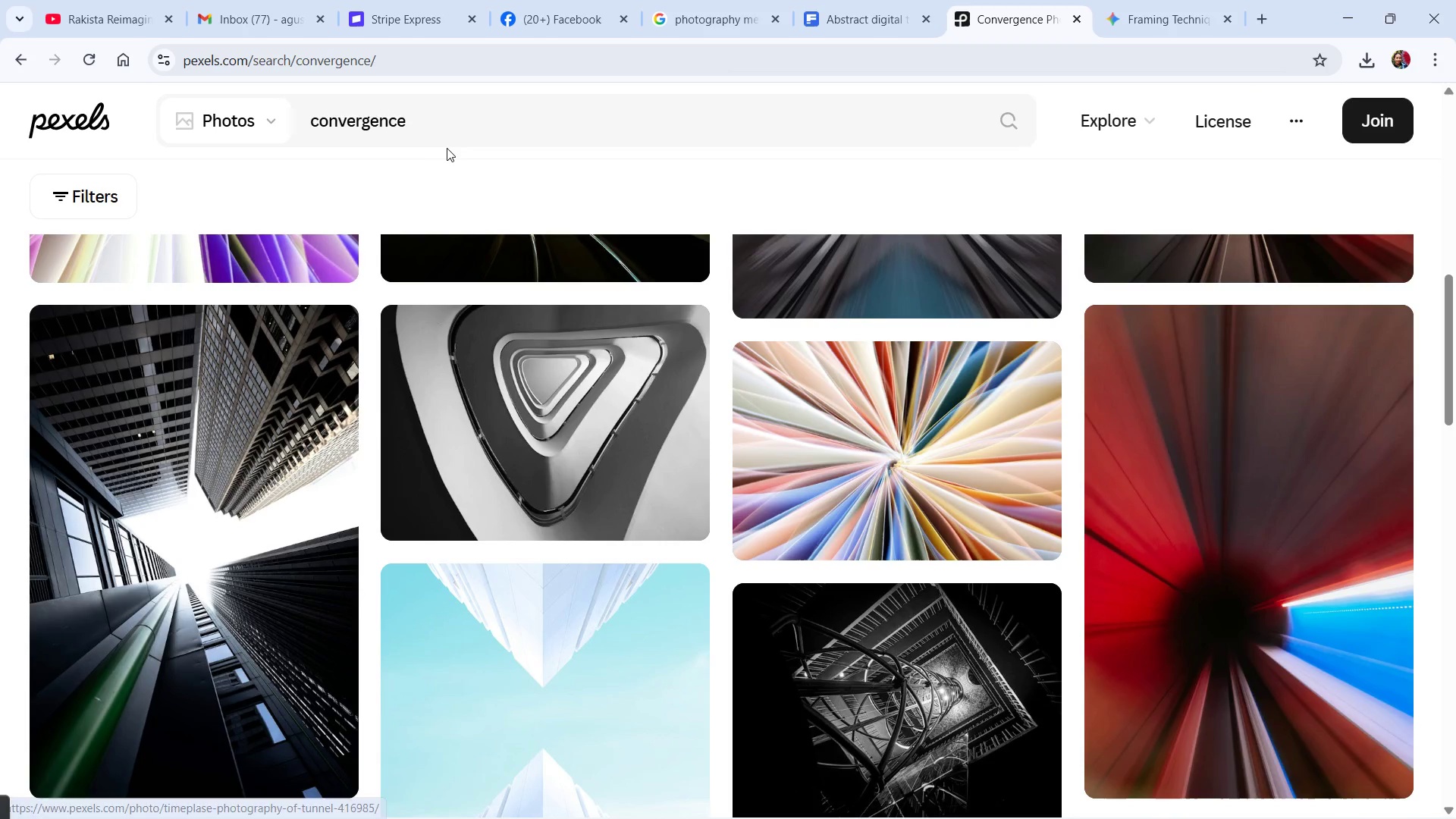 
left_click_drag(start_coordinate=[431, 117], to_coordinate=[218, 117])
 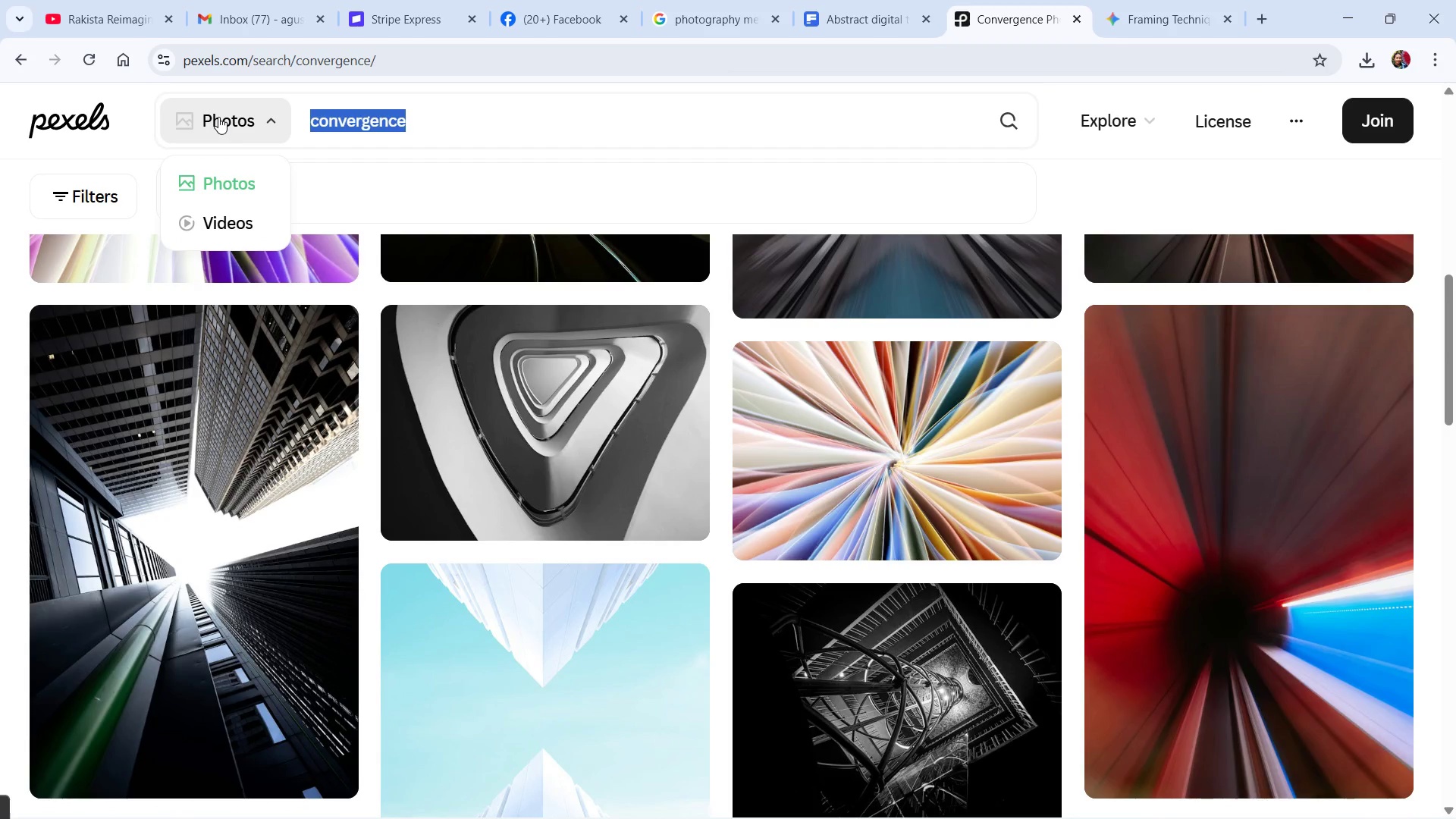 
type(the ru;e of )
key(Backspace)
key(Backspace)
key(Backspace)
key(Backspace)
 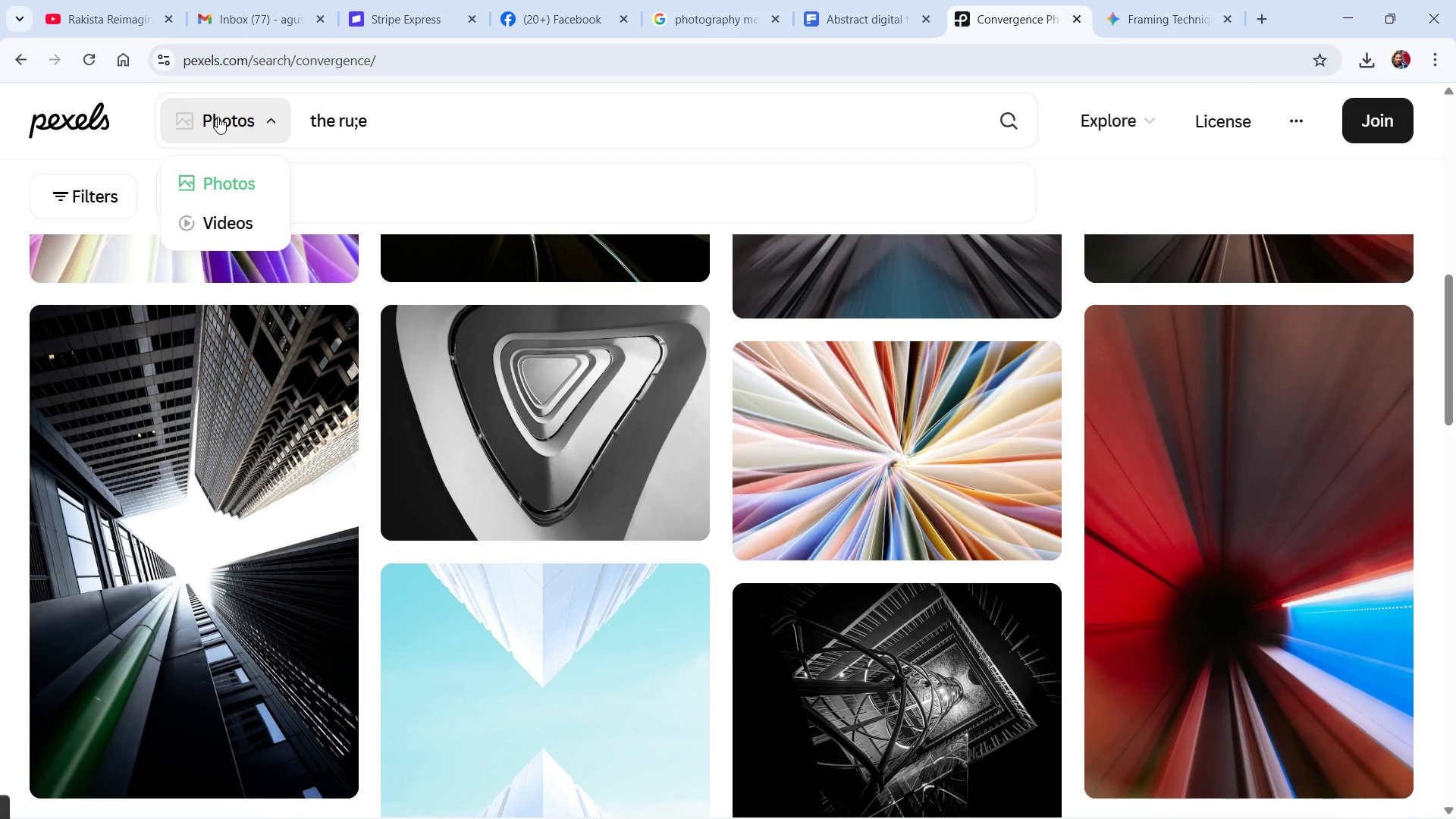 
key(Backspace)
key(Backspace)
type(le of thirds in photography)
 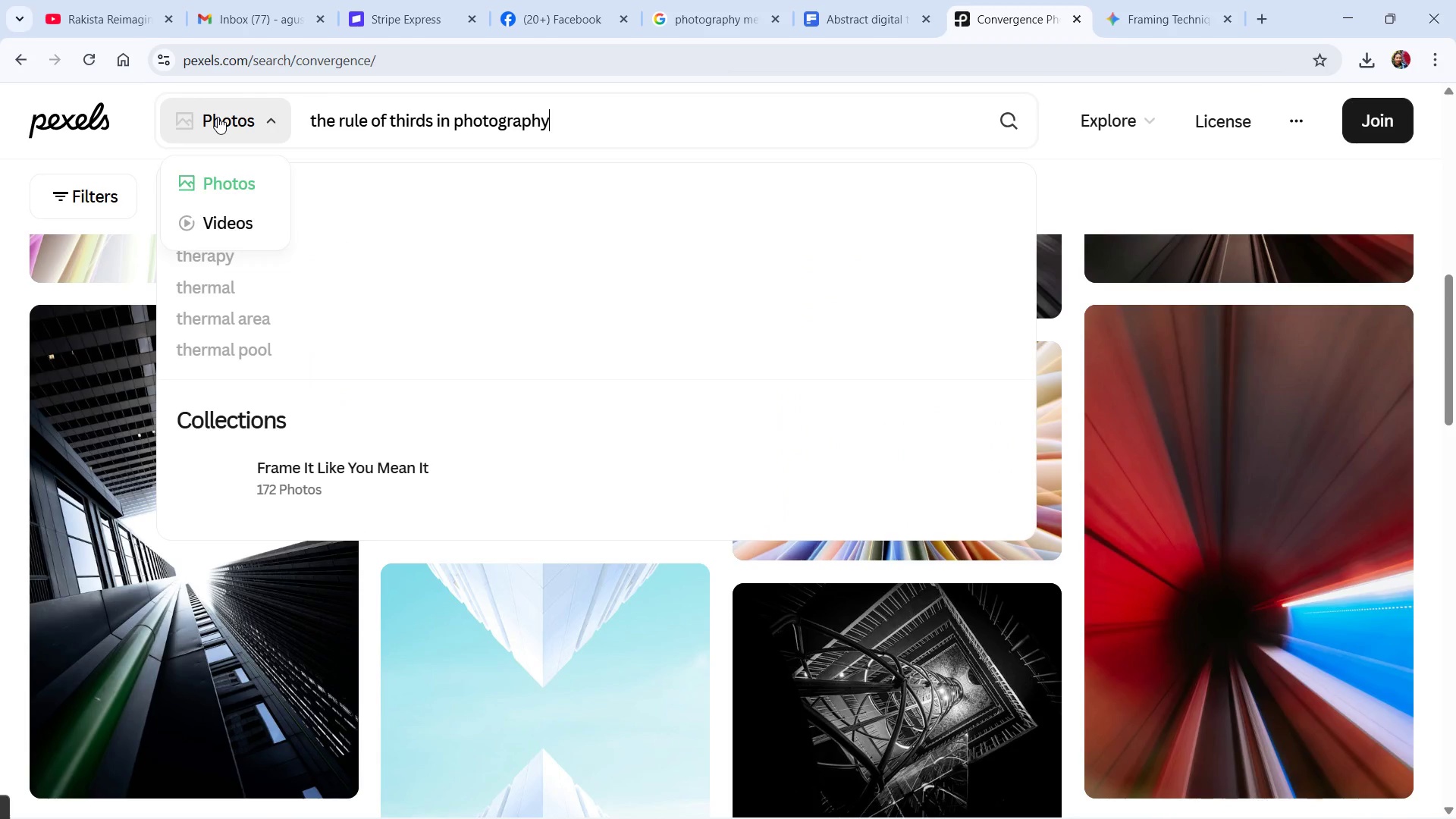 
key(Enter)
 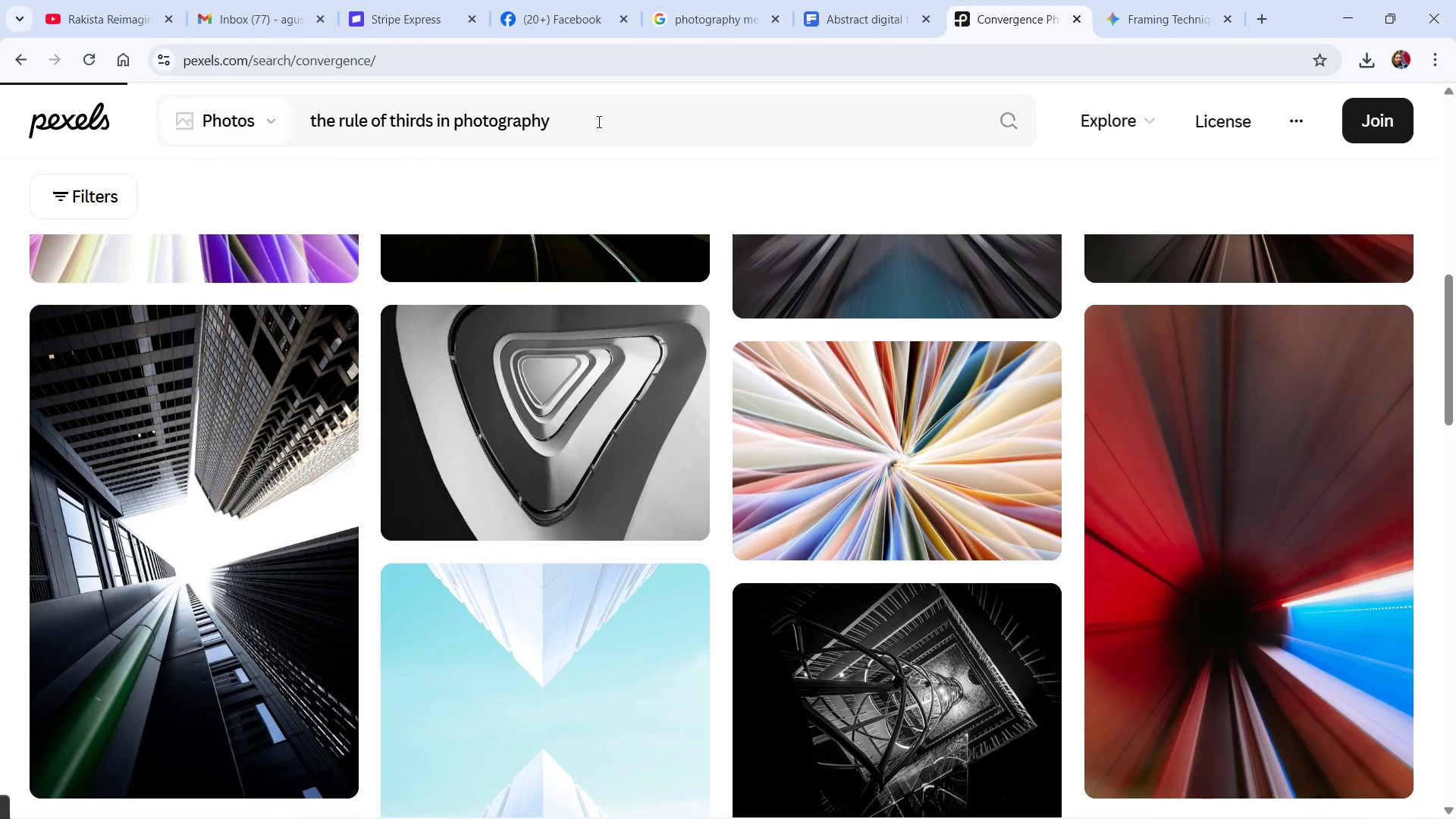 
left_click_drag(start_coordinate=[588, 128], to_coordinate=[203, 134])
 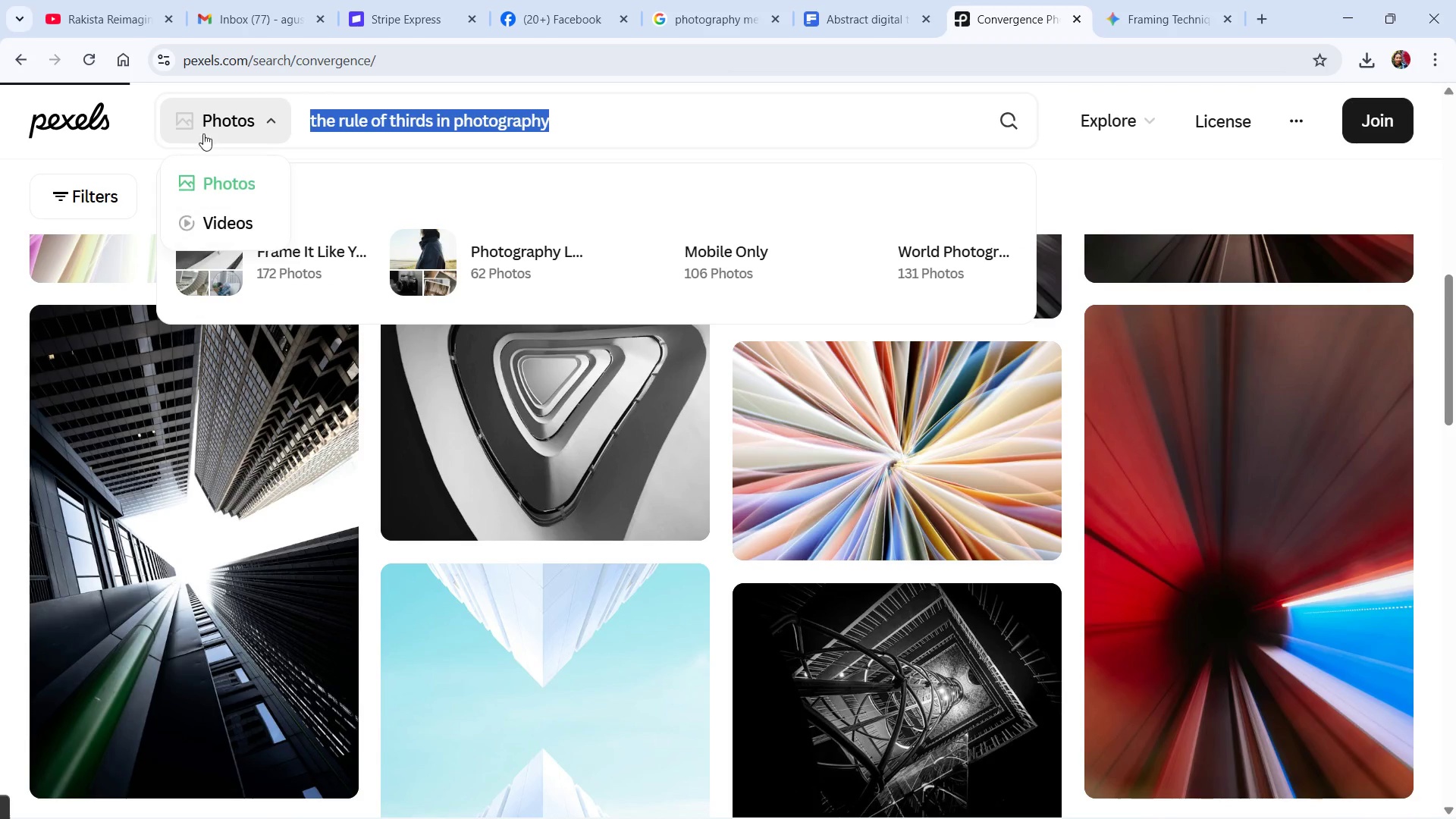 
key(Control+C)
 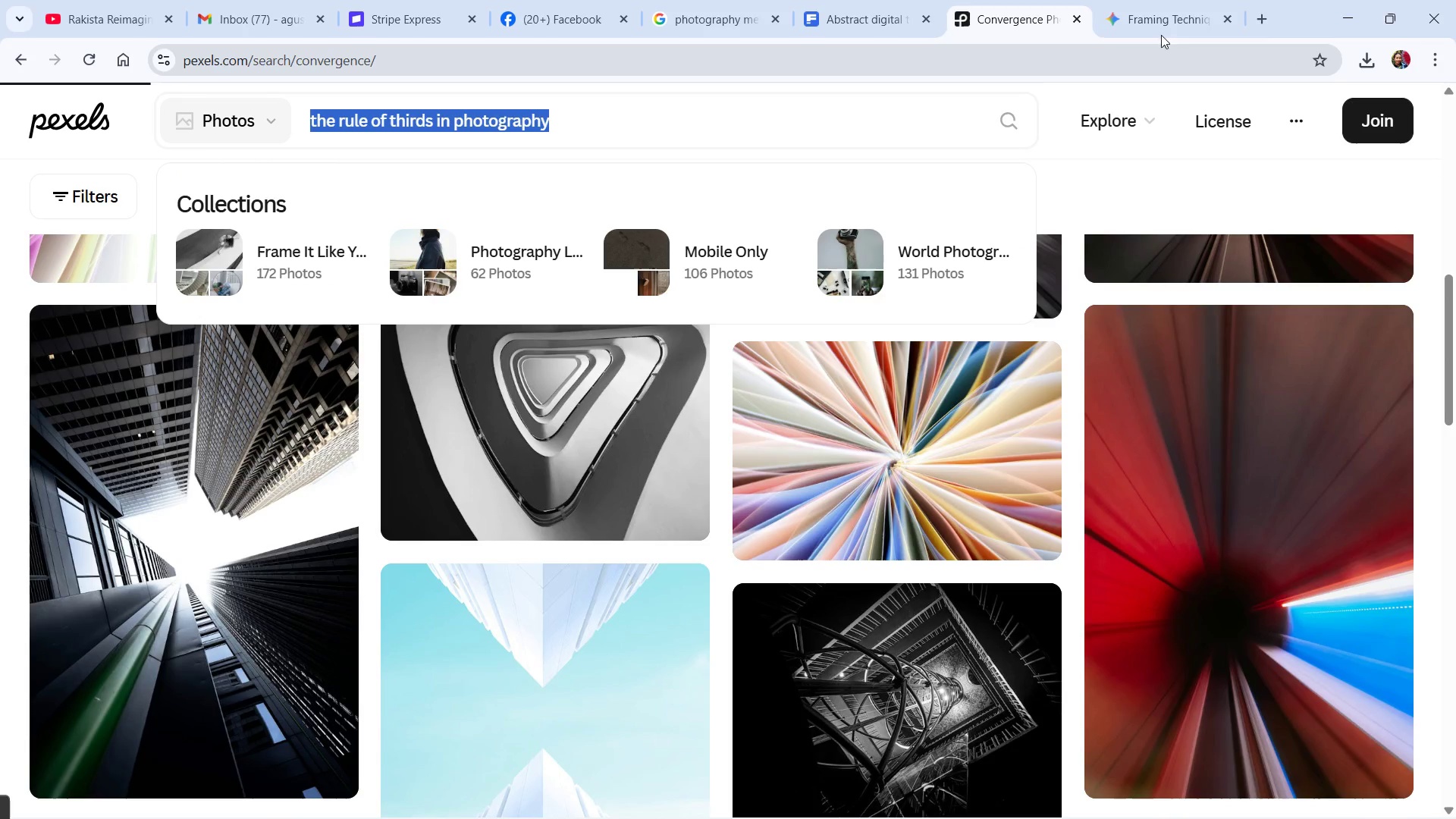 
left_click_drag(start_coordinate=[1174, 11], to_coordinate=[1173, 15])
 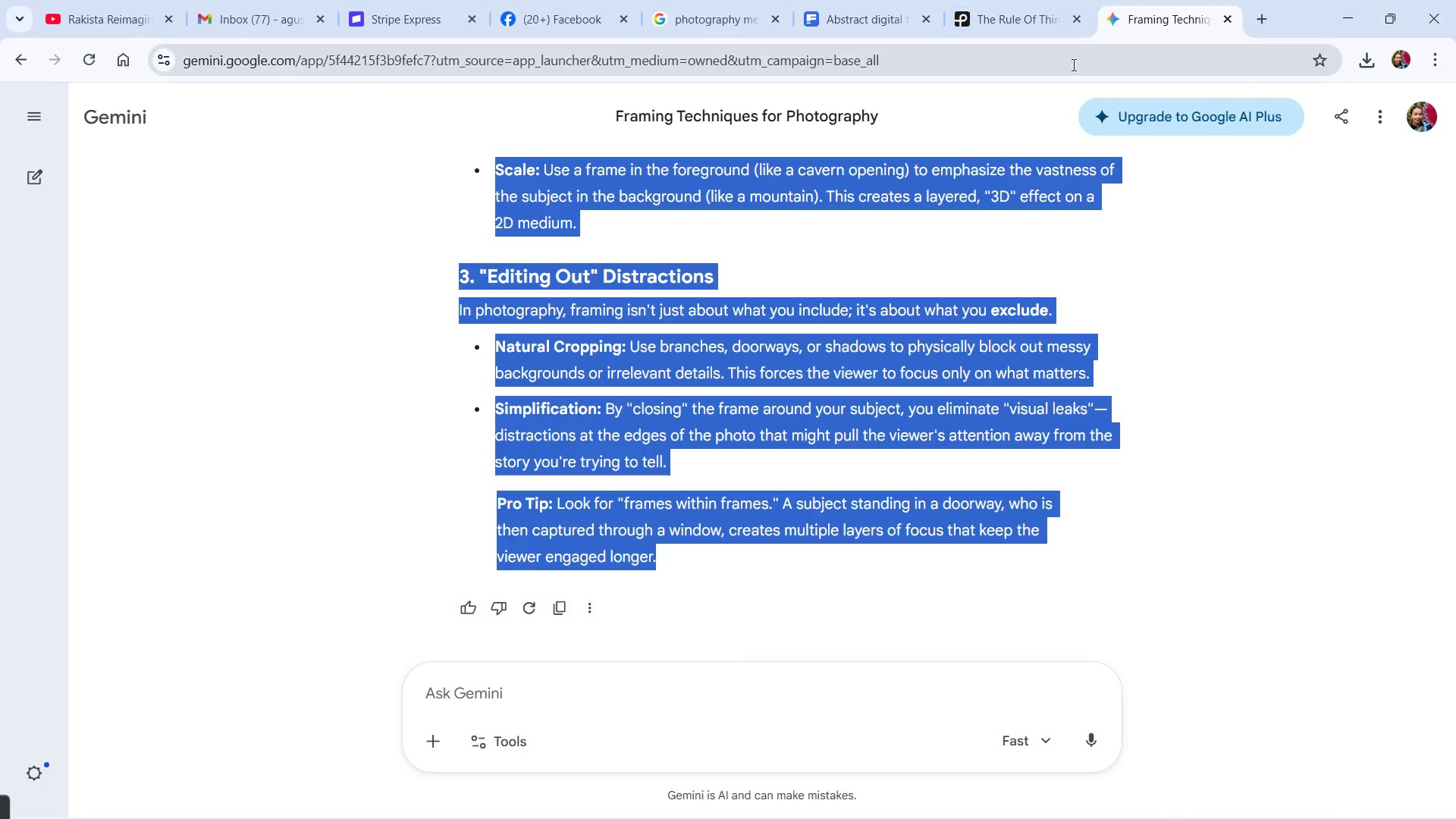 
scroll: coordinate [713, 328], scroll_direction: up, amount: 1.0
 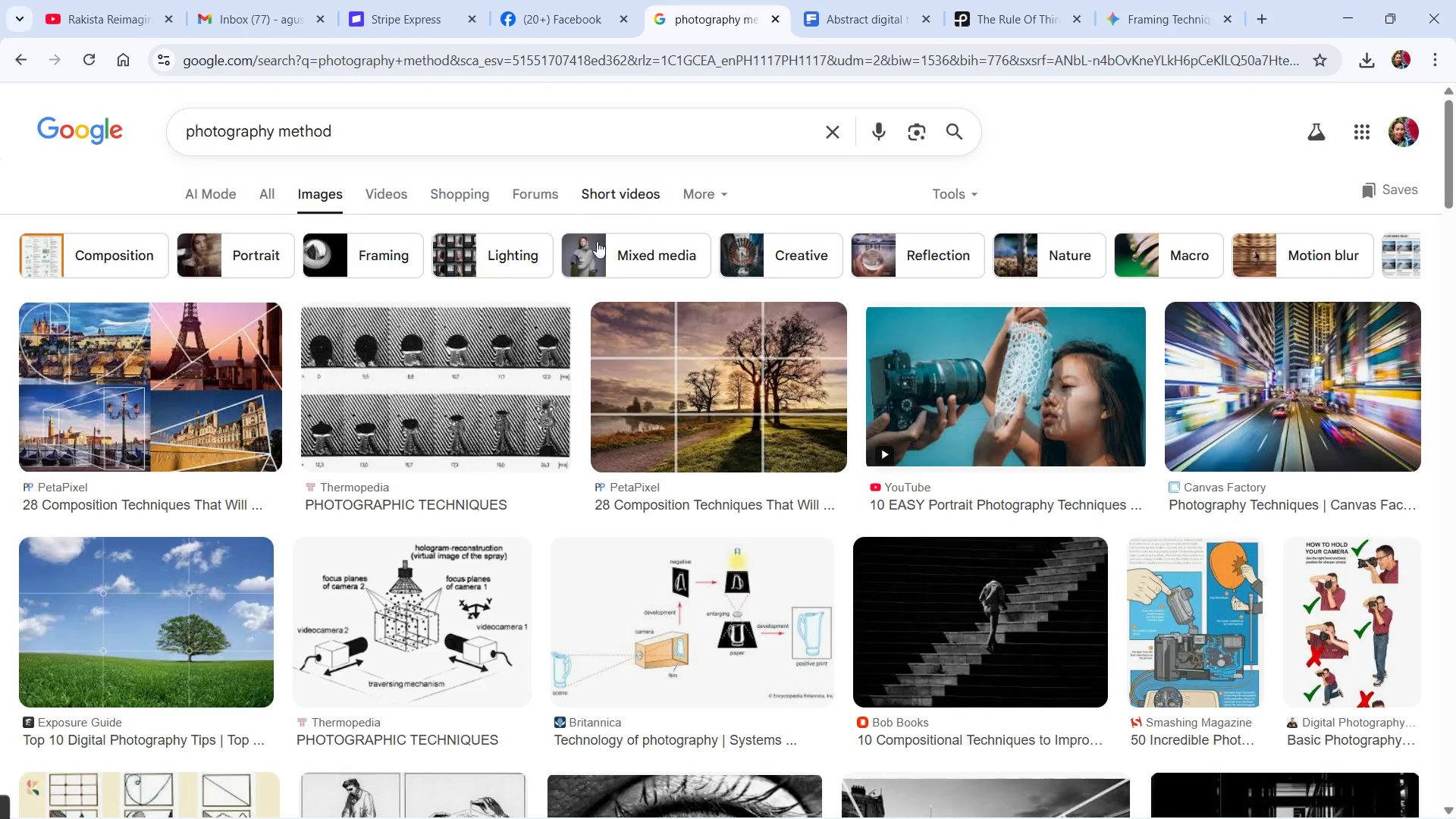 
left_click_drag(start_coordinate=[337, 135], to_coordinate=[29, 125])
 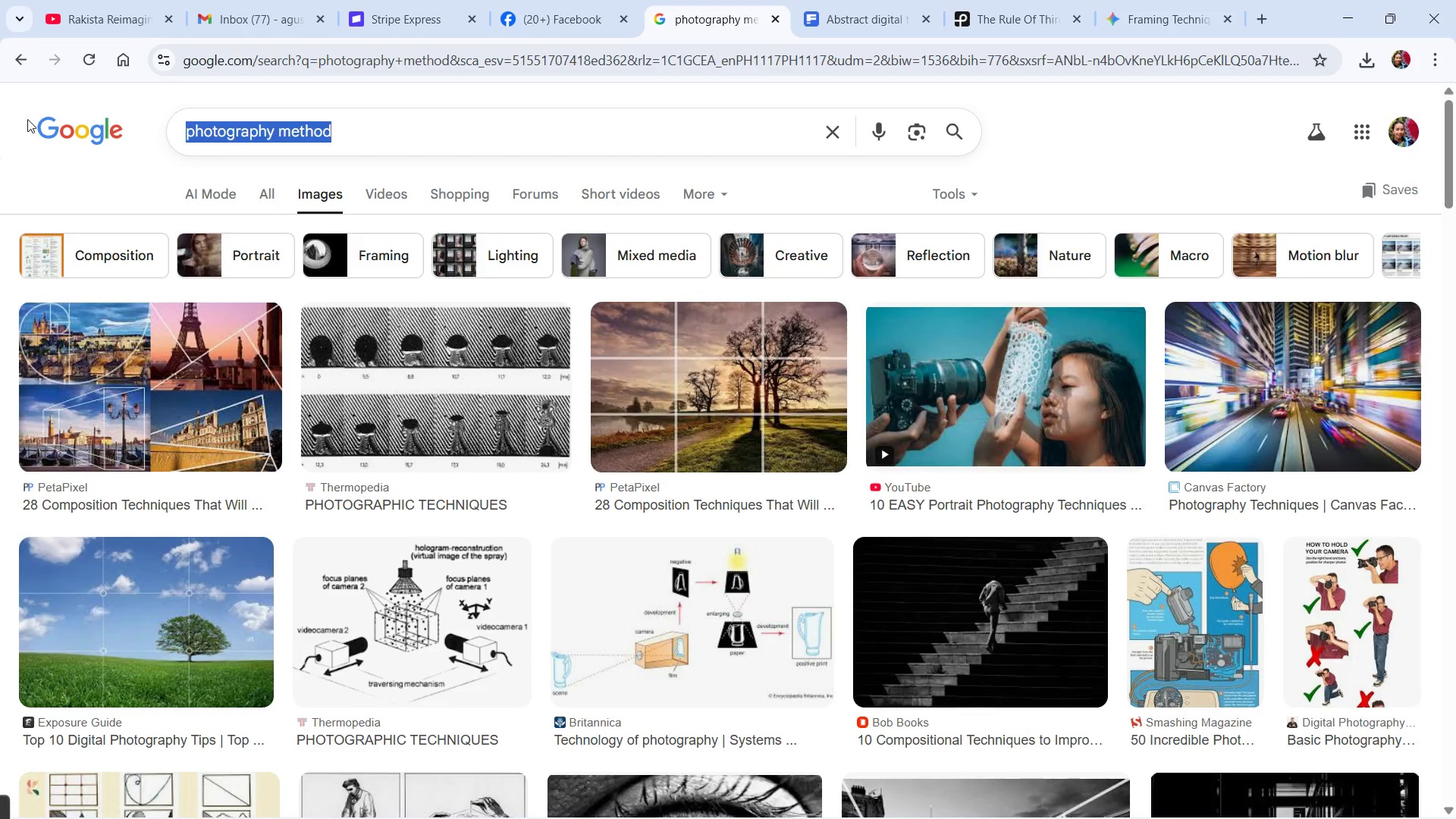 
key(Control+V)
 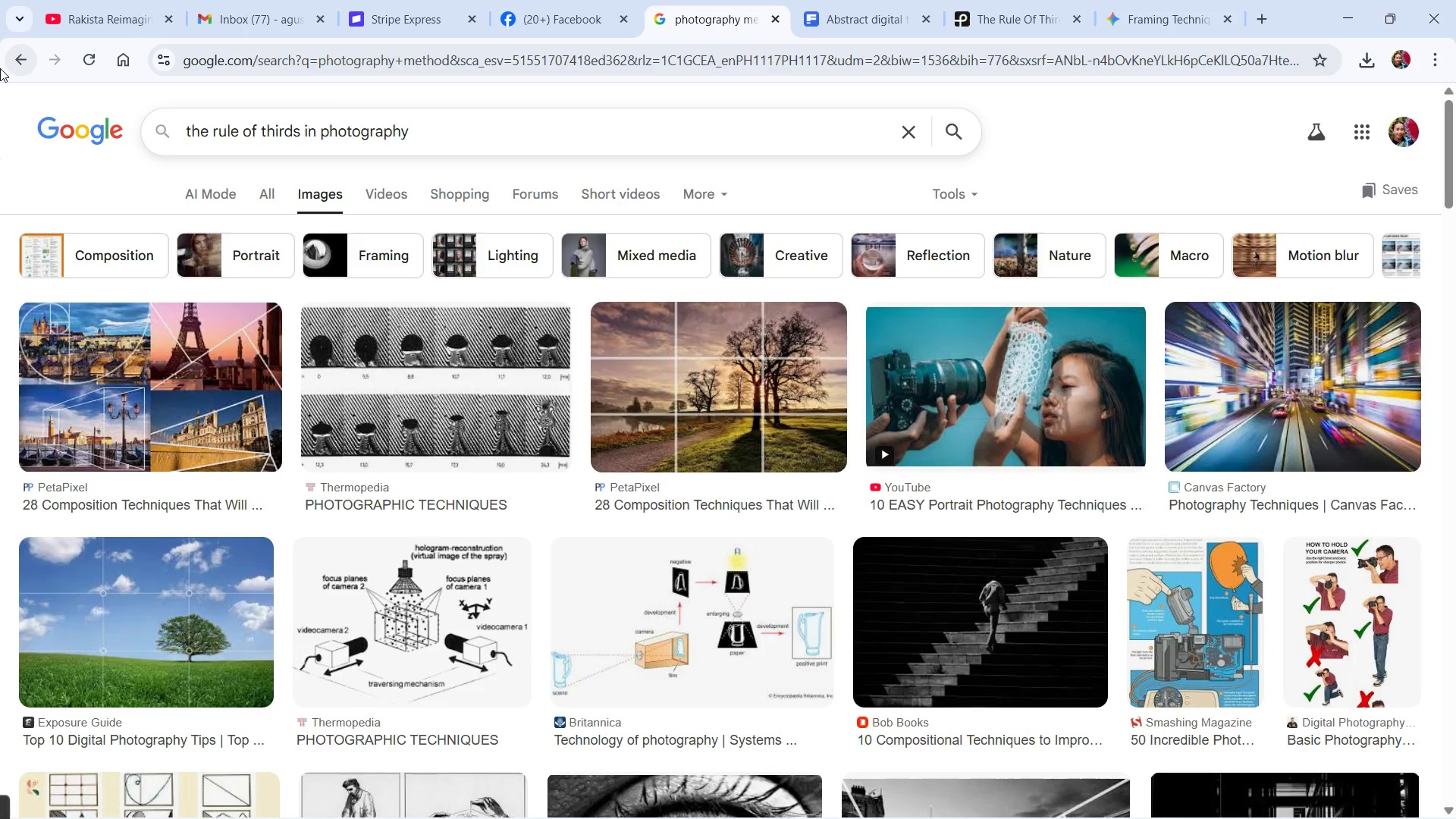 
key(NumpadEnter)
 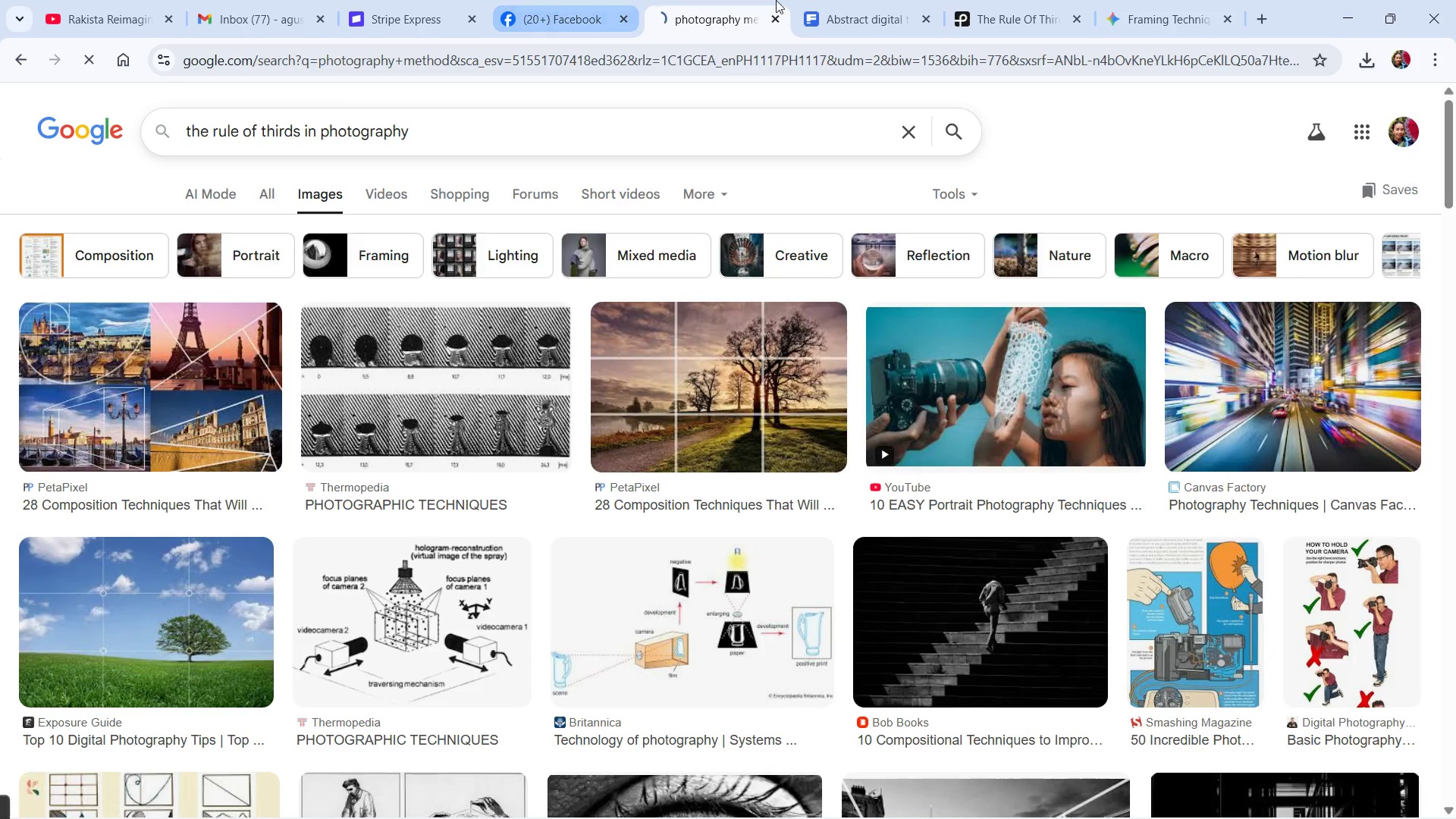 
left_click_drag(start_coordinate=[883, 20], to_coordinate=[876, 25])
 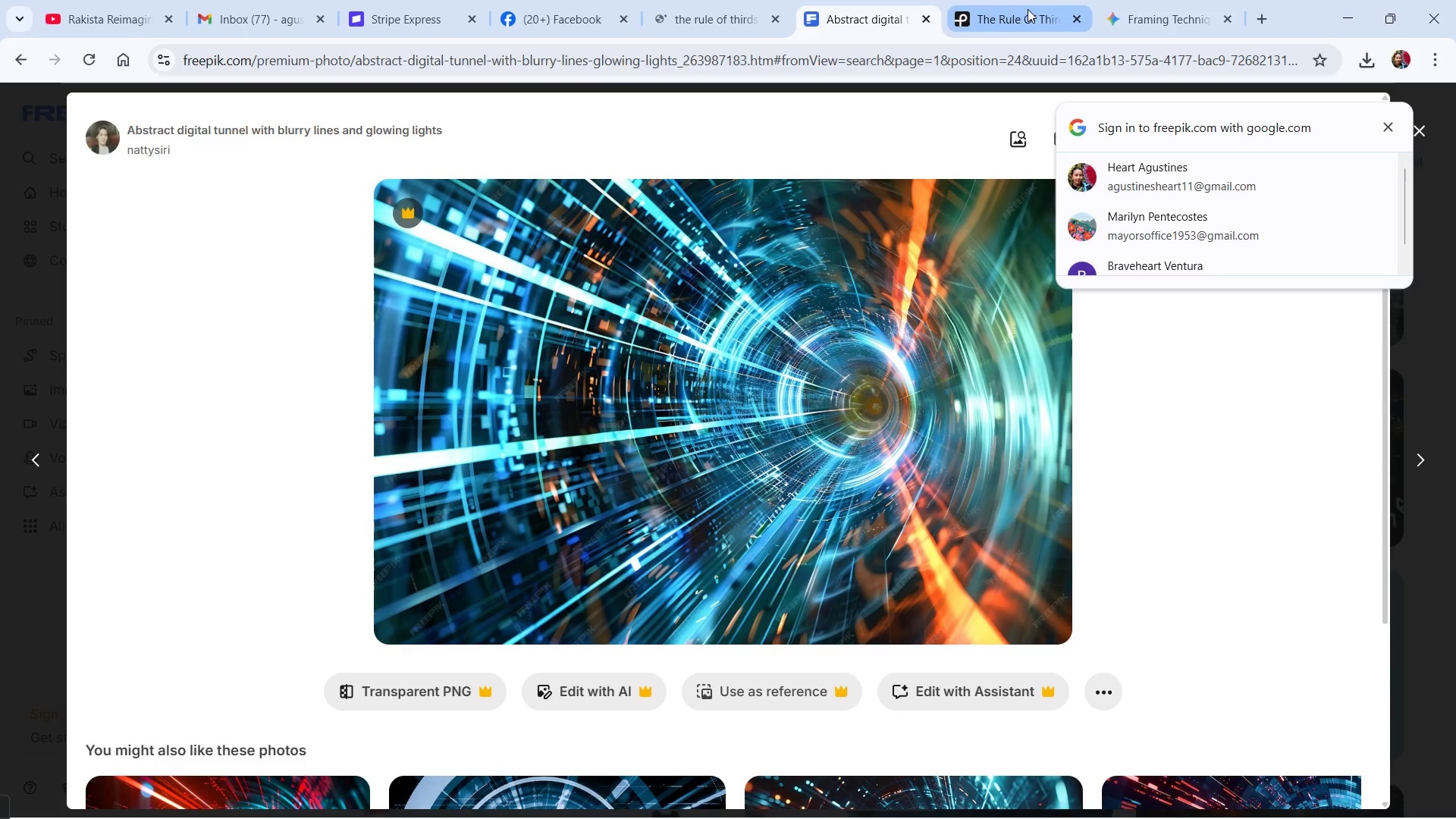 
left_click([1028, 9])
 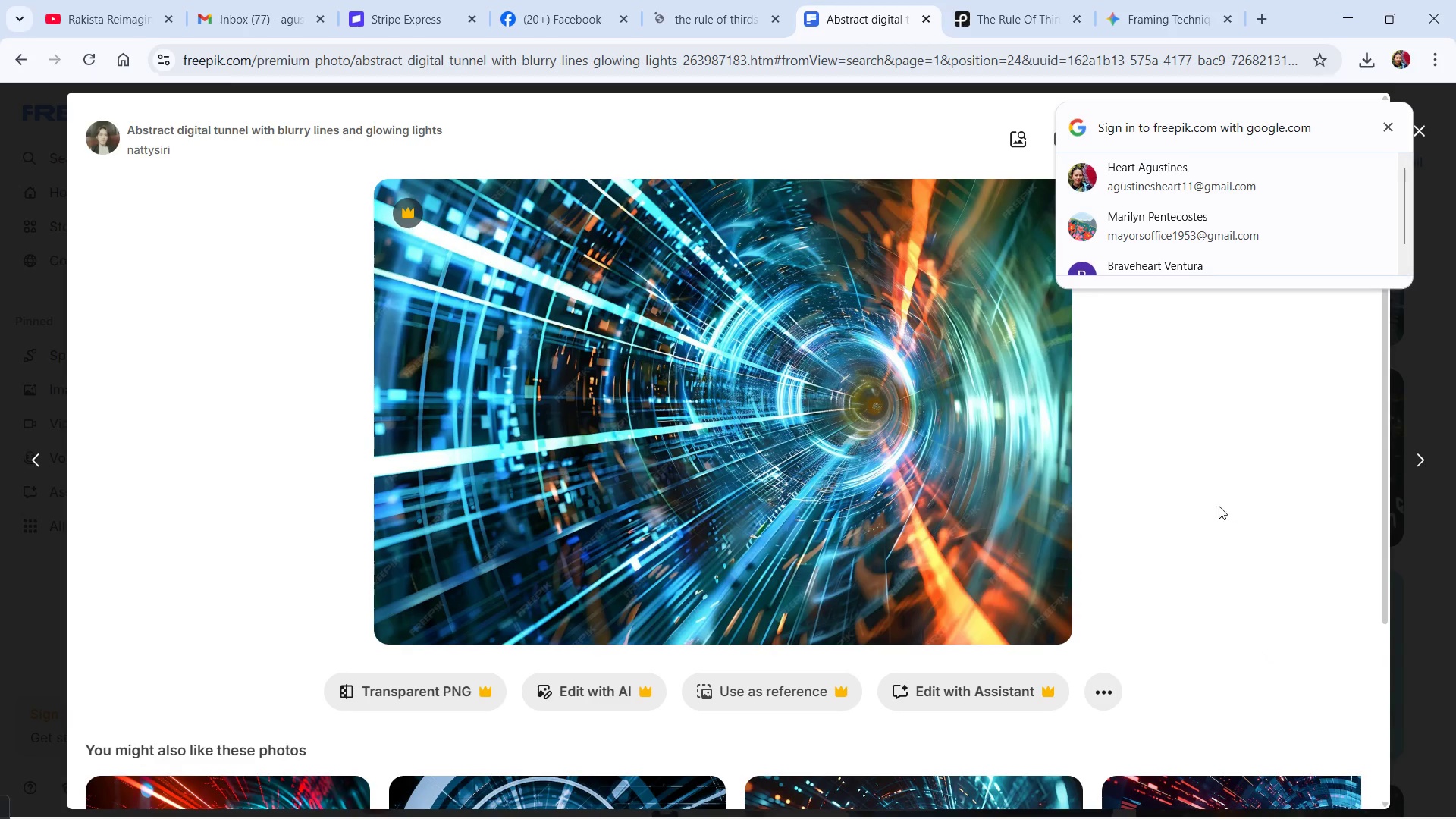 
left_click([1385, 132])
 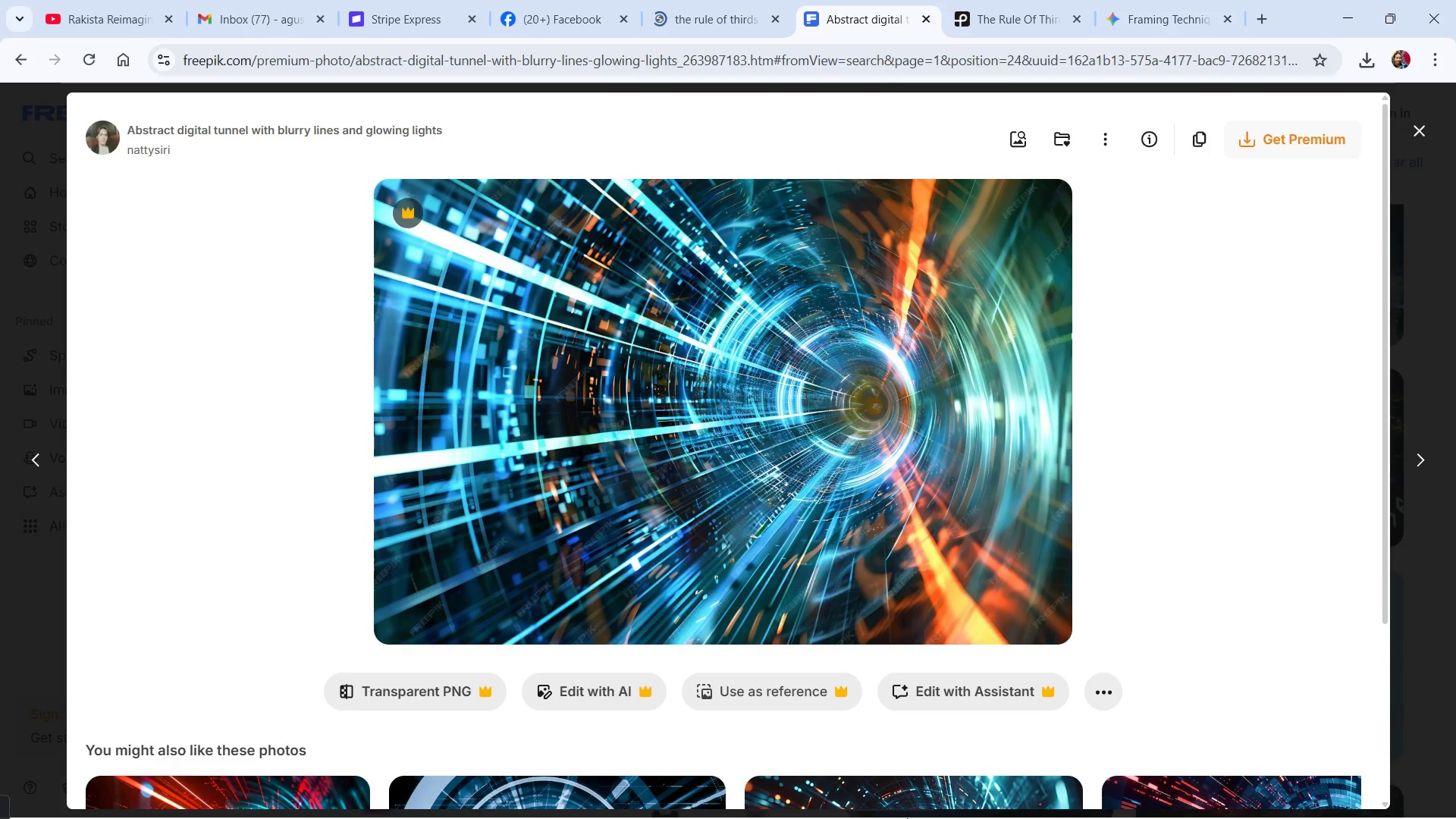 
key(PrintScreen)
 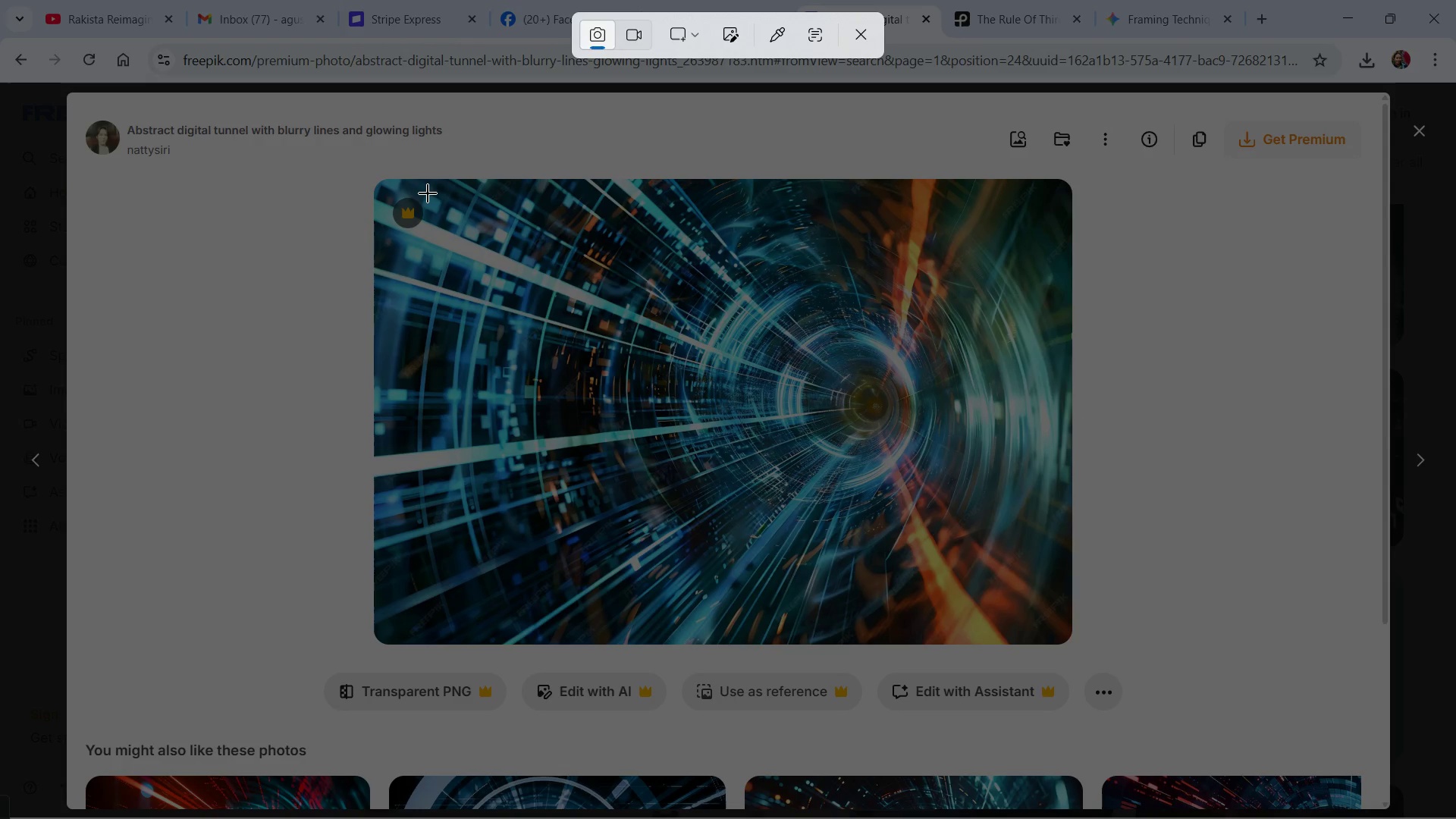 
left_click_drag(start_coordinate=[435, 189], to_coordinate=[1058, 632])
 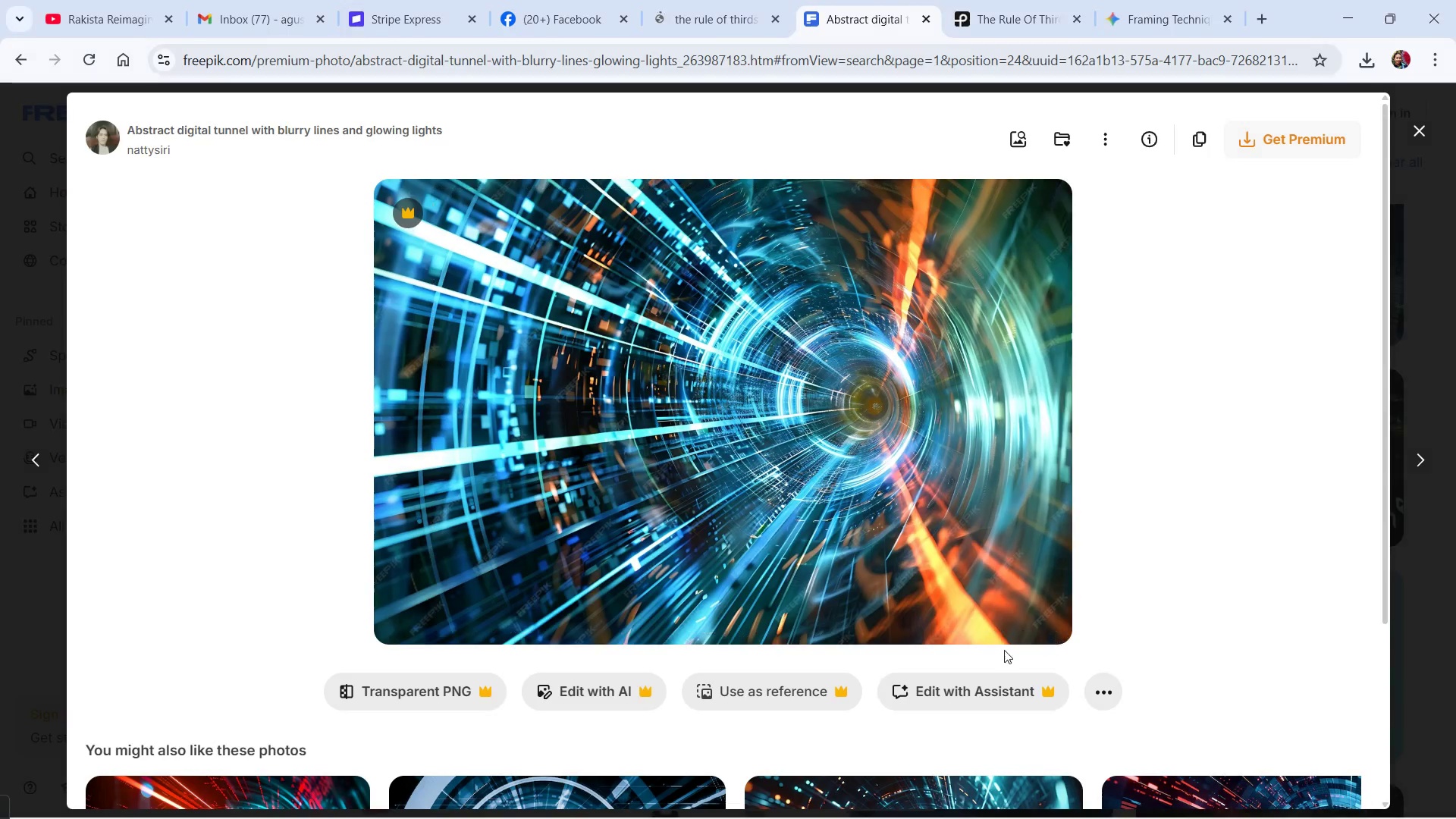 
key(Alt+Tab)
 